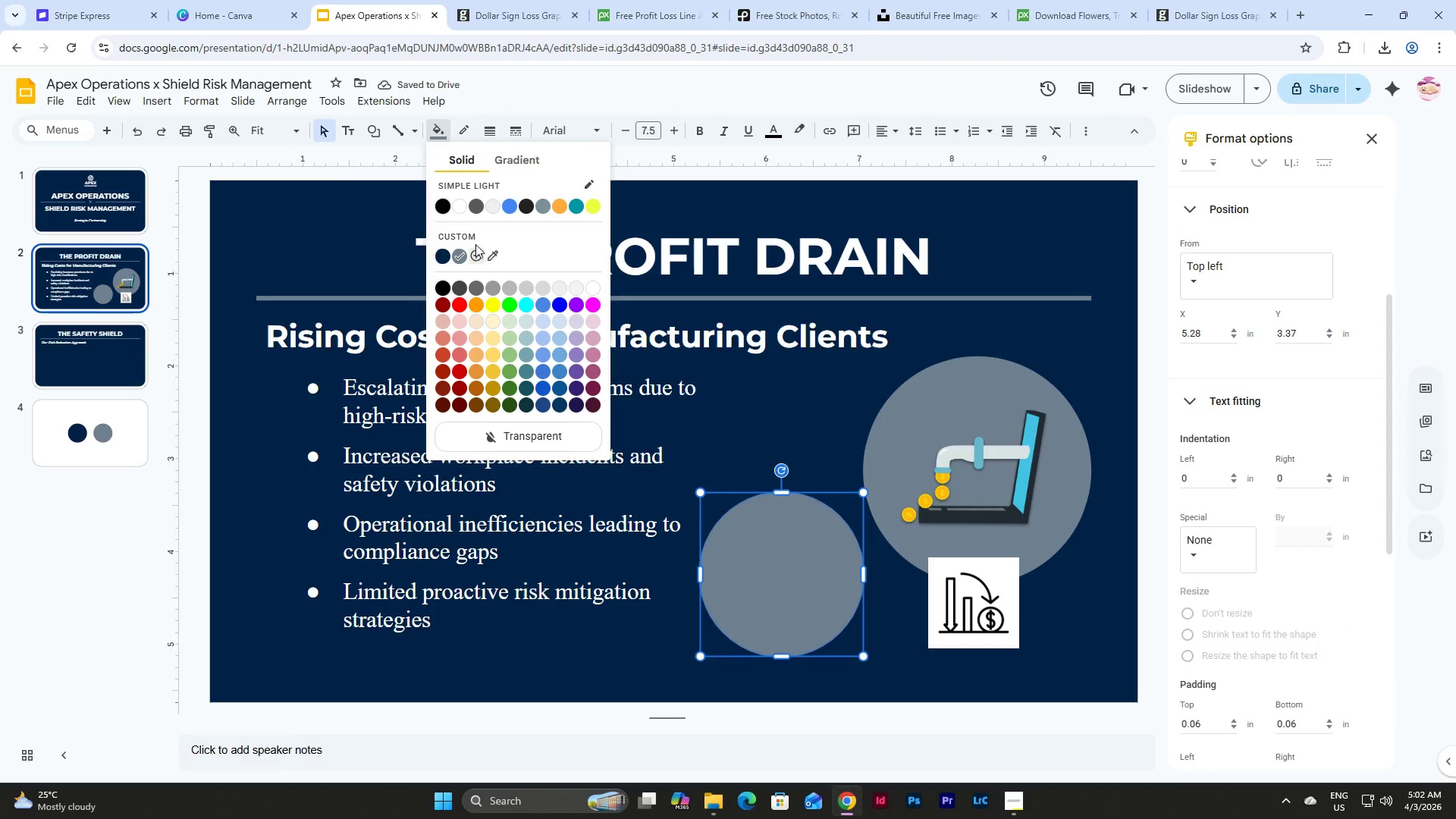 
left_click([985, 618])
 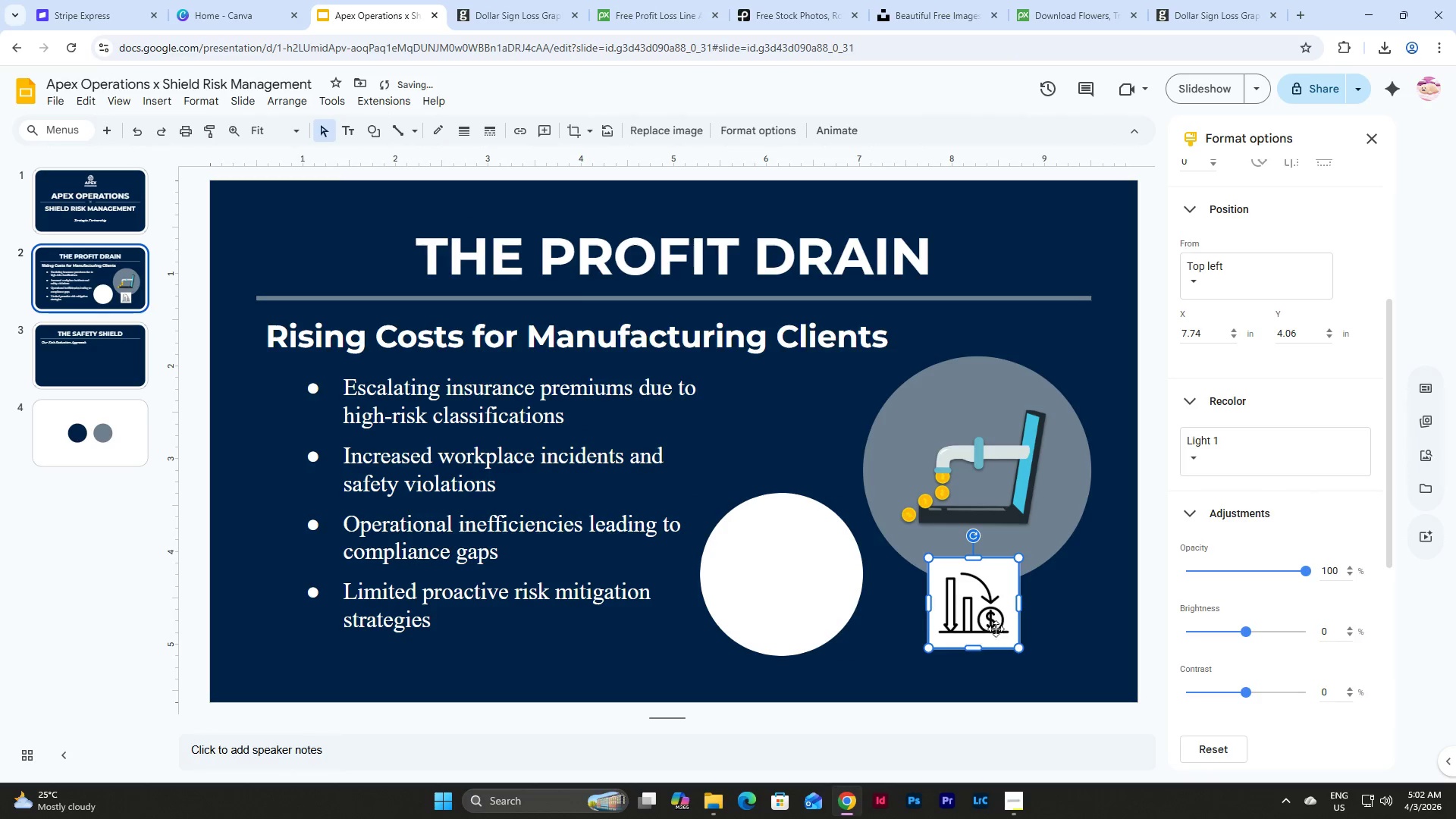 
left_click_drag(start_coordinate=[996, 629], to_coordinate=[802, 600])
 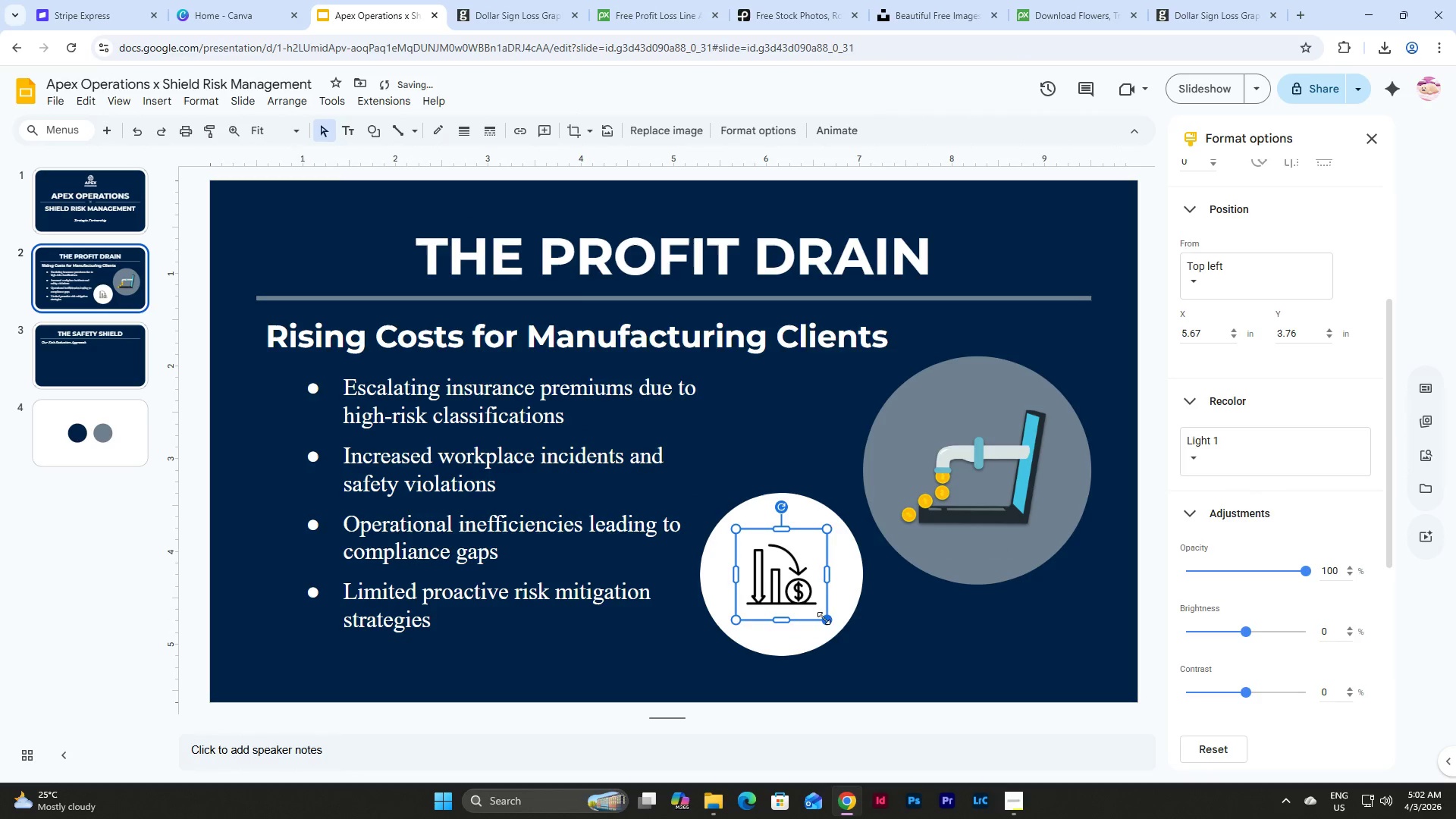 
left_click_drag(start_coordinate=[824, 618], to_coordinate=[835, 632])
 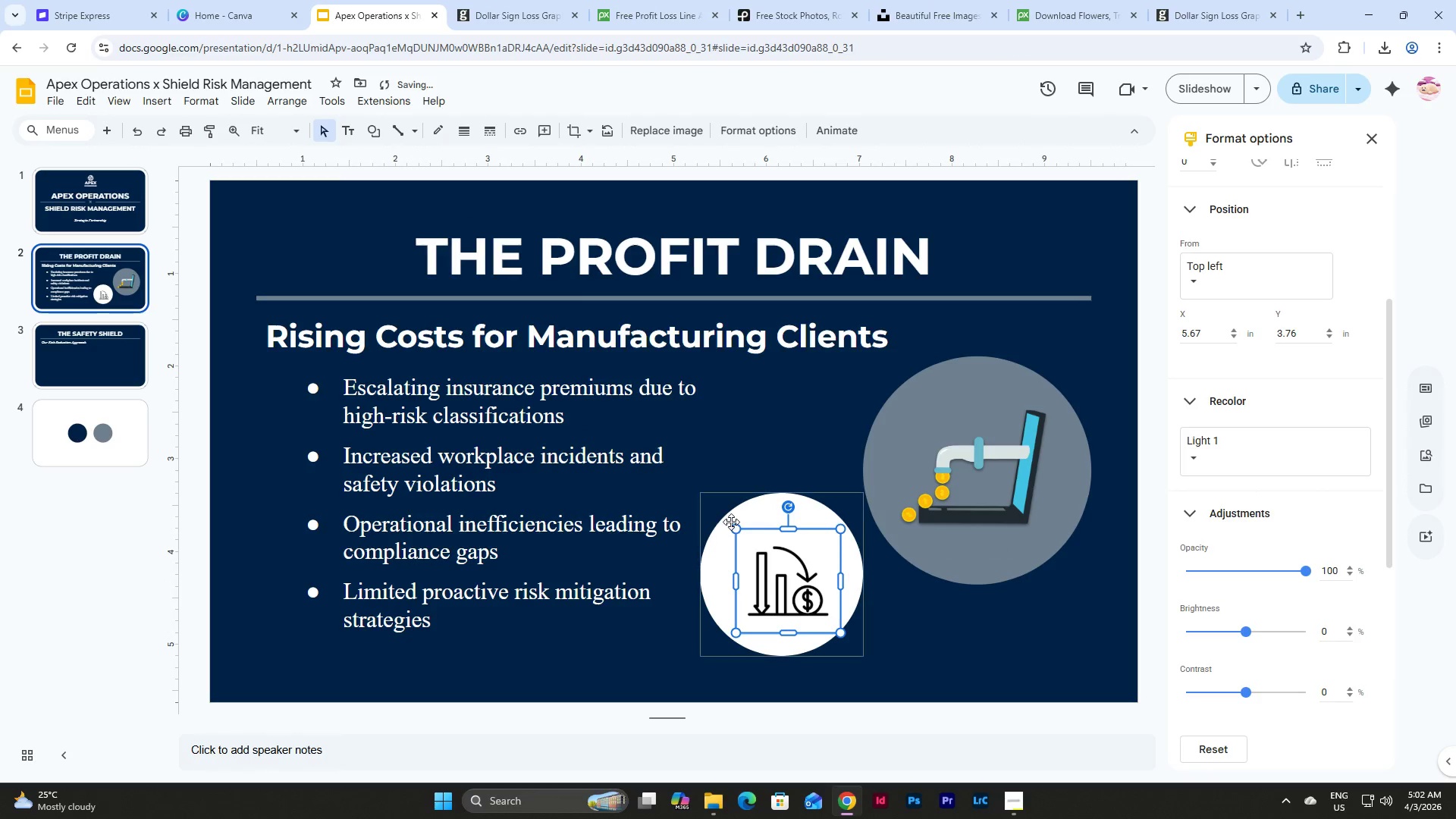 
left_click([731, 522])
 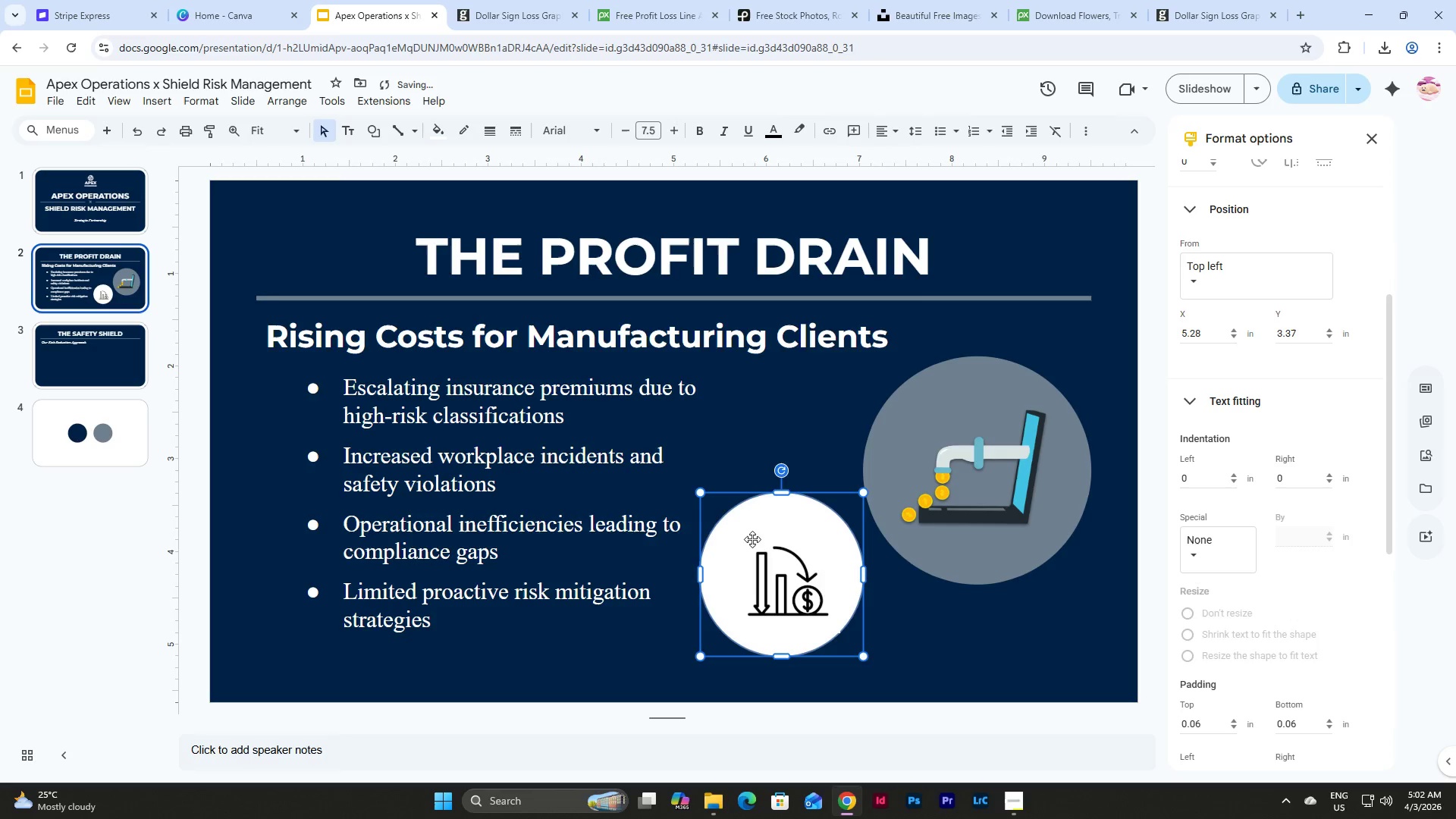 
left_click([816, 570])
 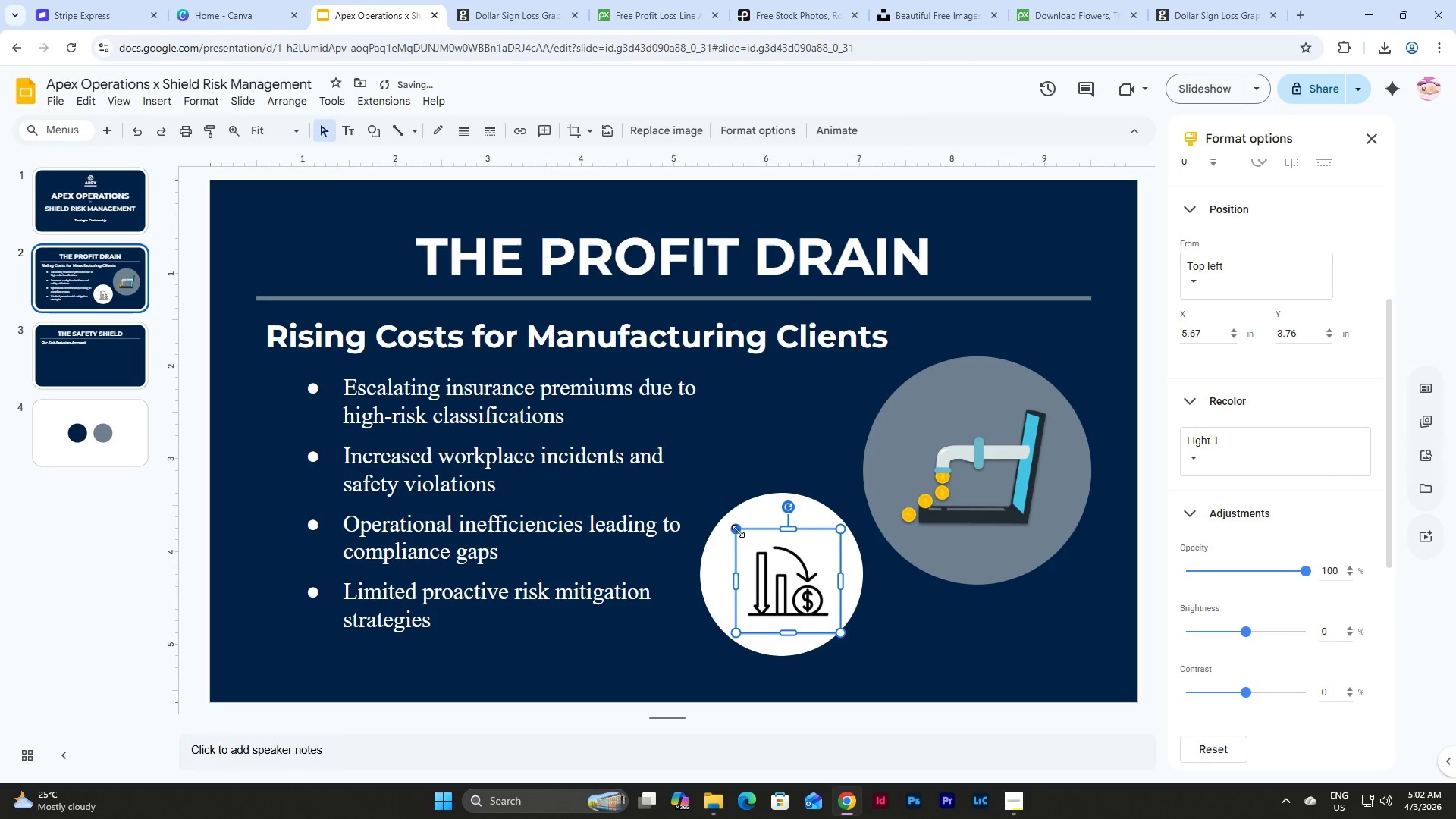 
left_click_drag(start_coordinate=[737, 531], to_coordinate=[710, 509])
 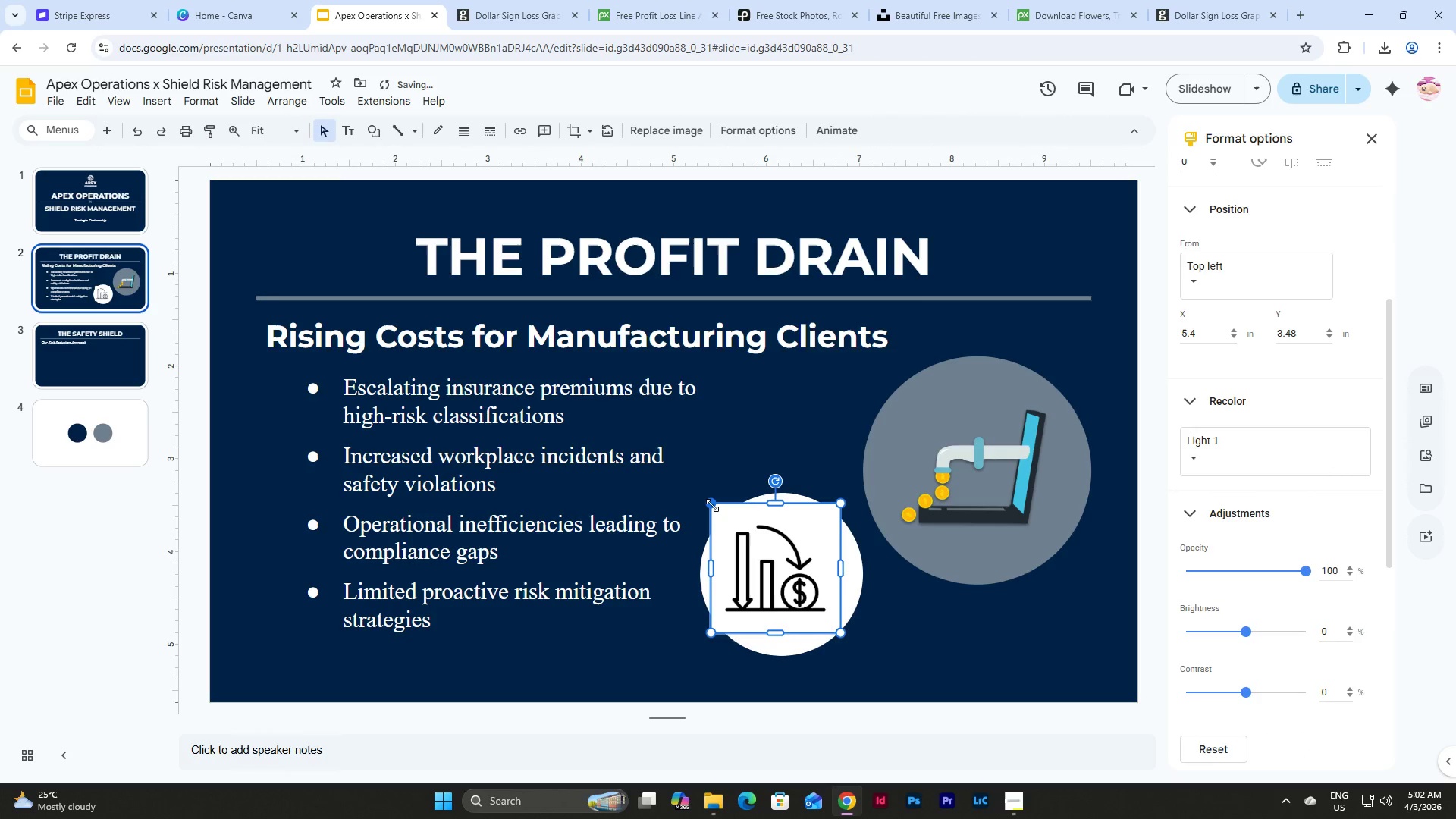 
left_click_drag(start_coordinate=[712, 505], to_coordinate=[721, 515])
 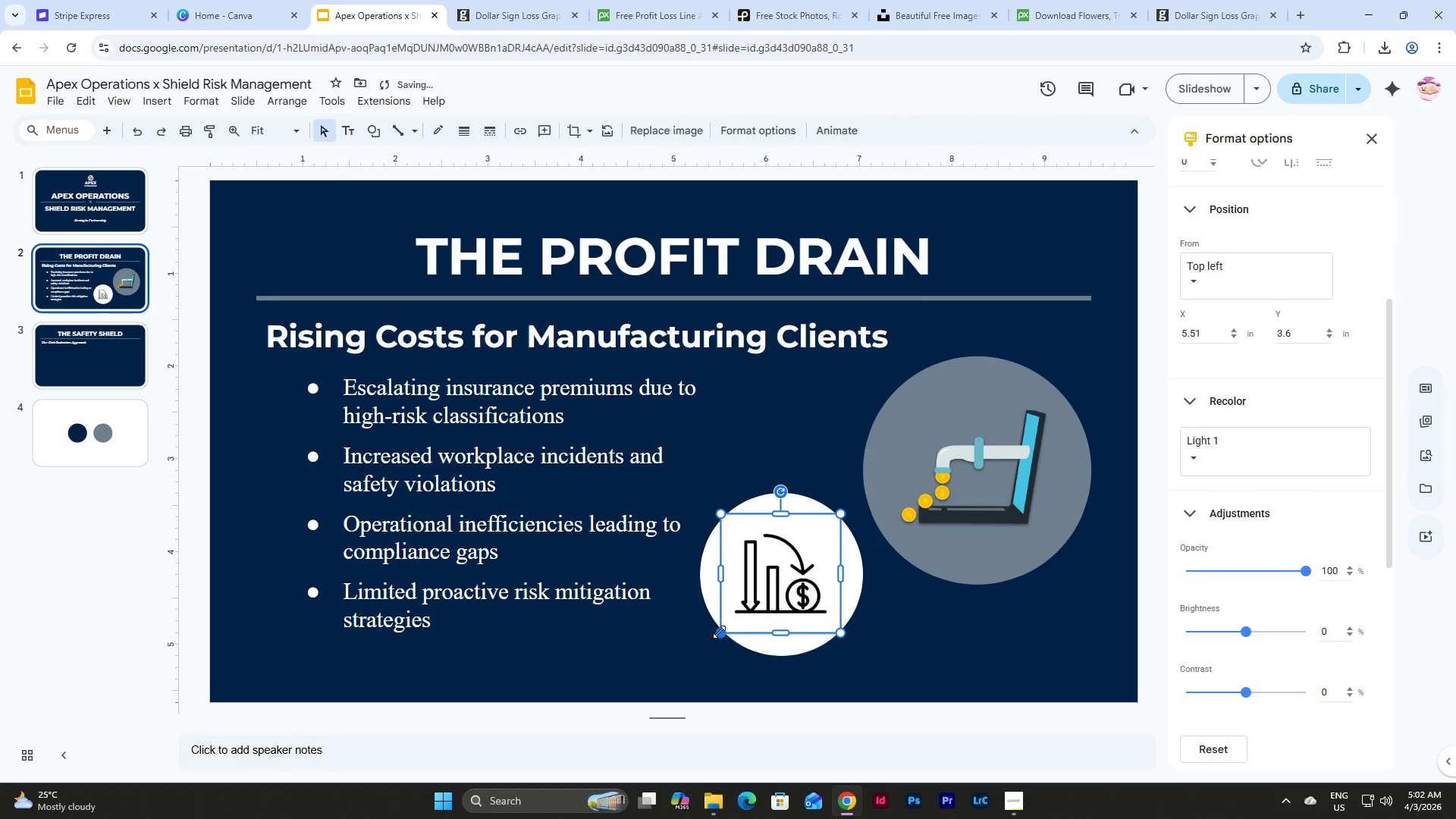 
left_click_drag(start_coordinate=[719, 632], to_coordinate=[725, 632])
 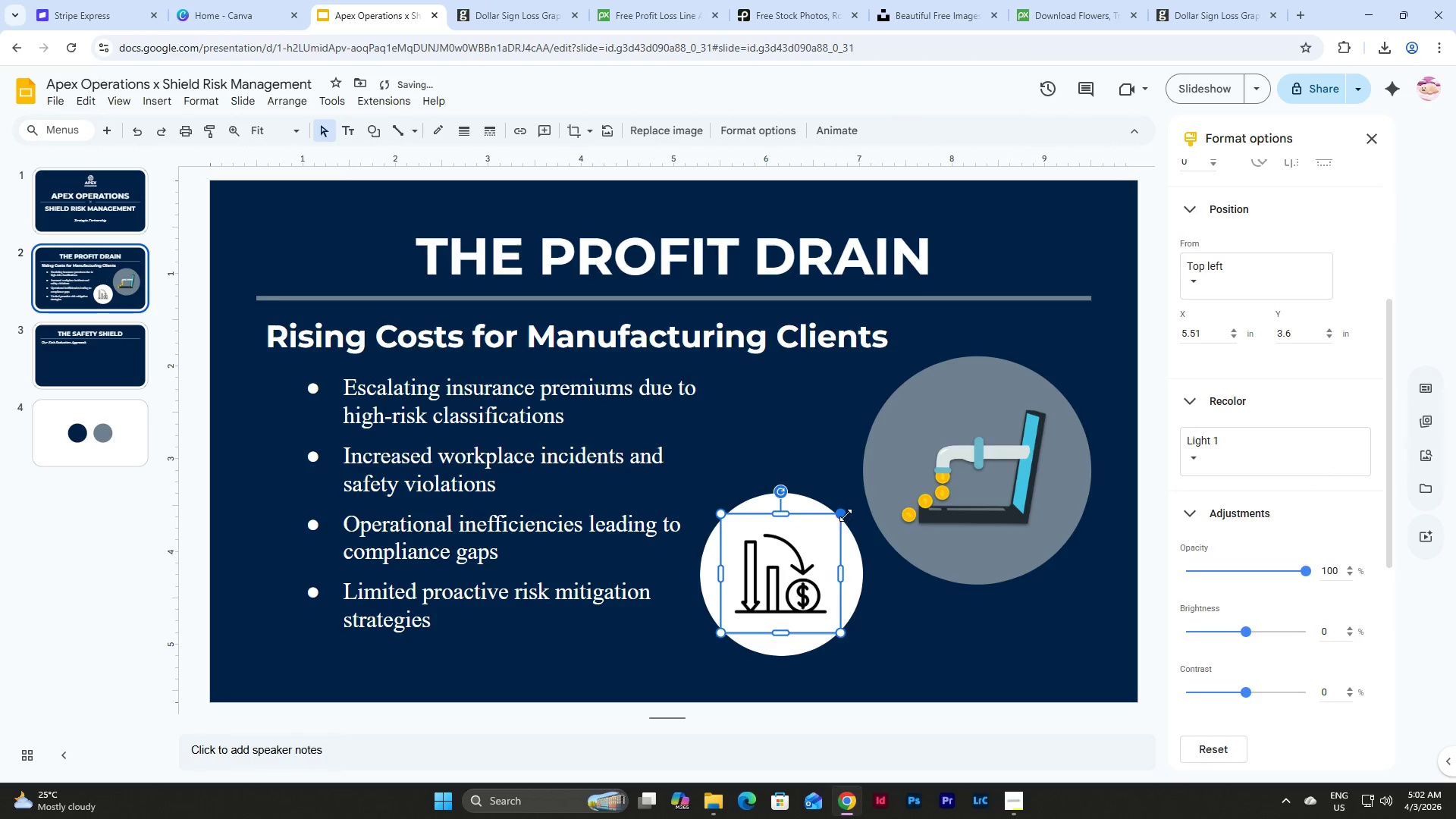 
left_click_drag(start_coordinate=[846, 515], to_coordinate=[836, 520])
 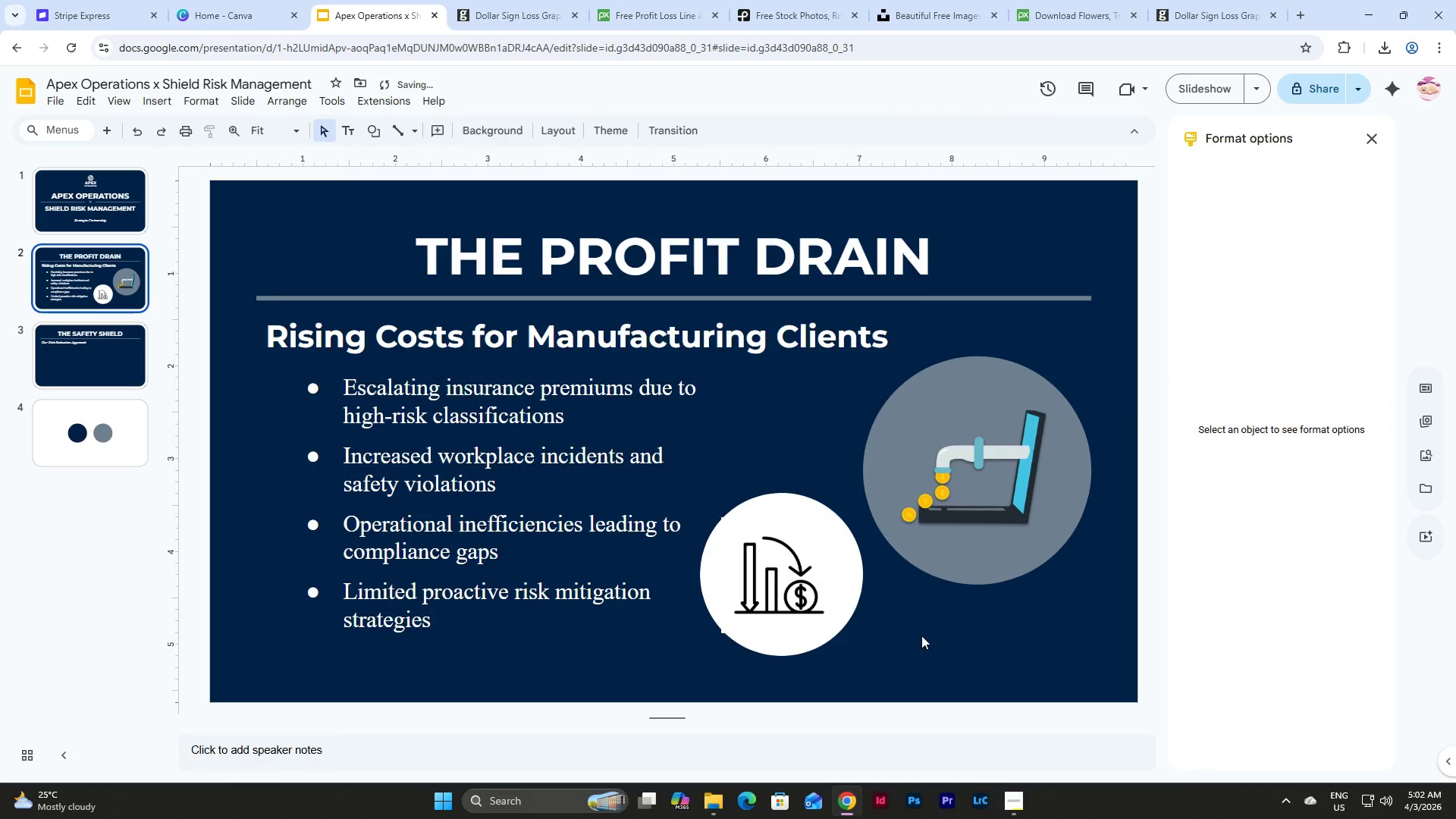 
double_click([816, 585])
 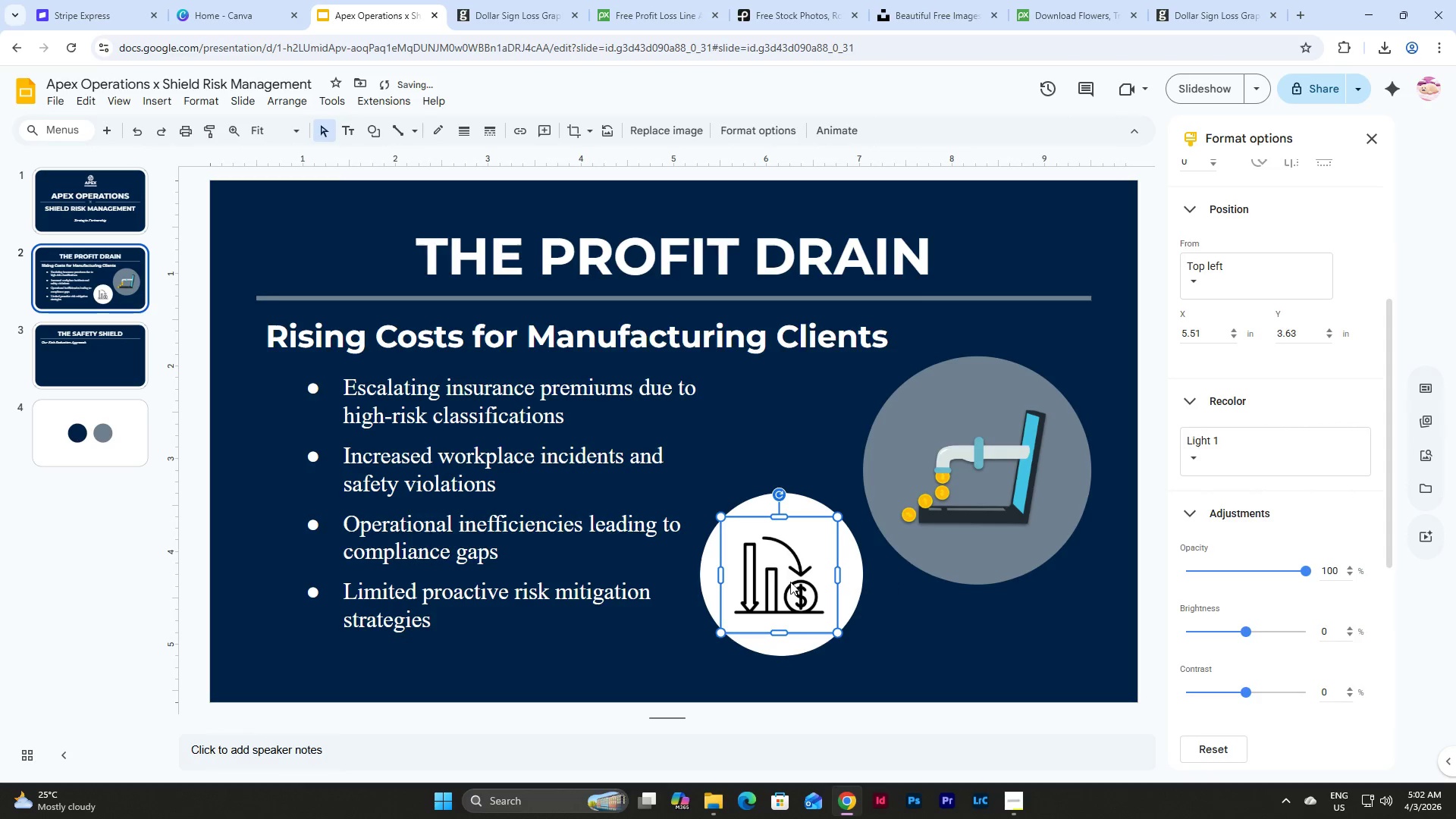 
left_click_drag(start_coordinate=[788, 581], to_coordinate=[977, 588])
 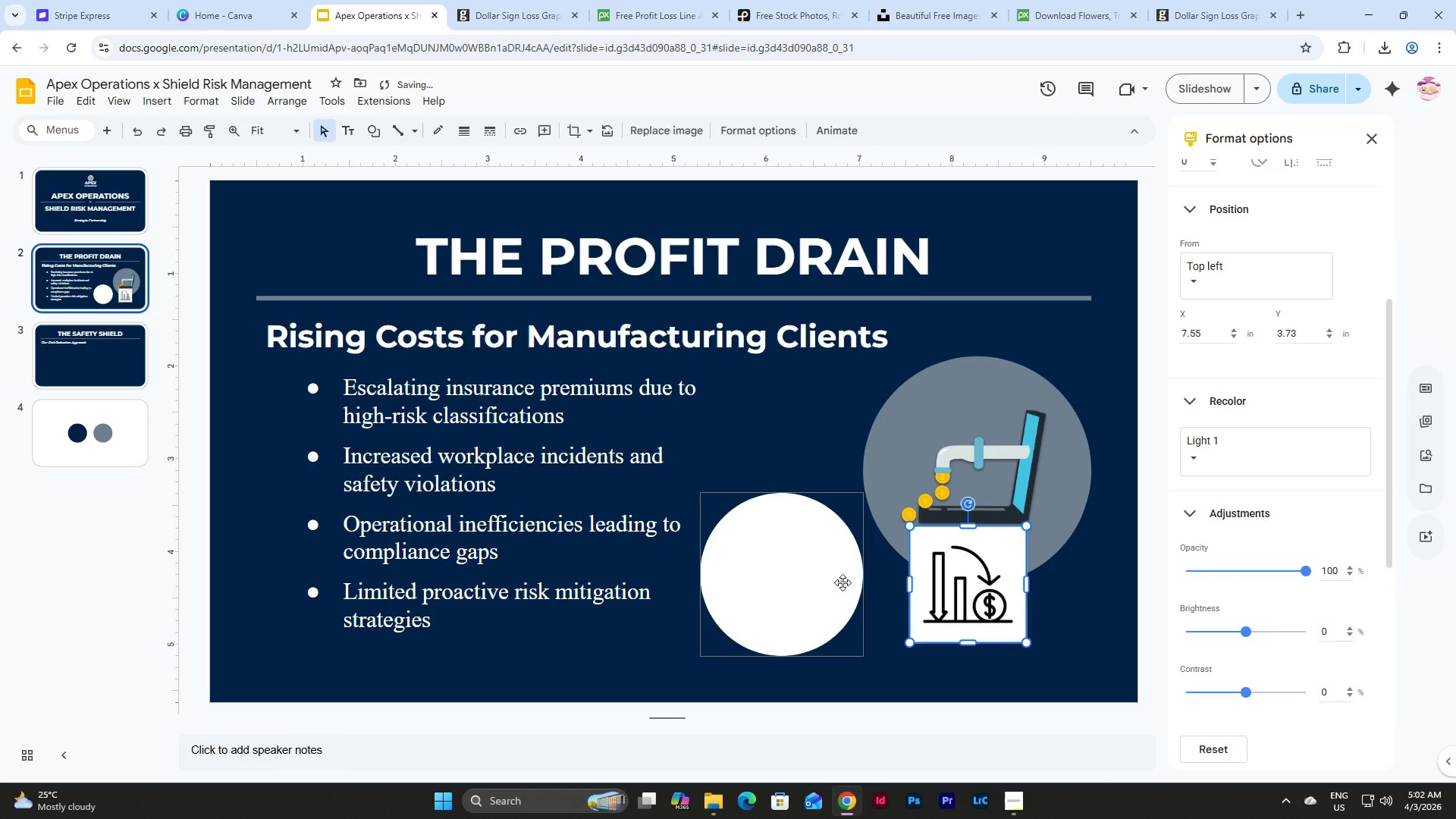 
double_click([972, 594])
 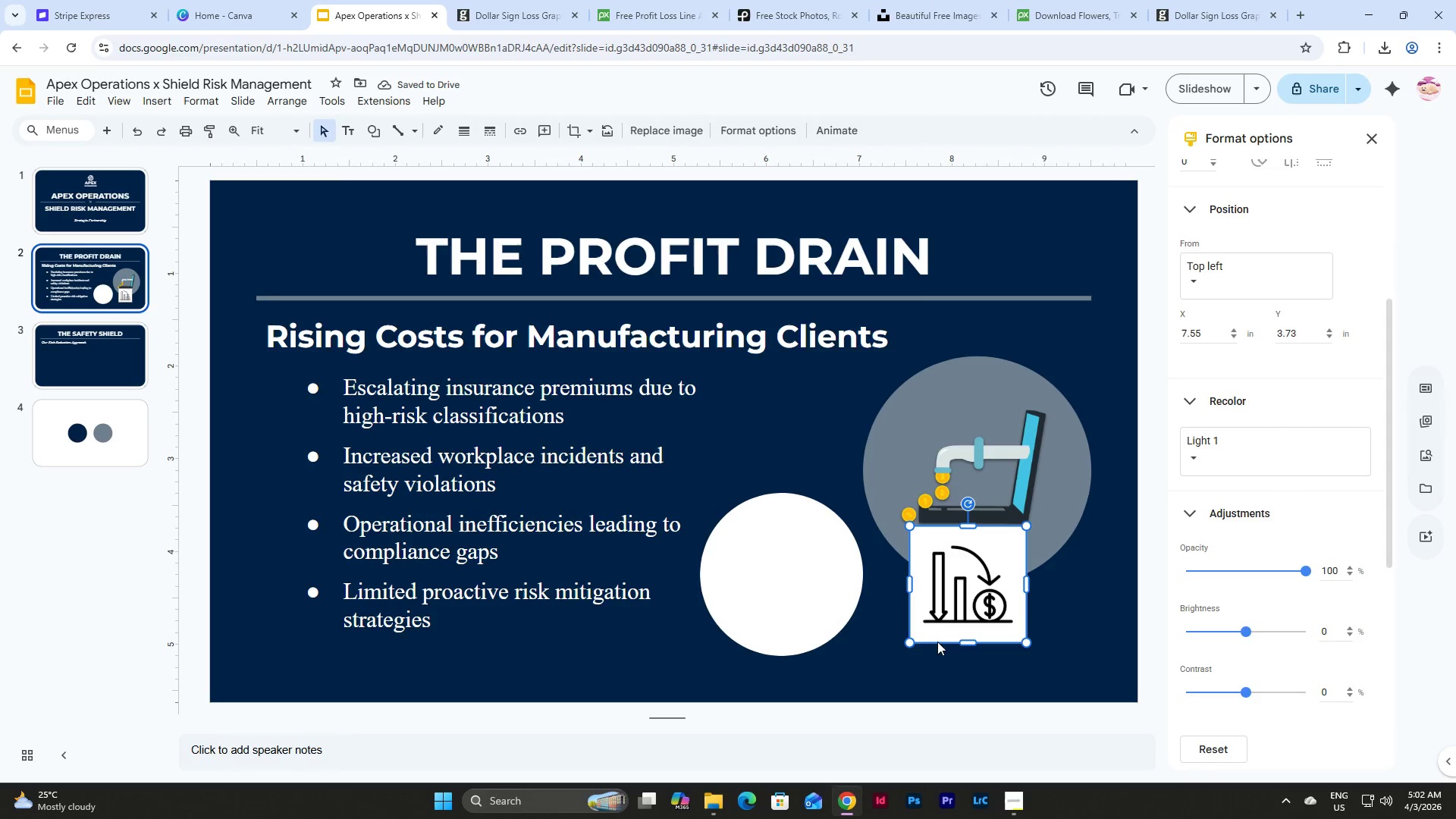 
left_click_drag(start_coordinate=[913, 643], to_coordinate=[832, 657])
 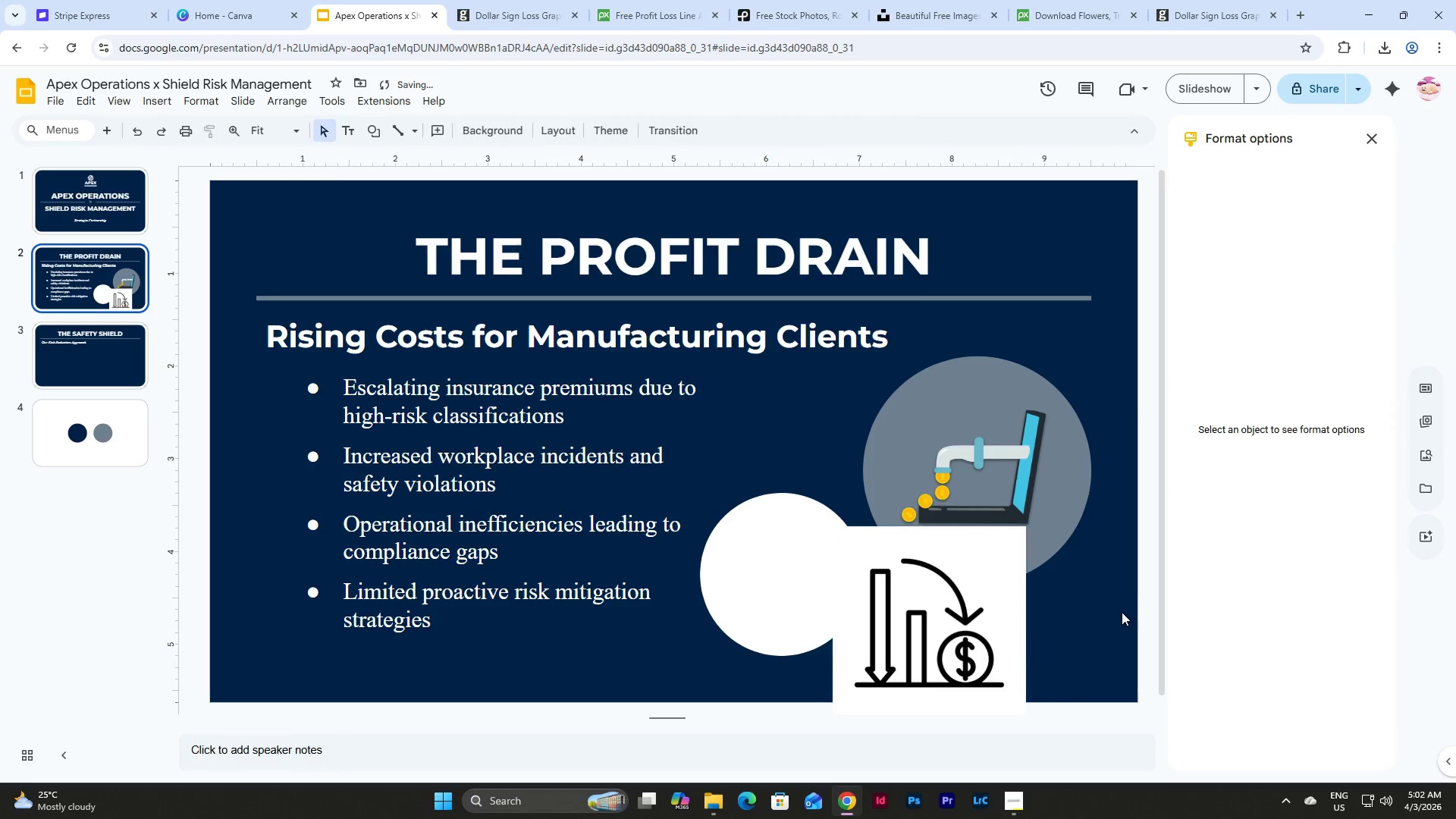 
double_click([950, 607])
 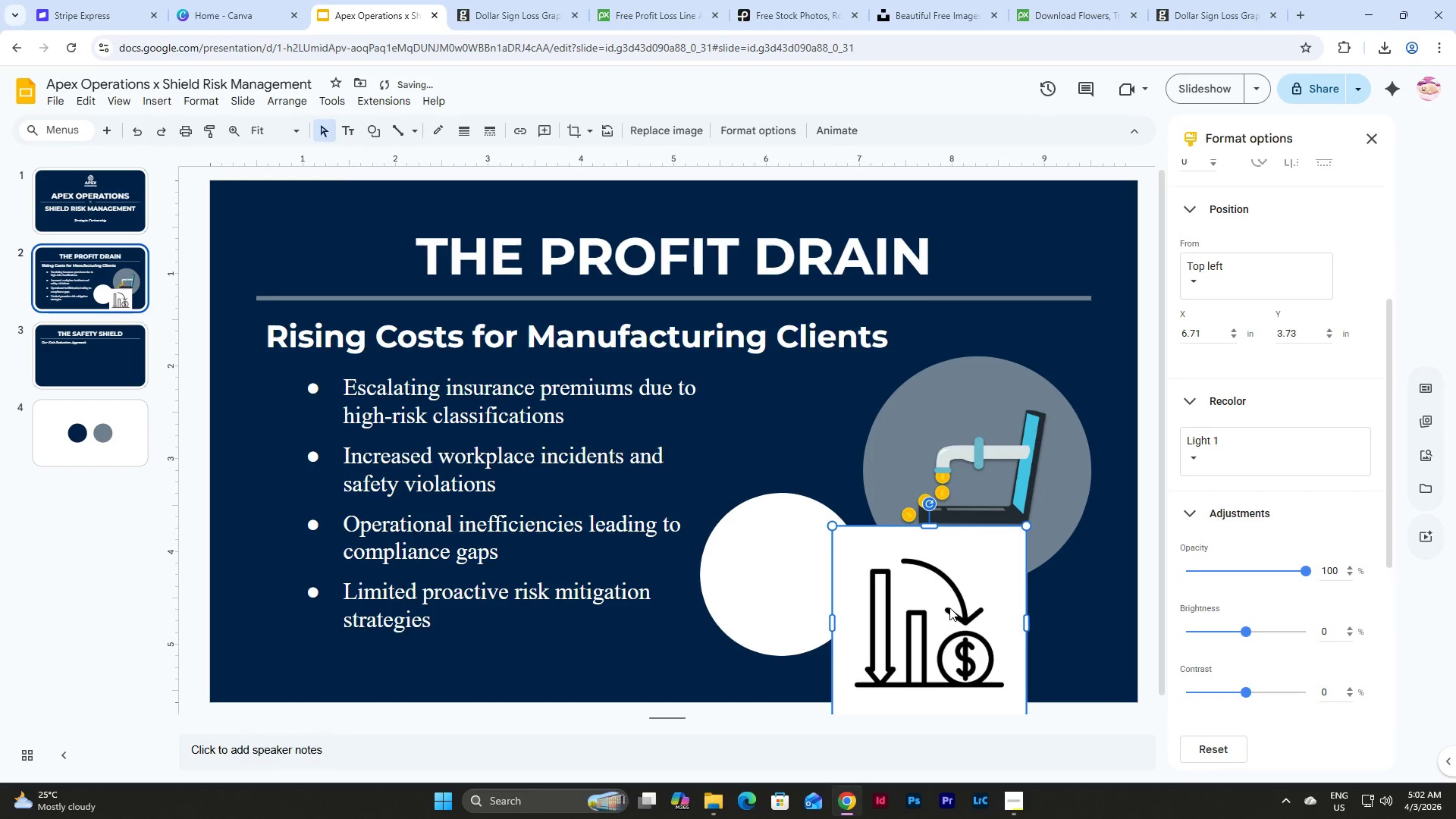 
key(Backspace)
 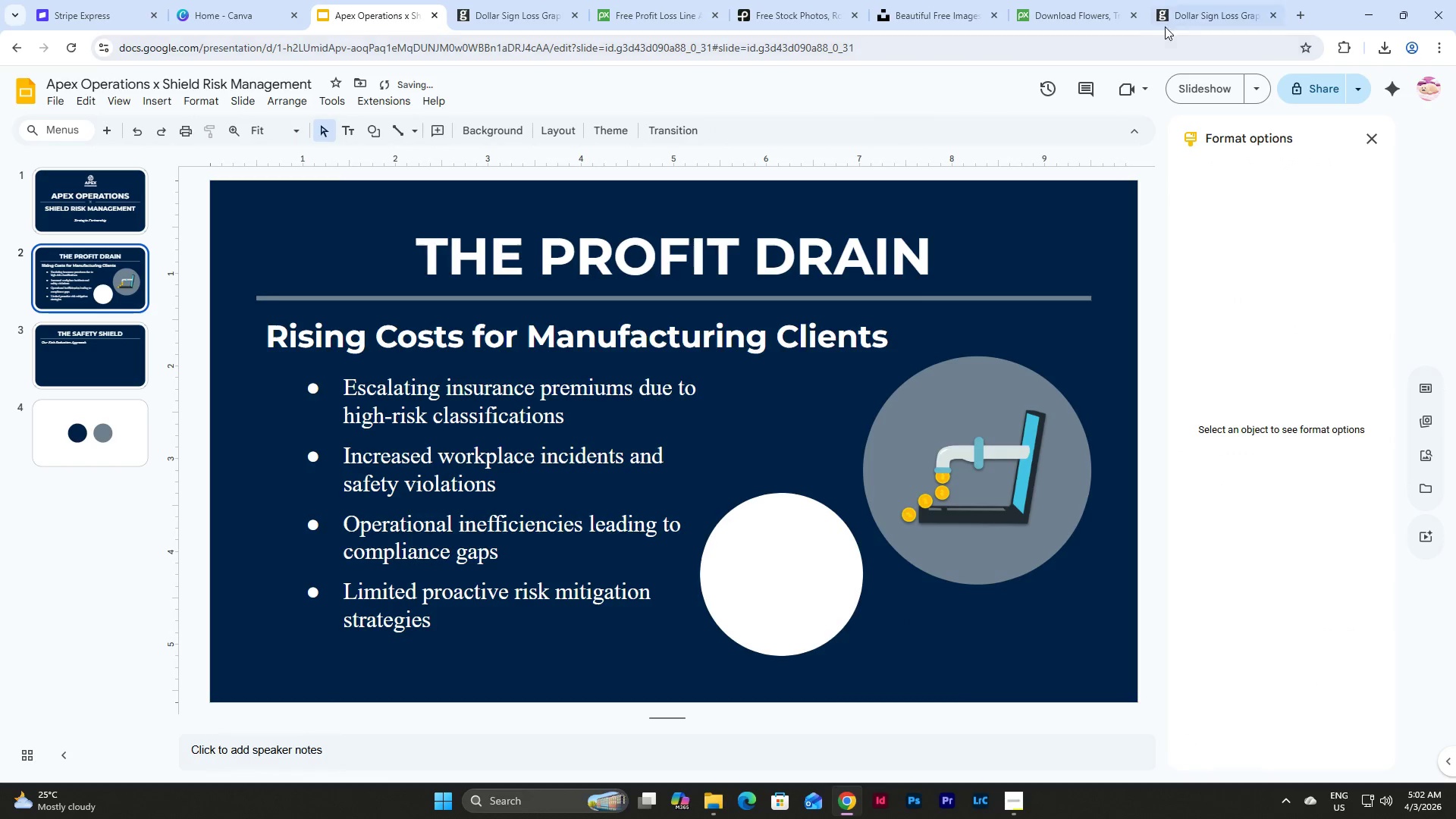 
left_click([1203, 5])
 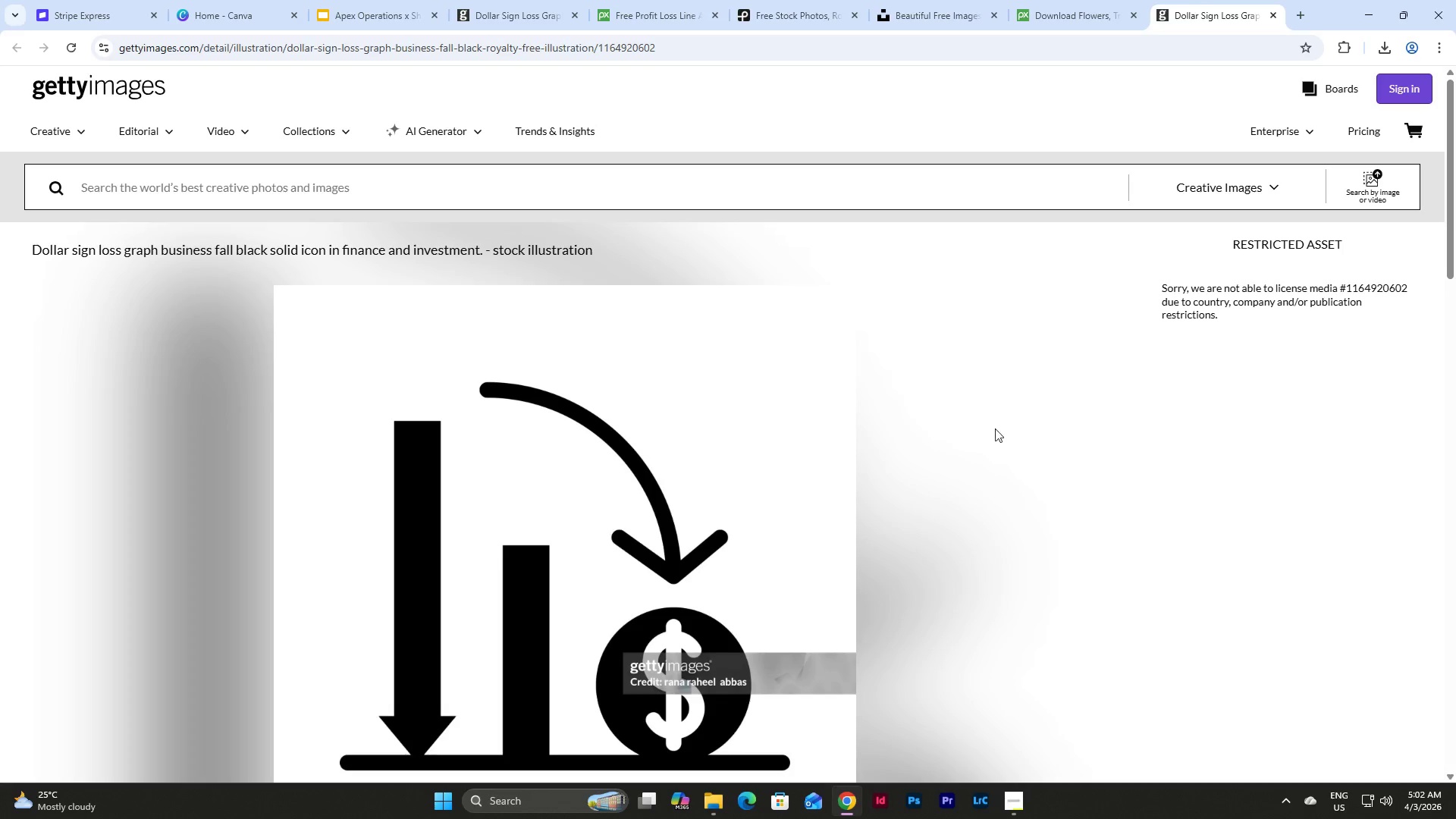 
scroll: coordinate [982, 440], scroll_direction: down, amount: 4.0
 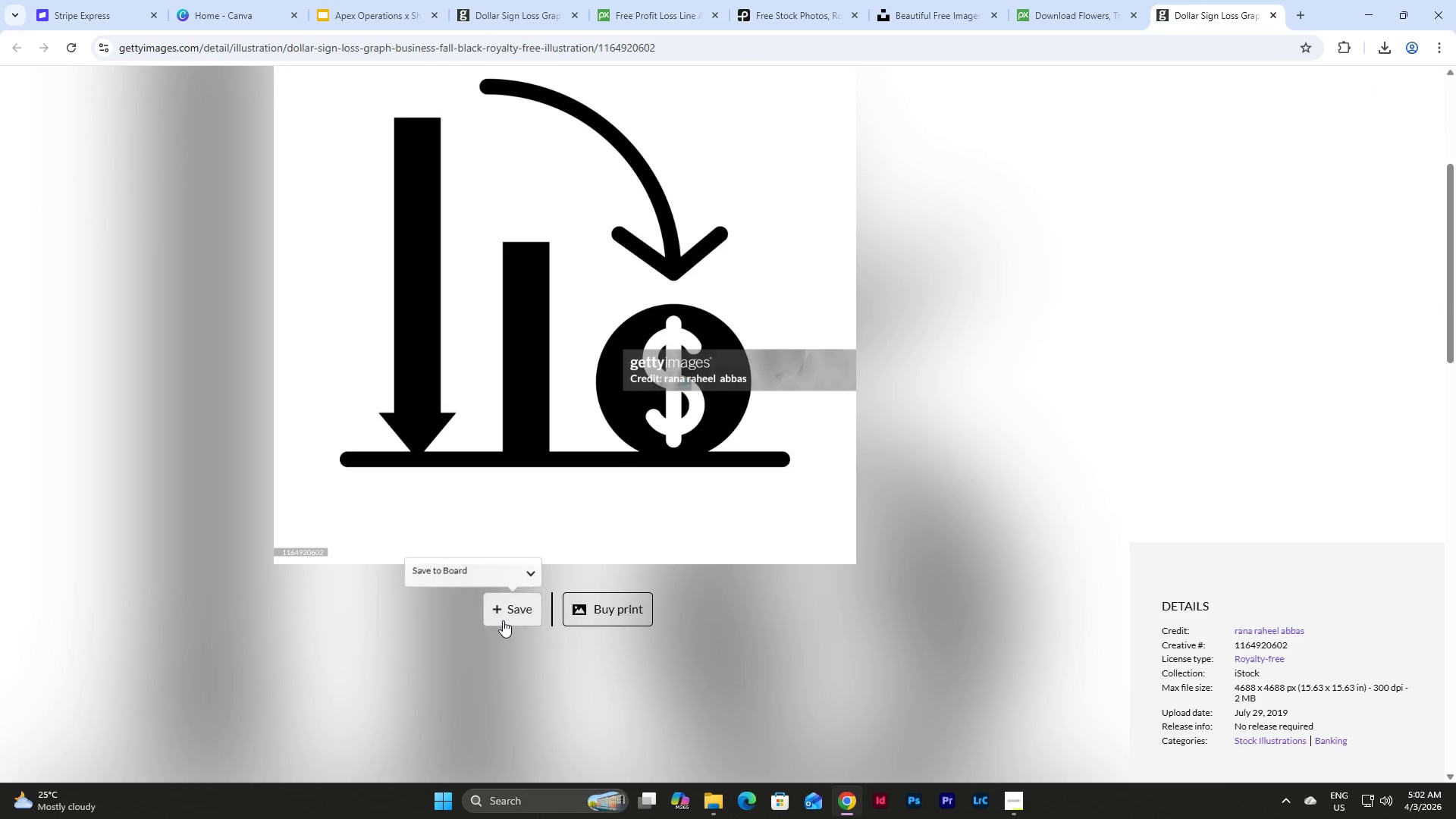 
scroll: coordinate [1018, 432], scroll_direction: up, amount: 5.0
 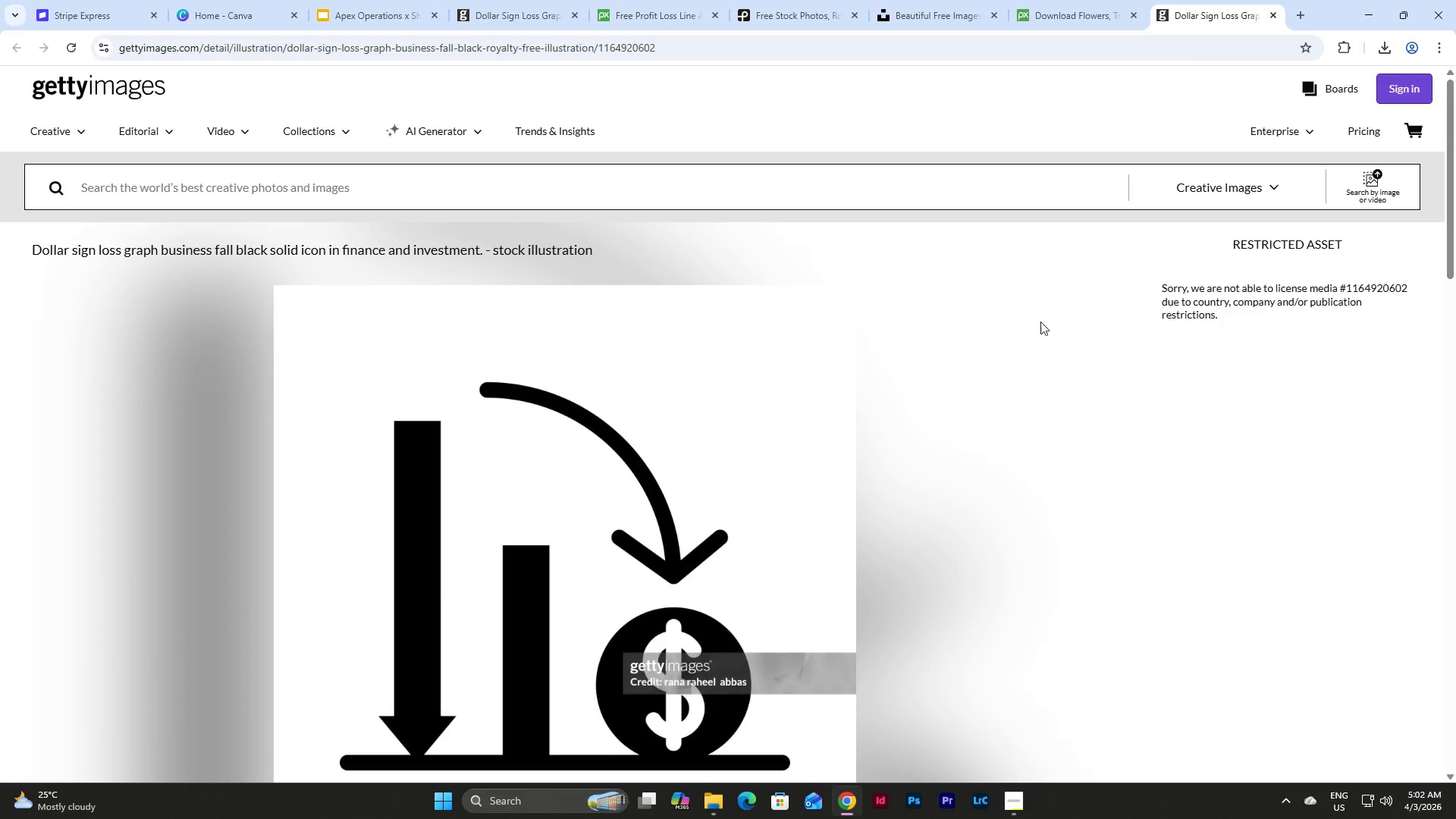 
scroll: coordinate [1043, 322], scroll_direction: down, amount: 3.0
 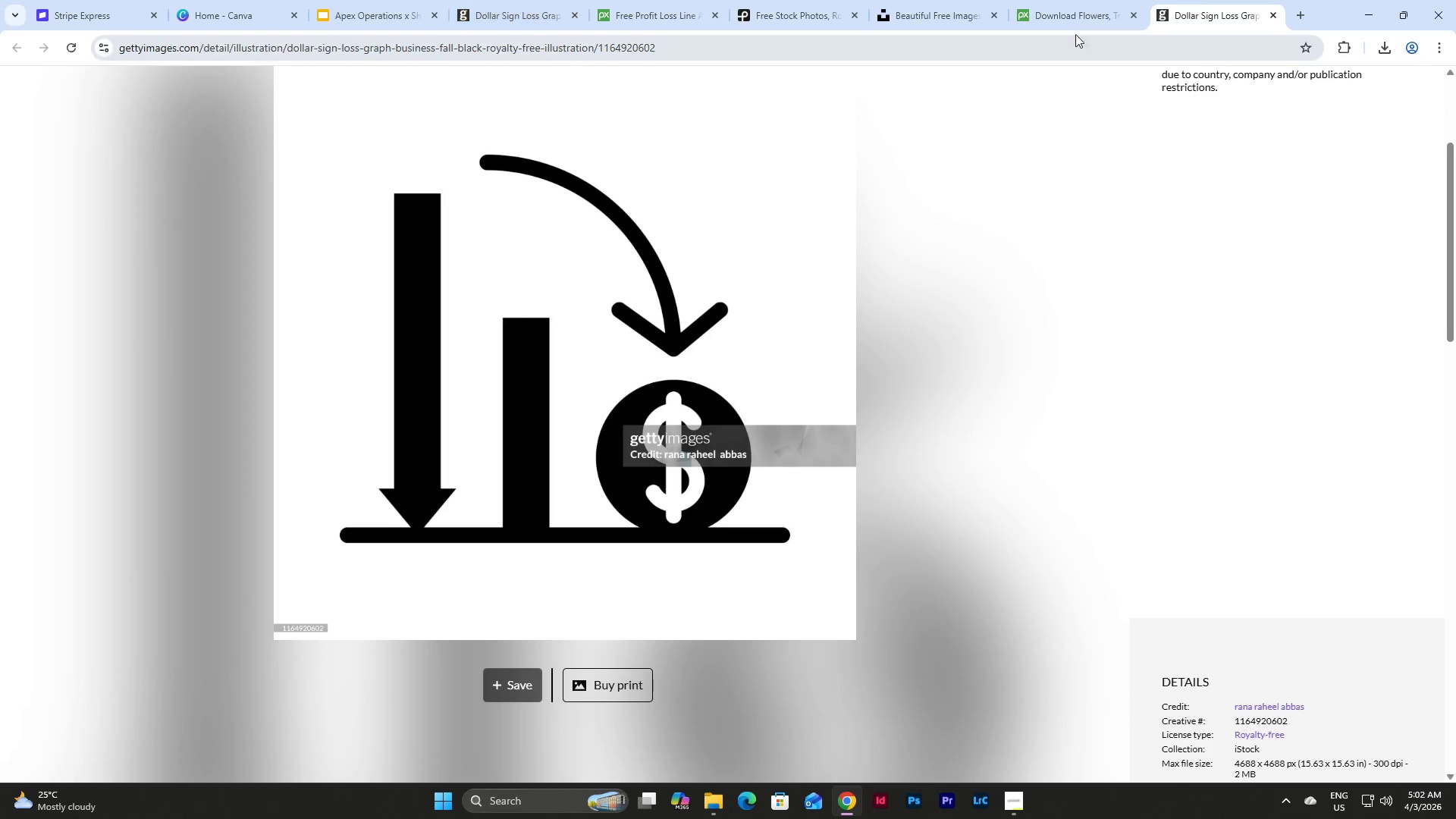 
left_click([422, 0])
 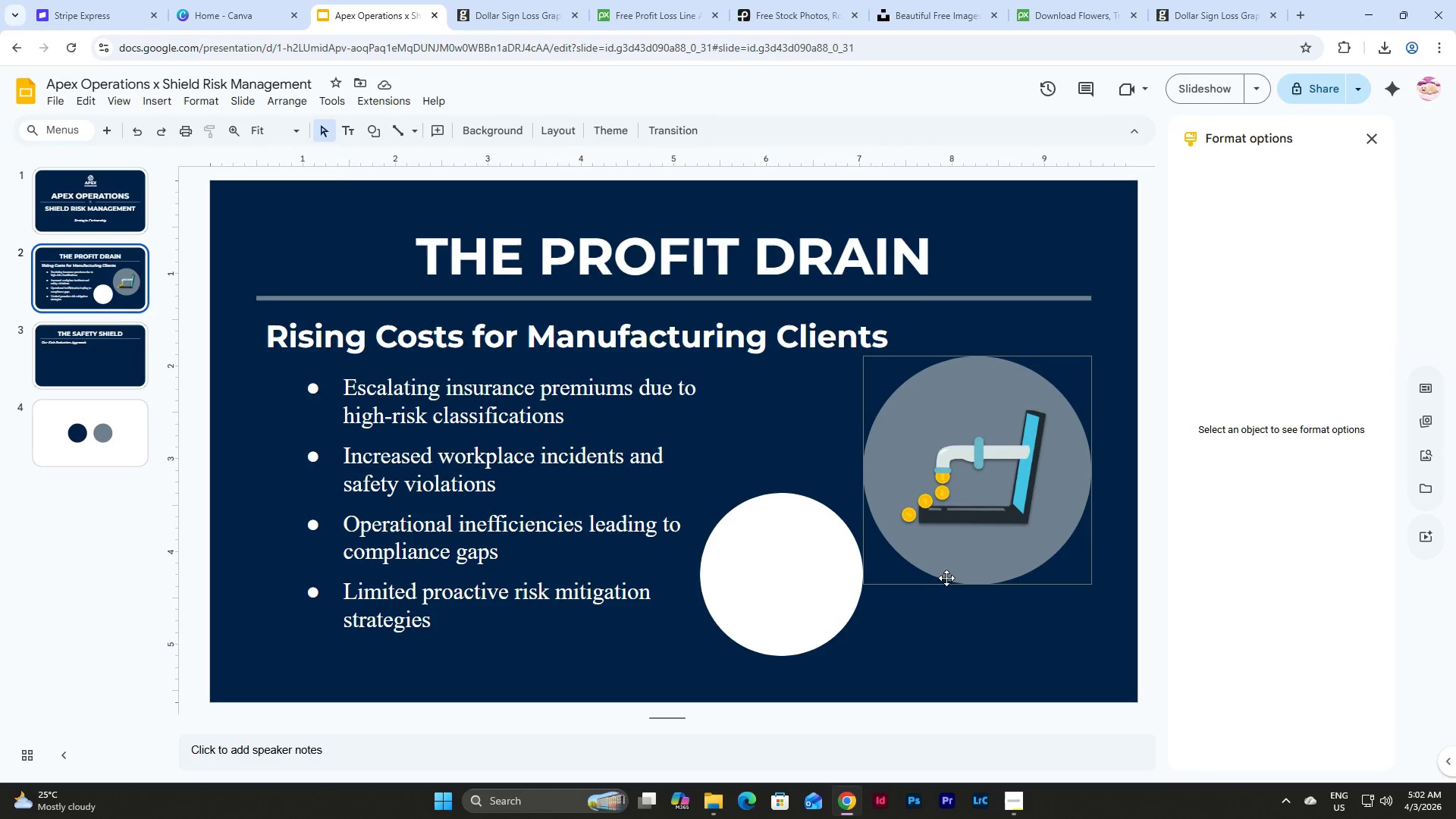 
left_click([1046, 500])
 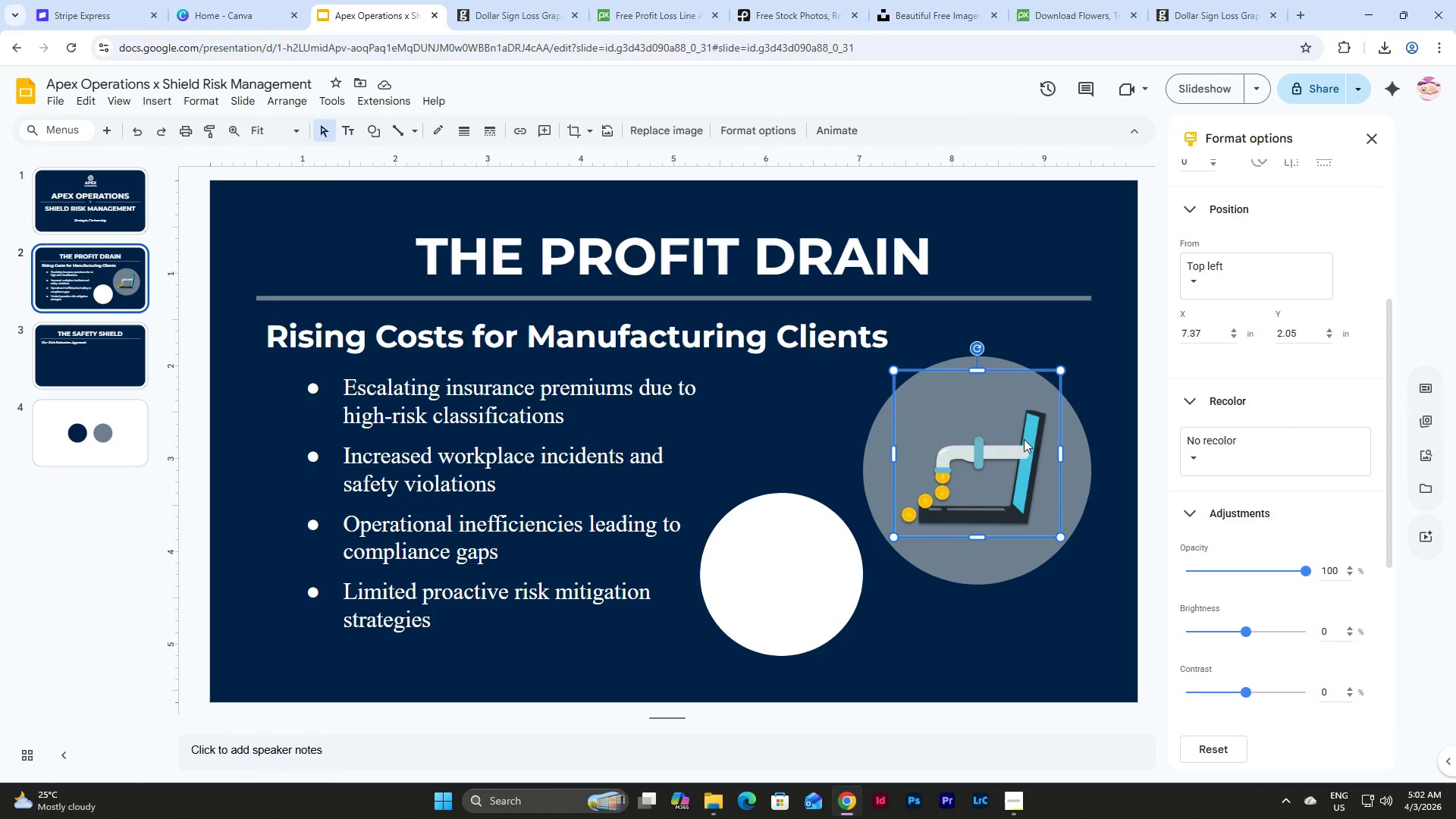 
left_click([1024, 439])
 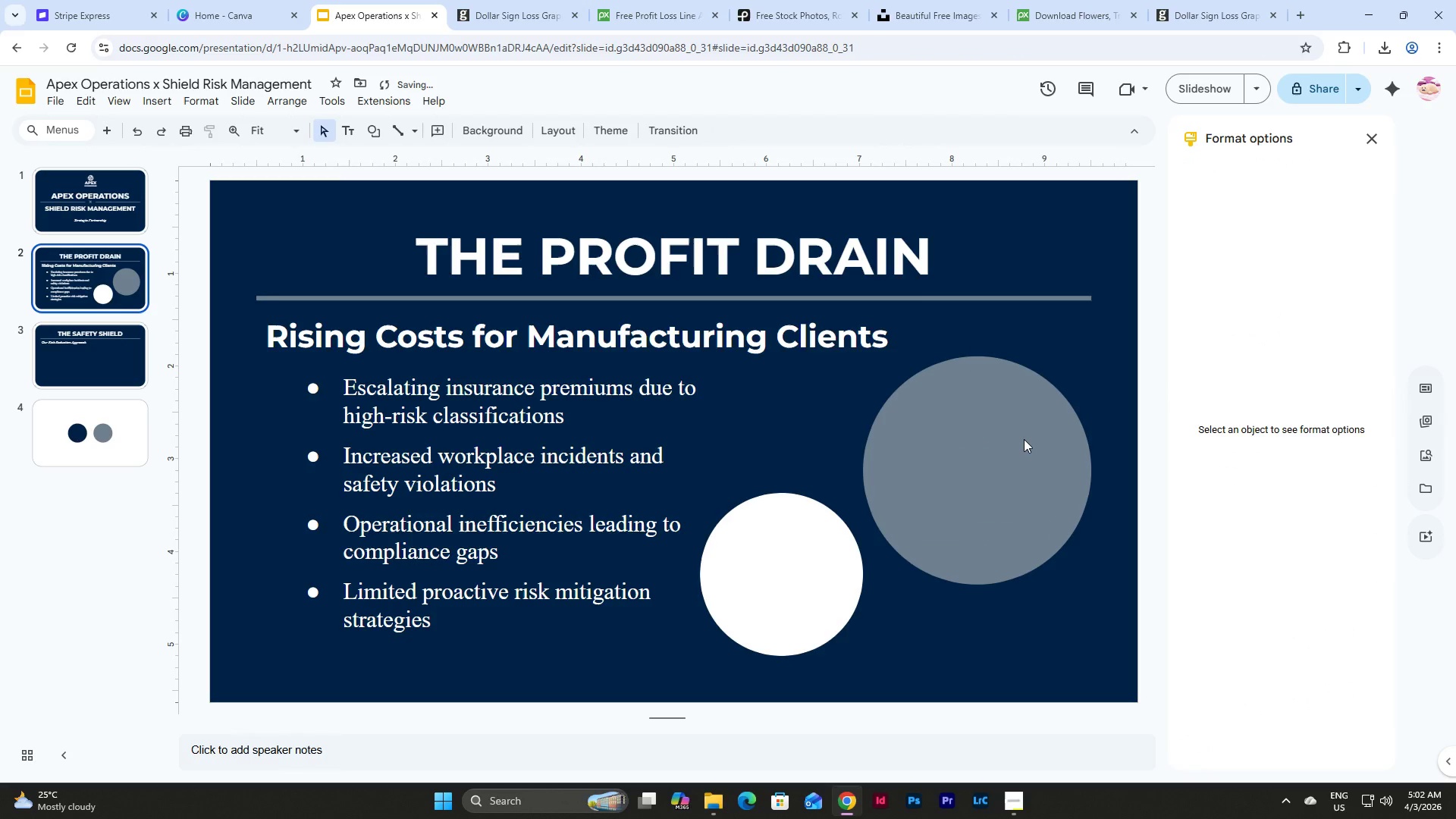 
key(Backspace)
 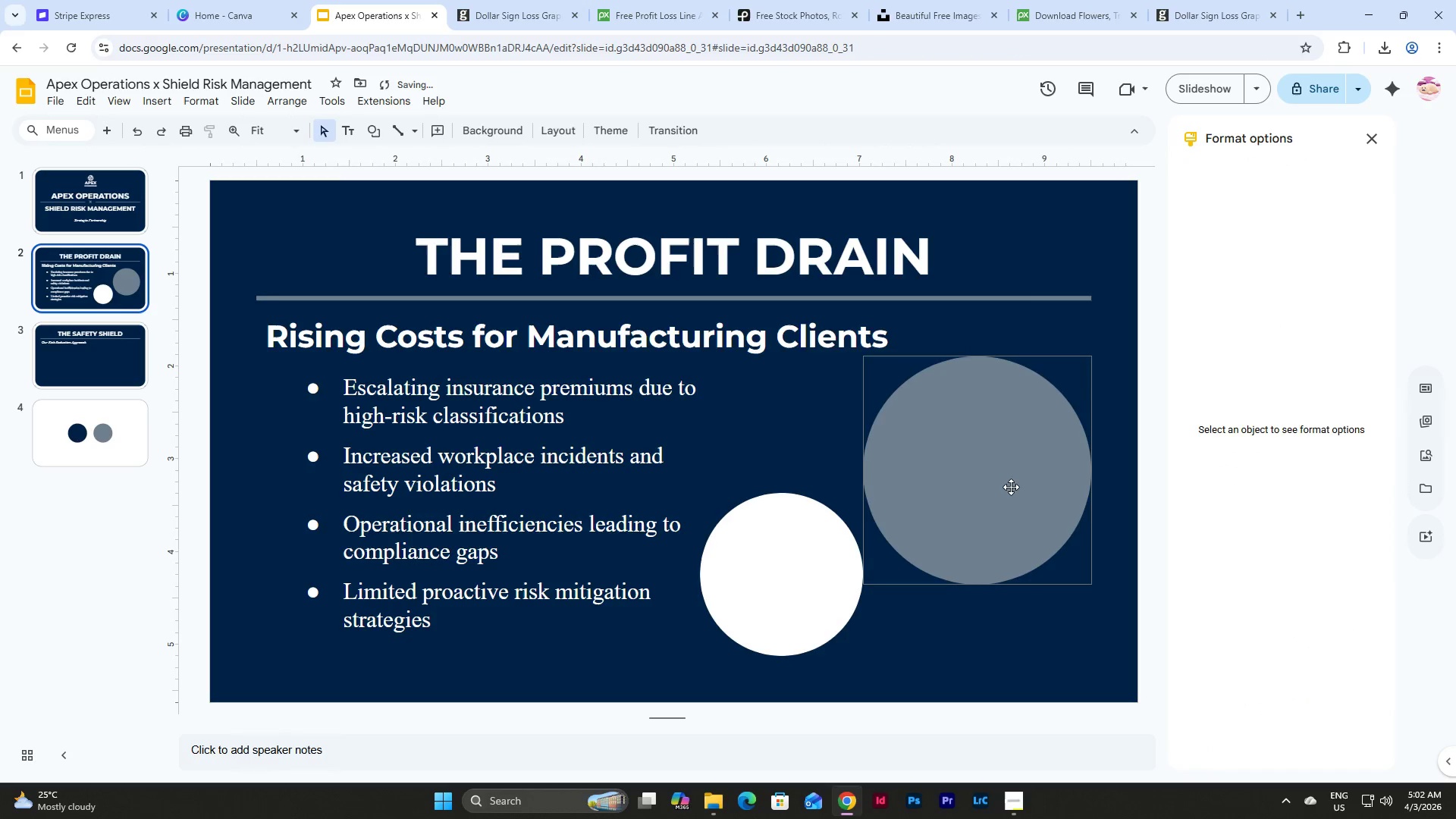 
left_click([1011, 487])
 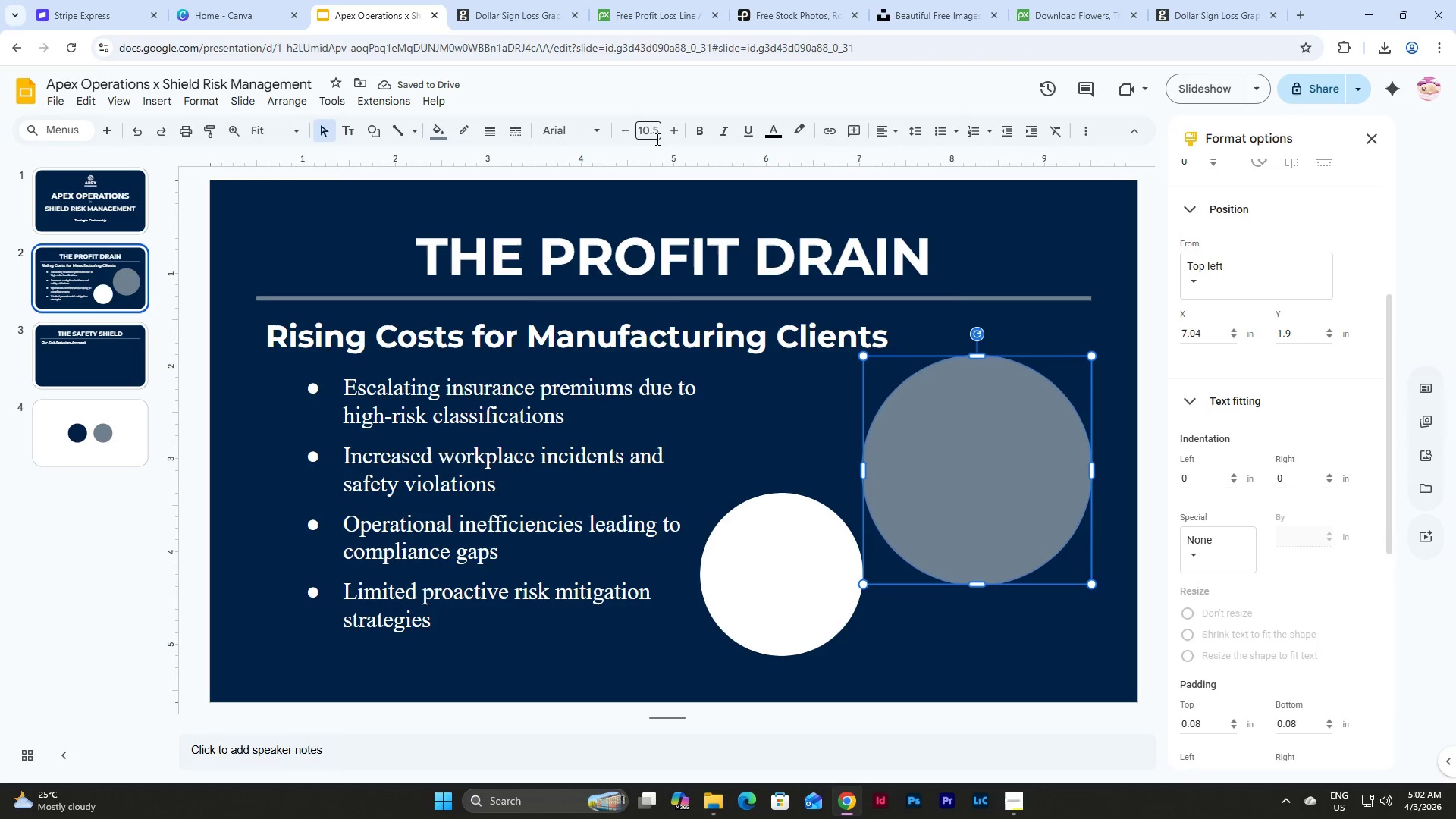 
left_click([438, 129])
 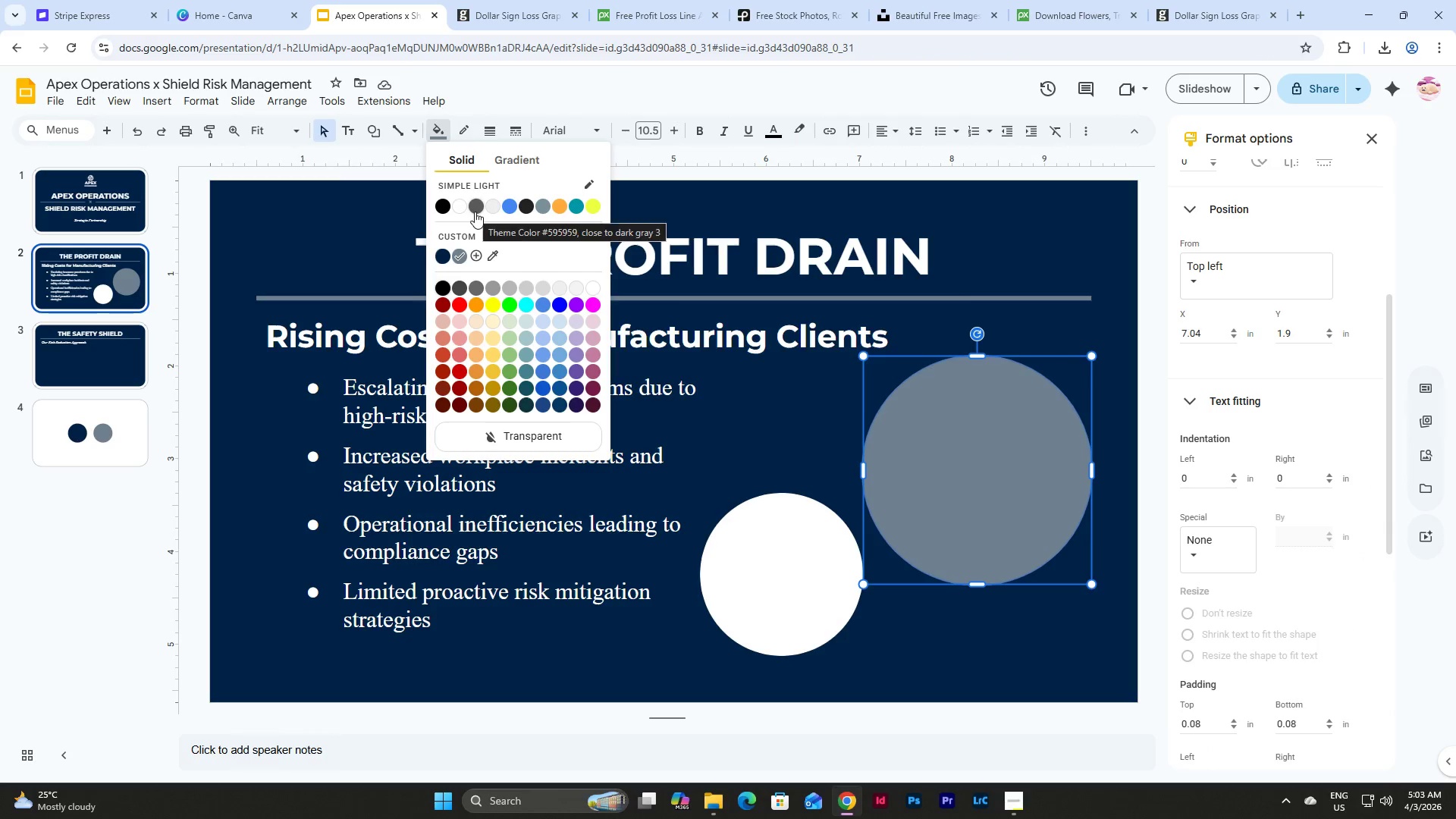 
left_click([459, 206])
 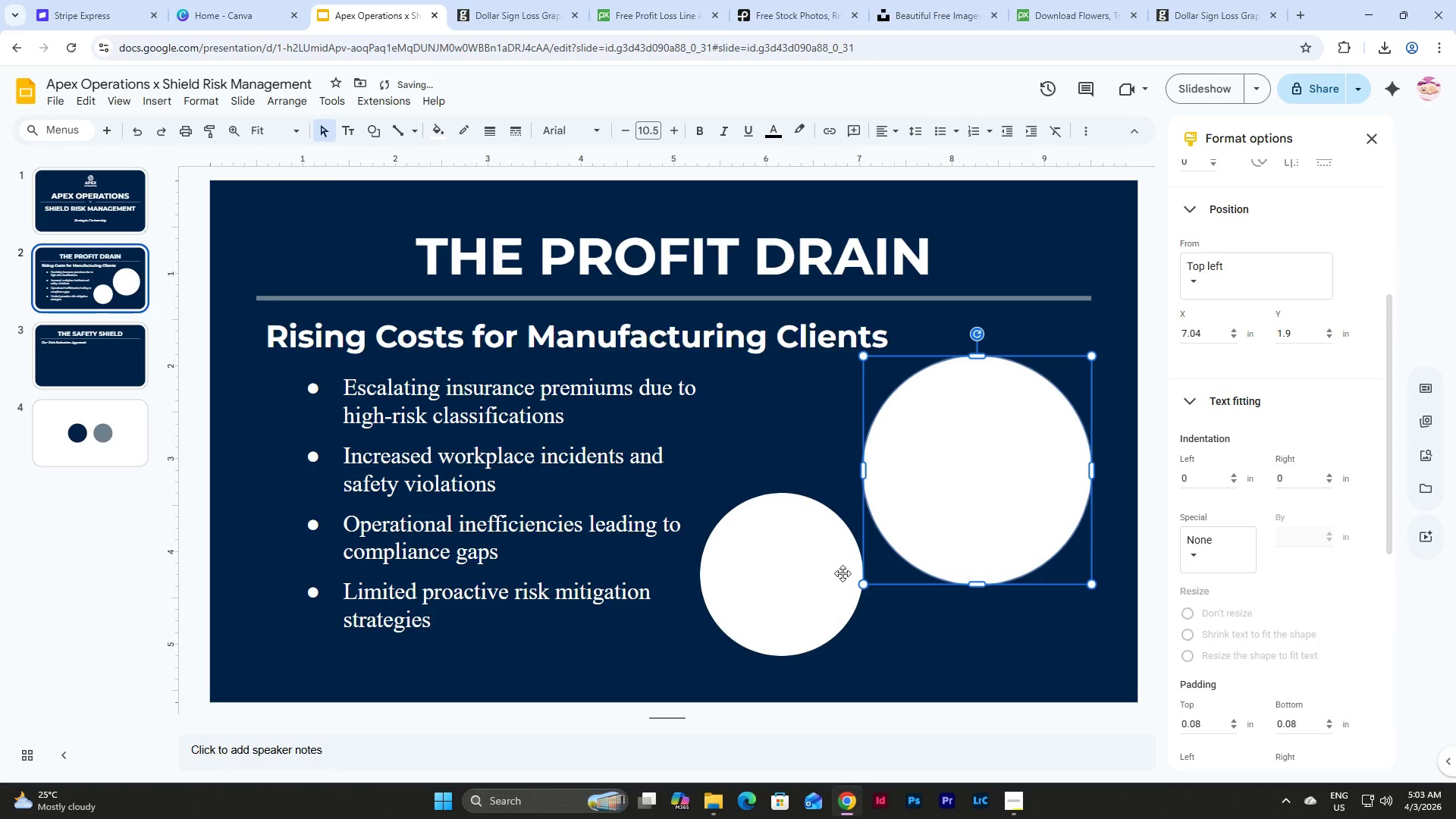 
left_click([825, 576])
 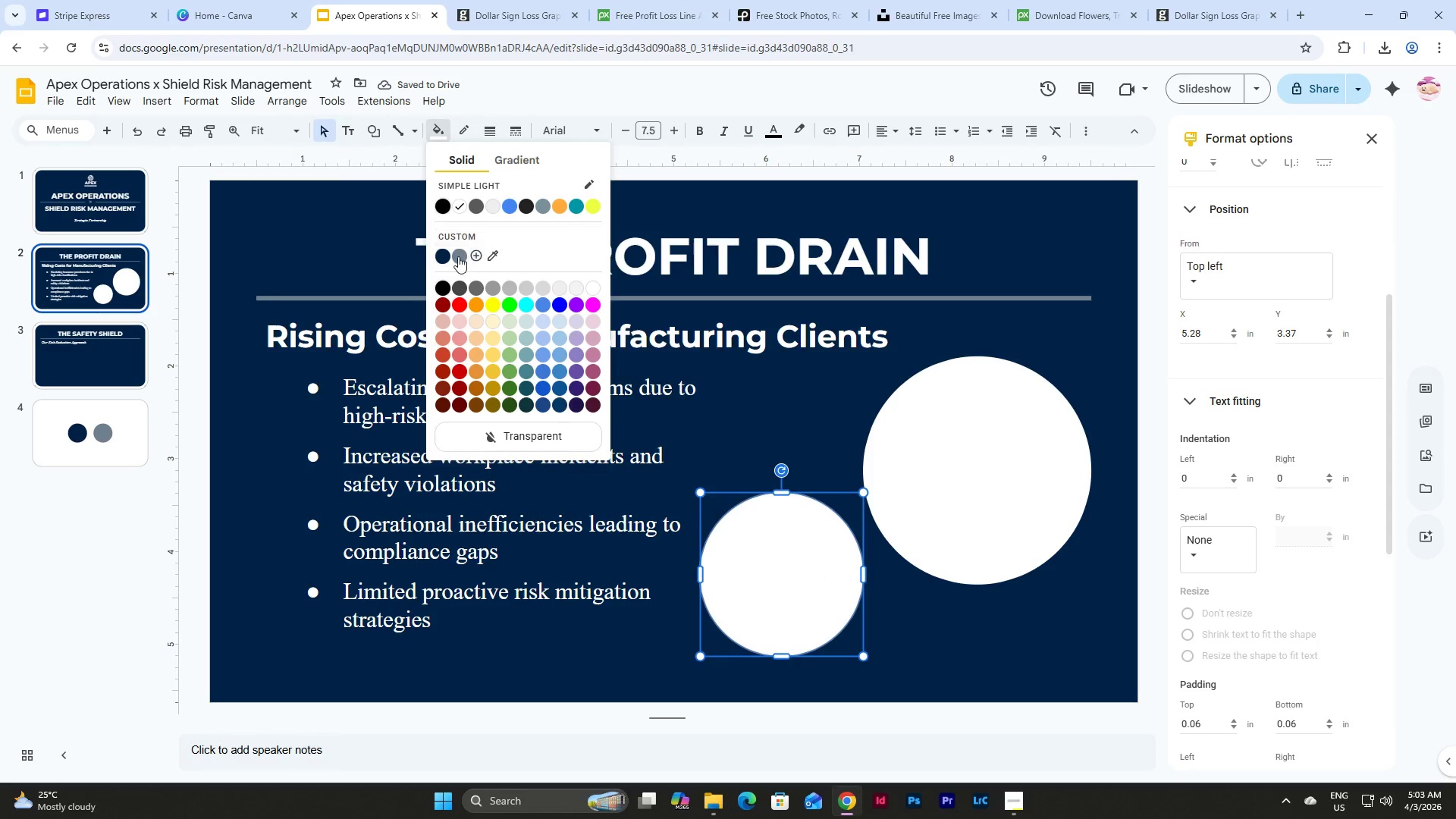 
left_click([441, 251])
 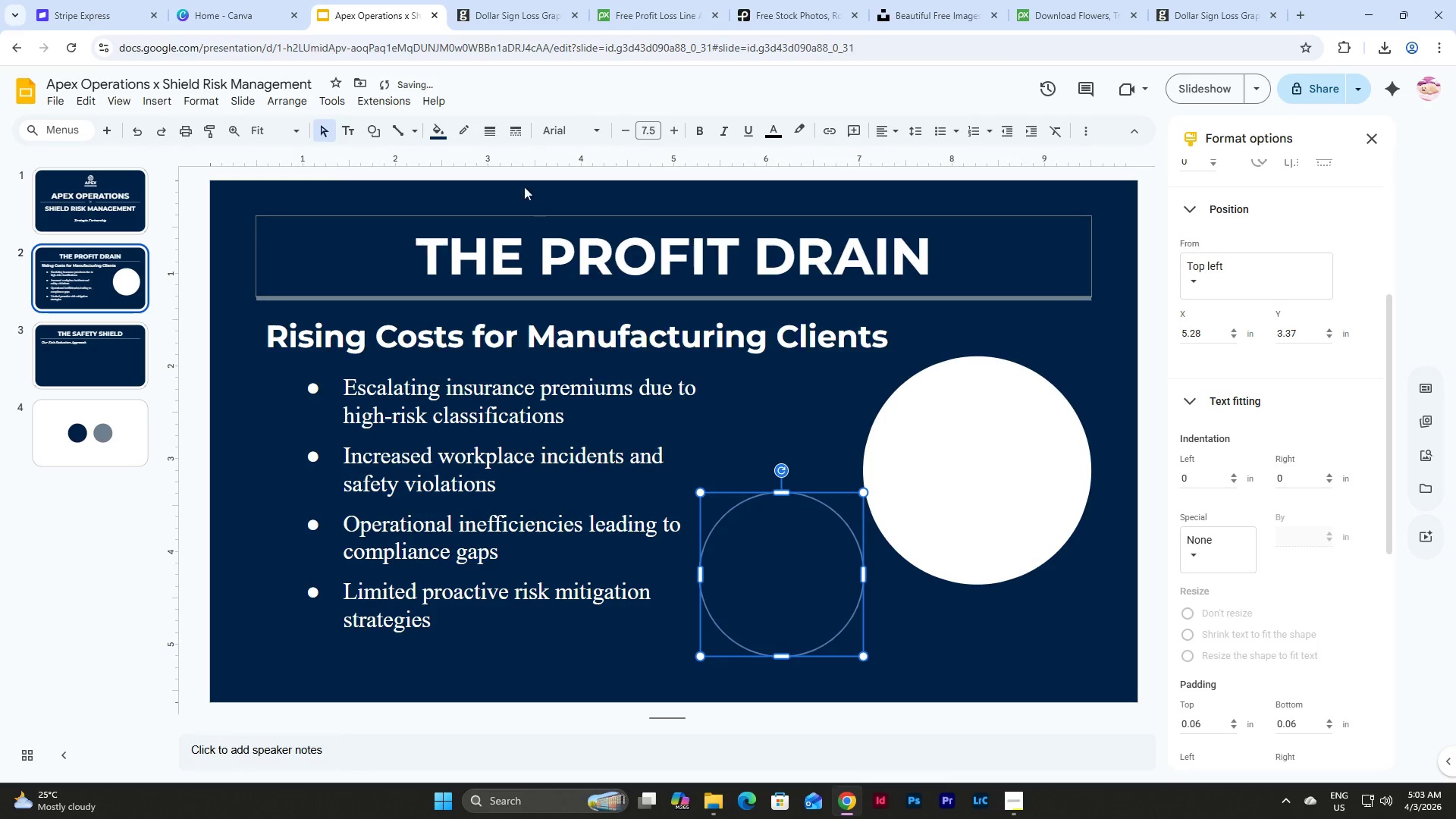 
left_click([443, 131])
 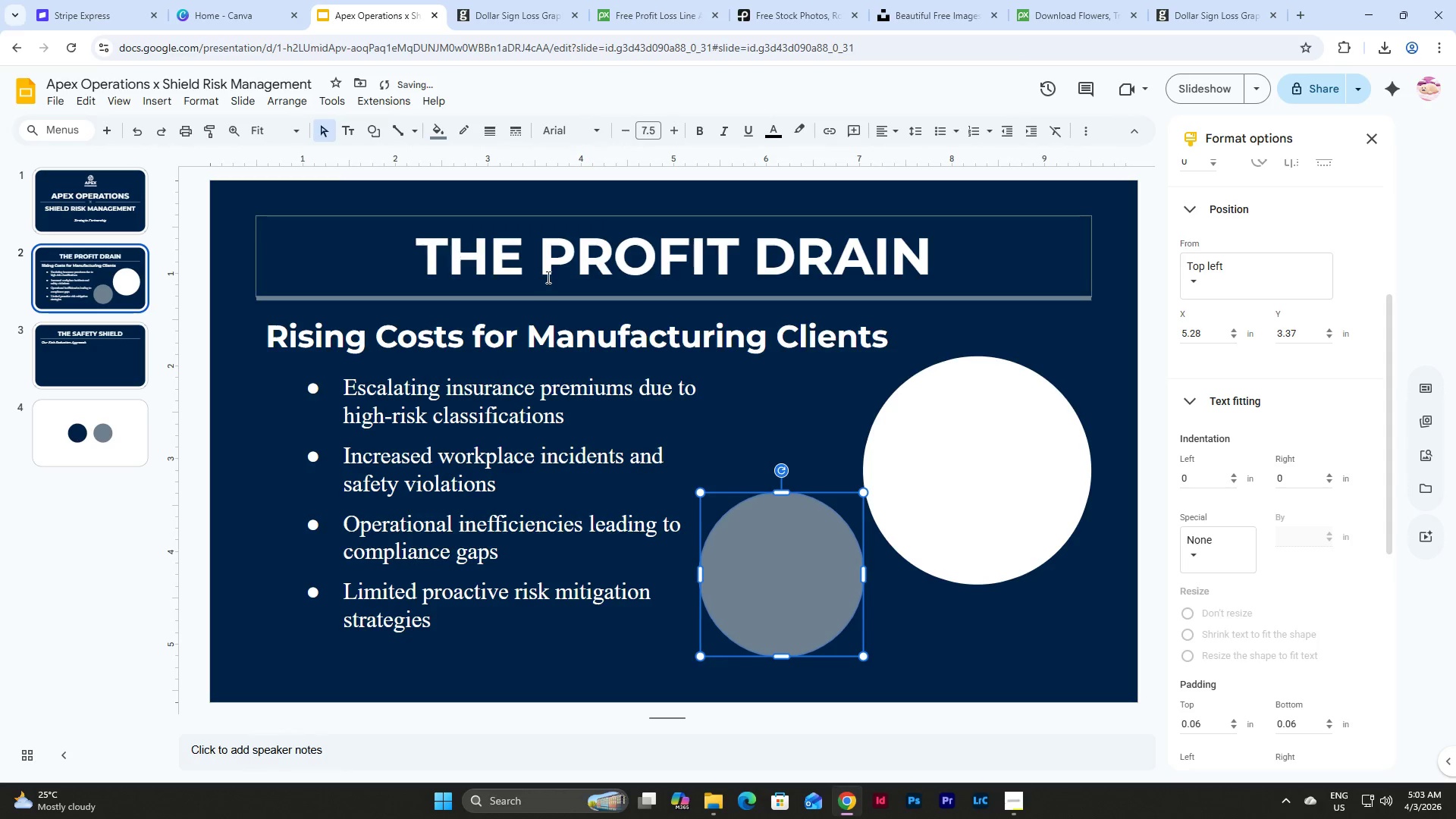 
double_click([974, 478])
 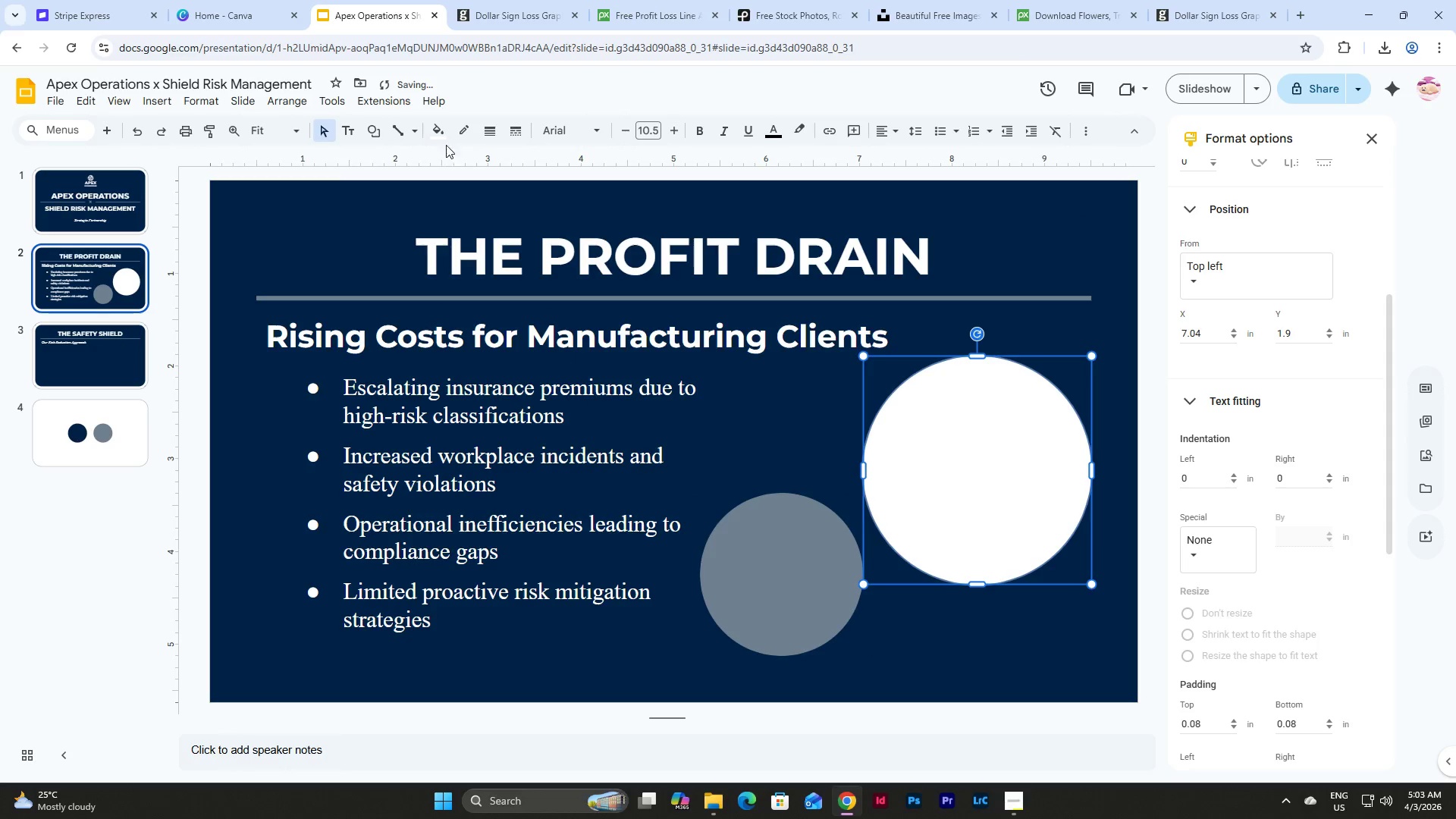 
left_click([441, 124])
 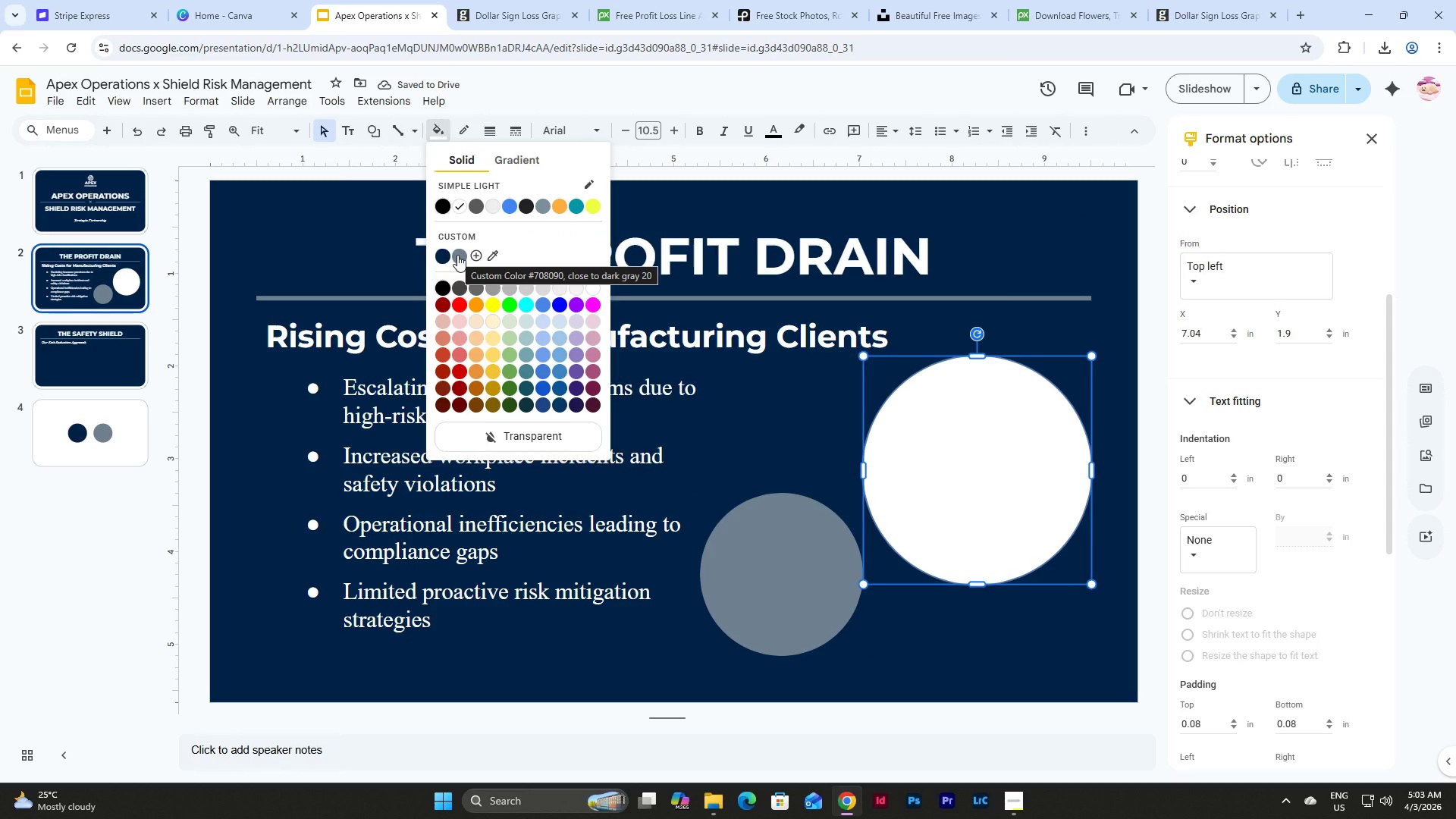 
left_click([463, 255])
 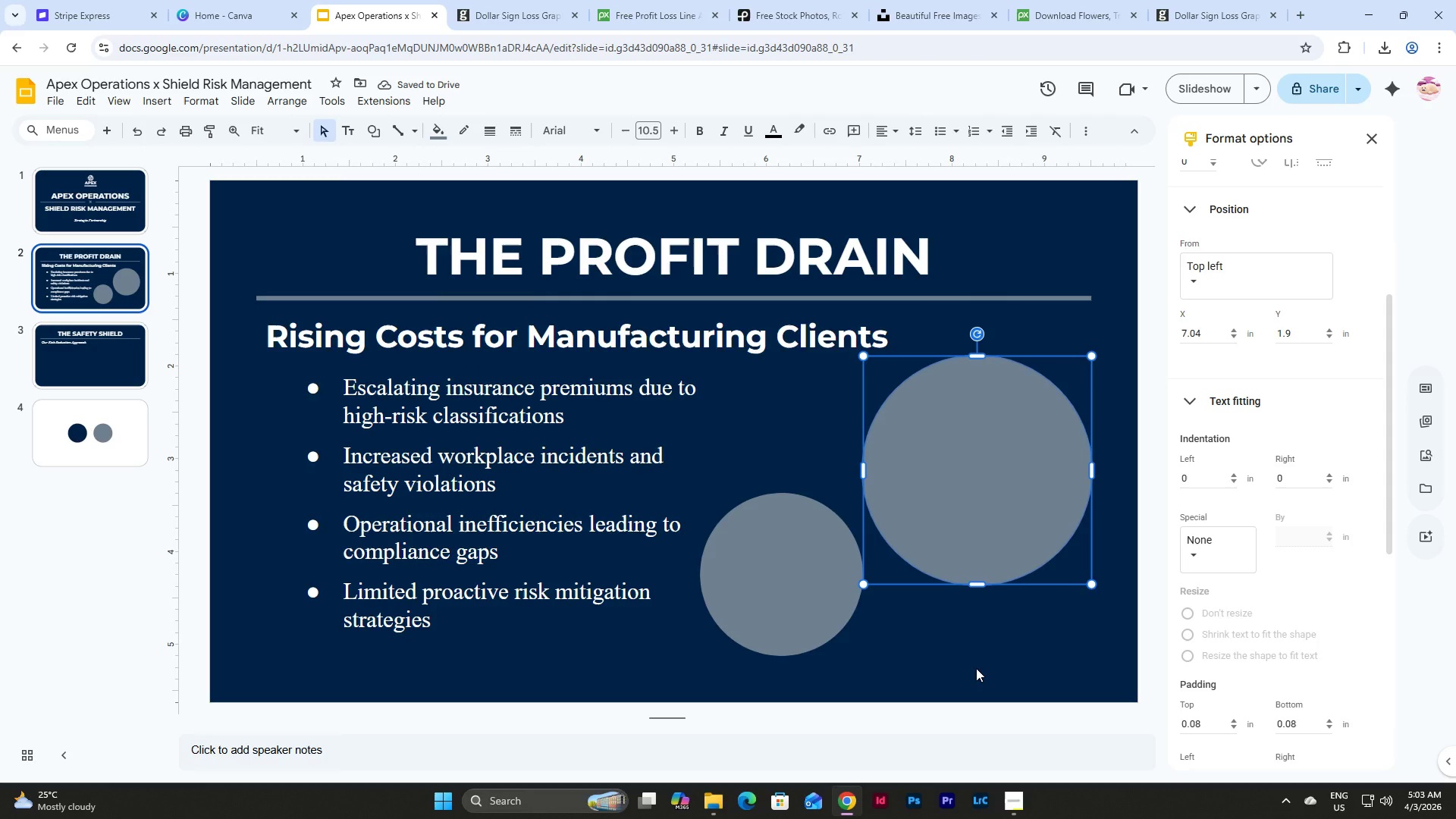 
wait(10.17)
 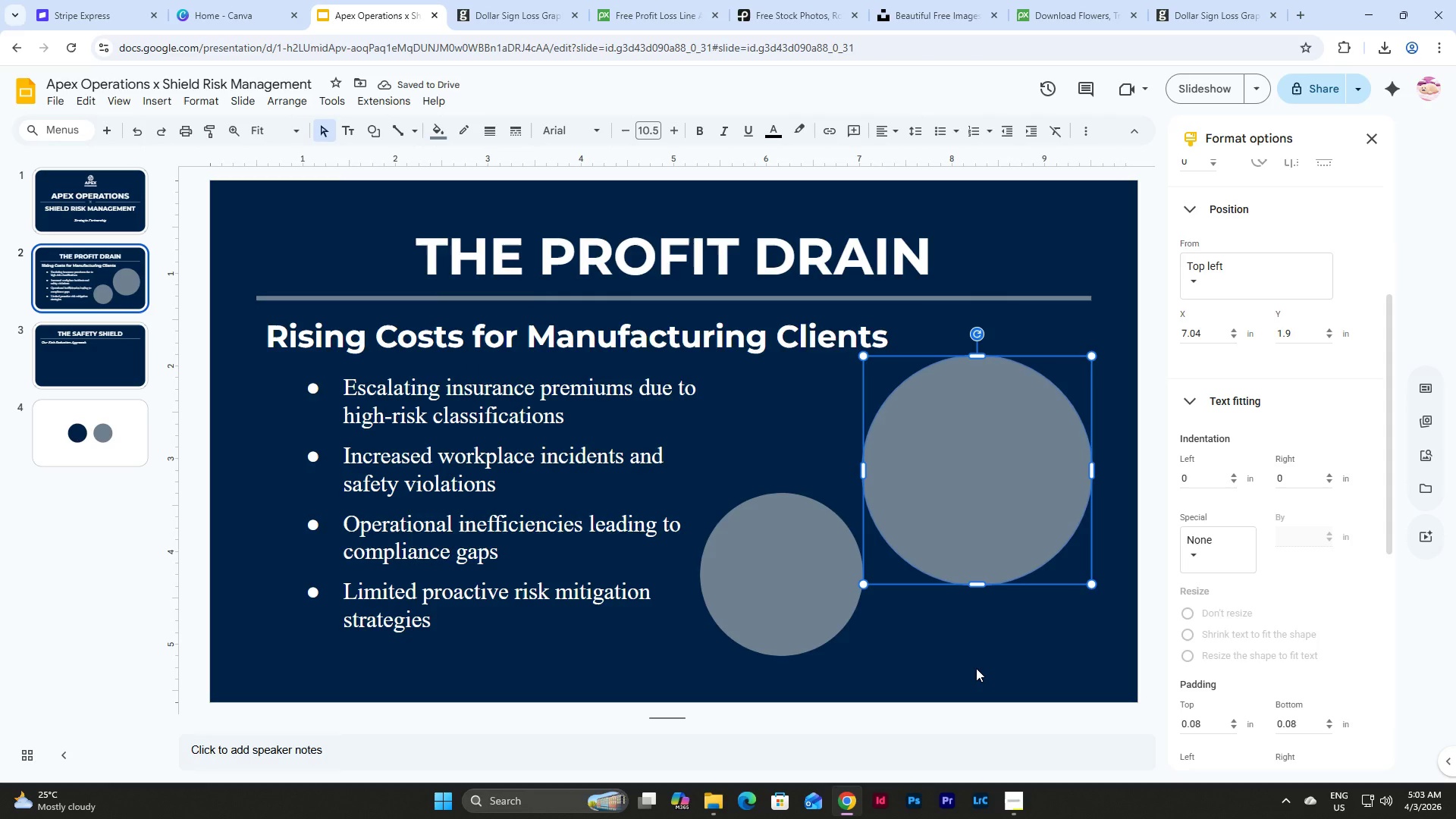 
left_click([1059, 620])
 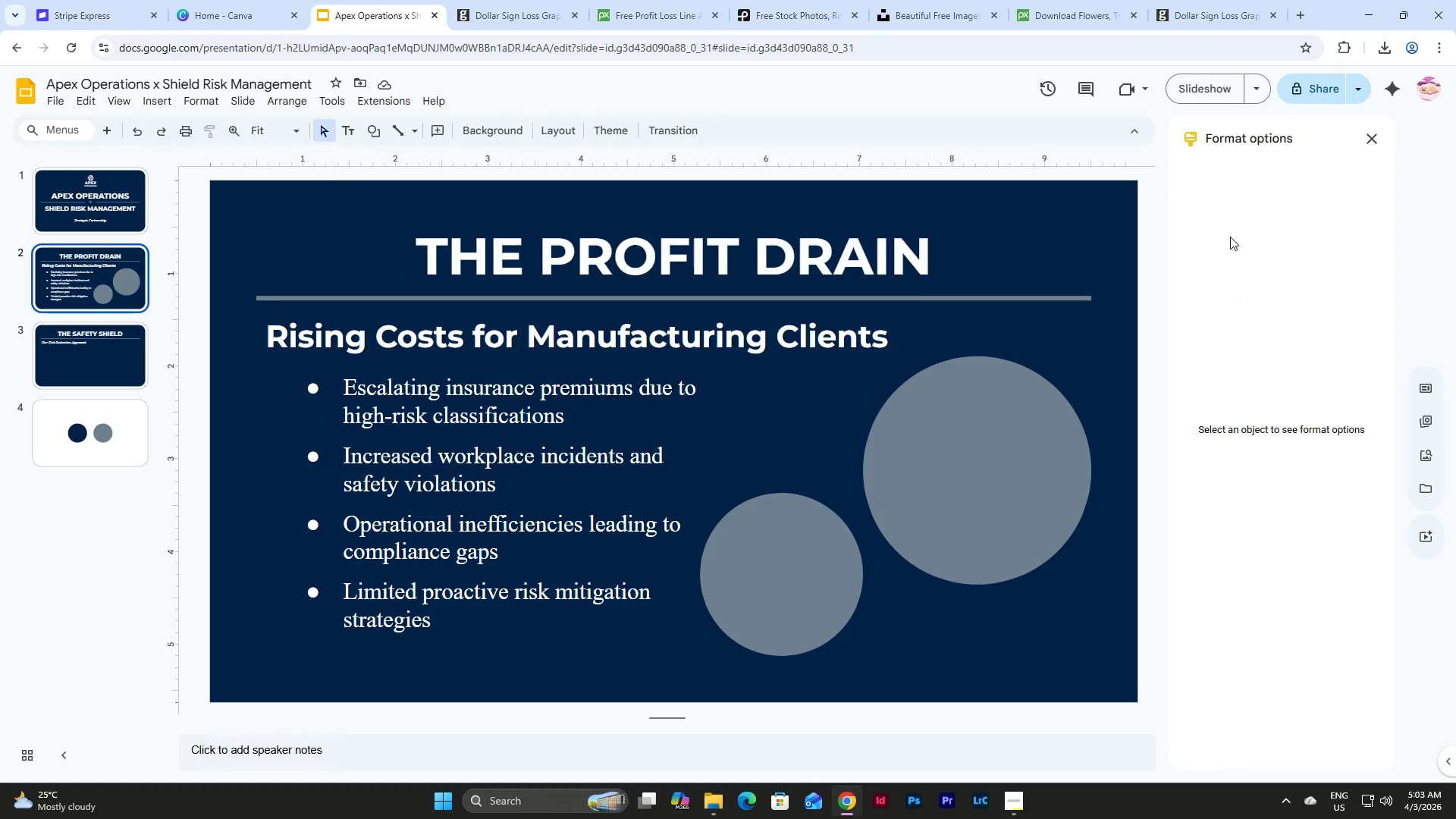 
left_click([1222, 0])
 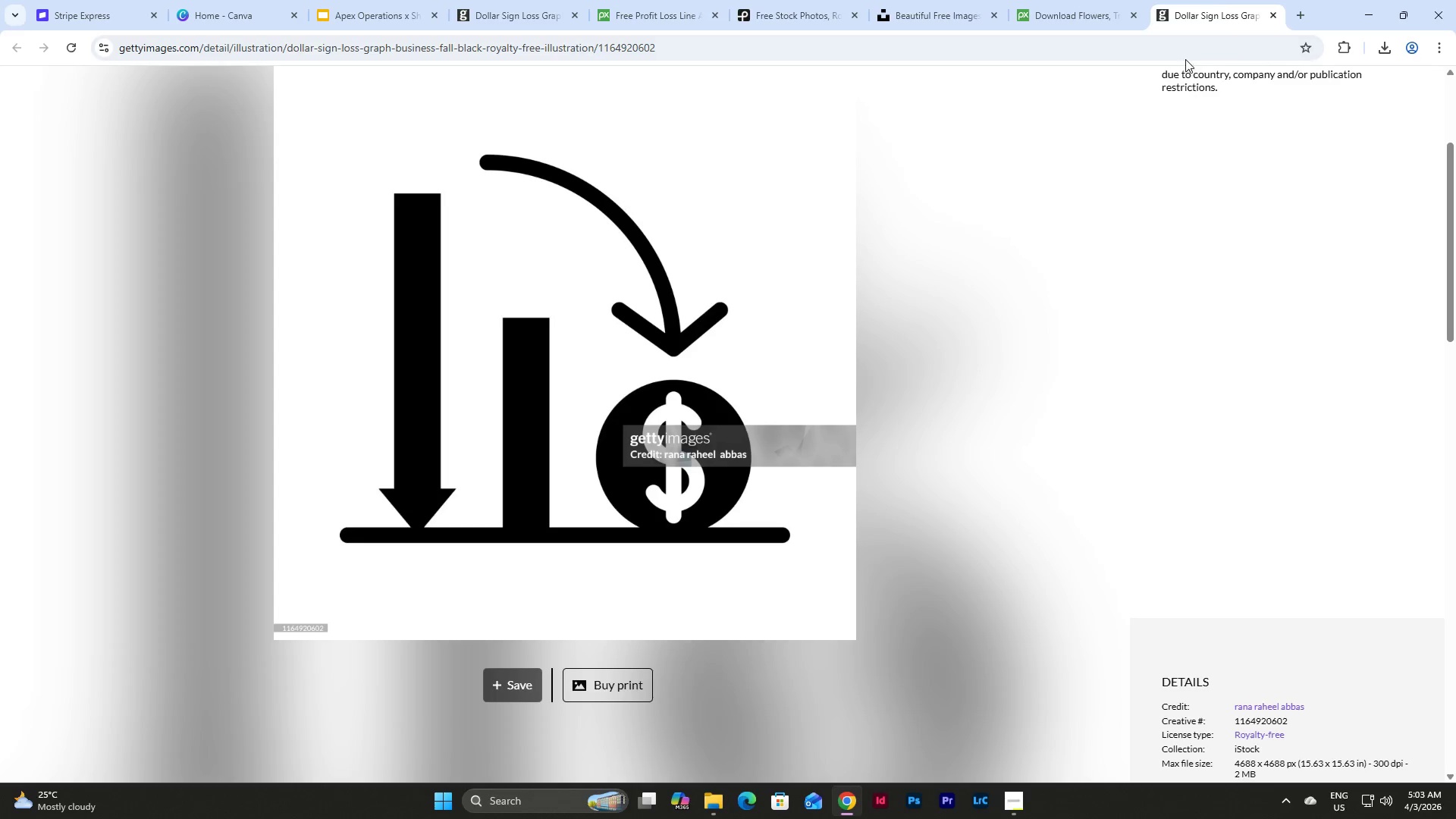 
left_click([1068, 0])
 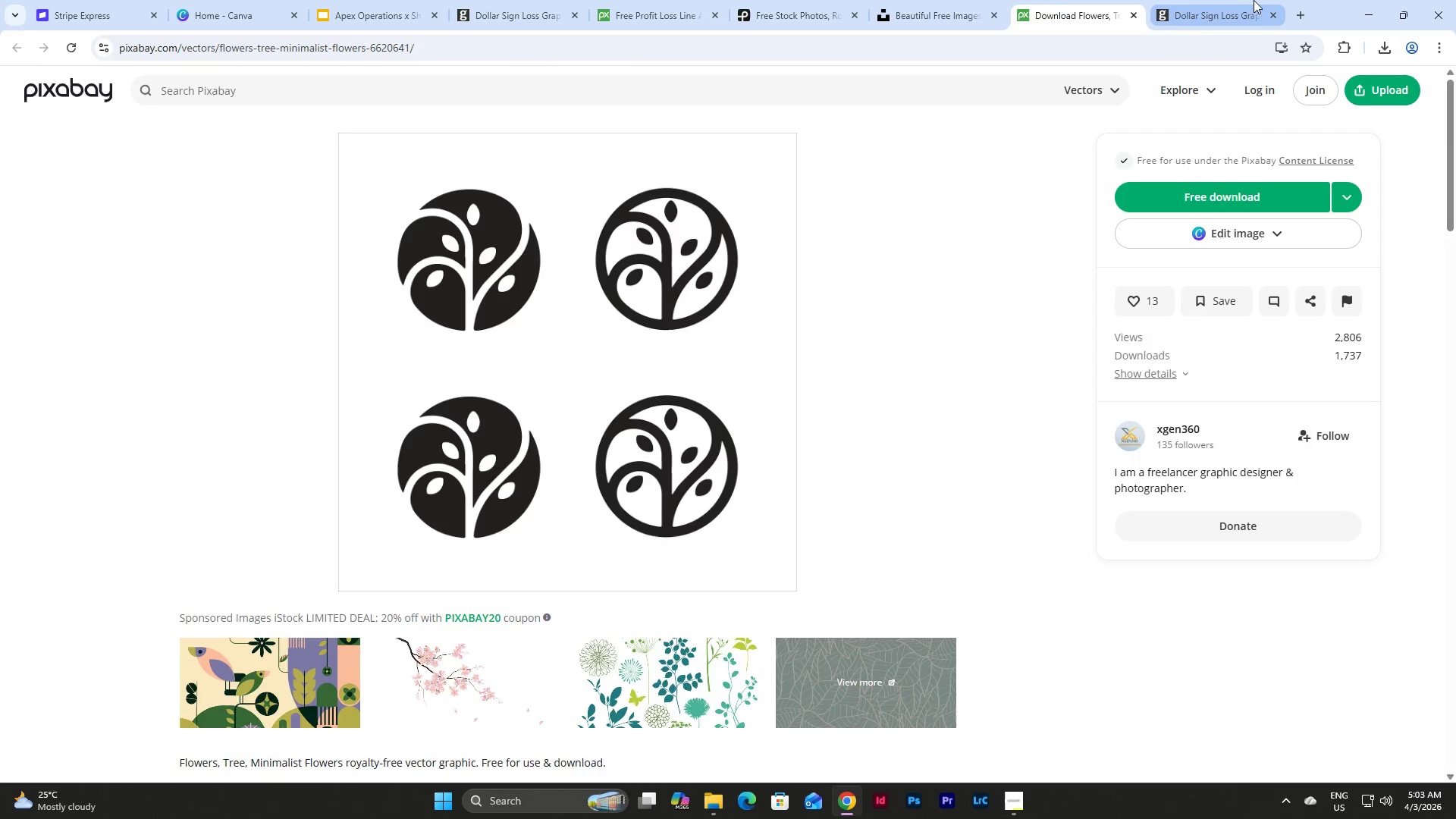 
left_click([1254, 0])
 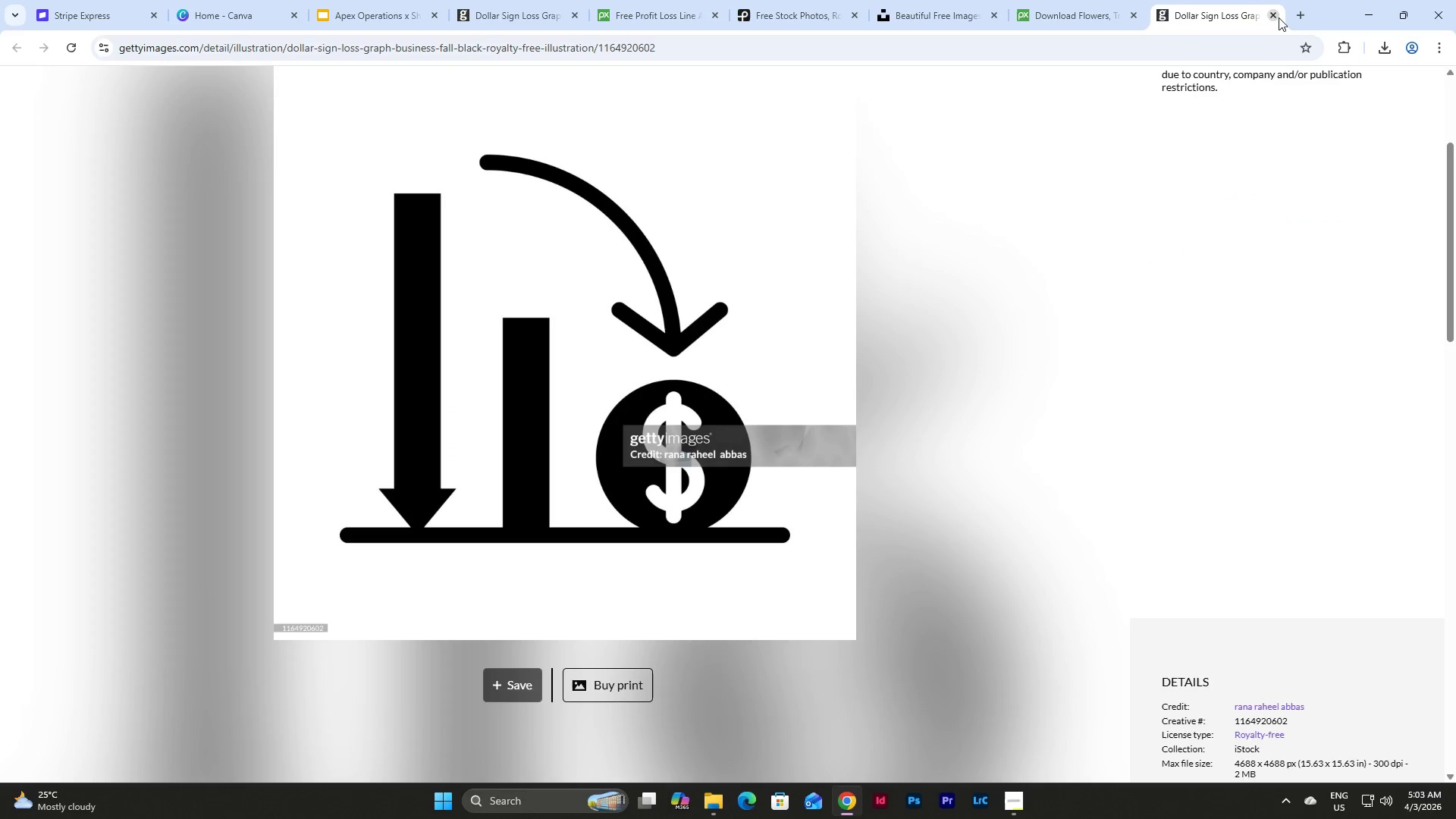 
left_click([1276, 16])
 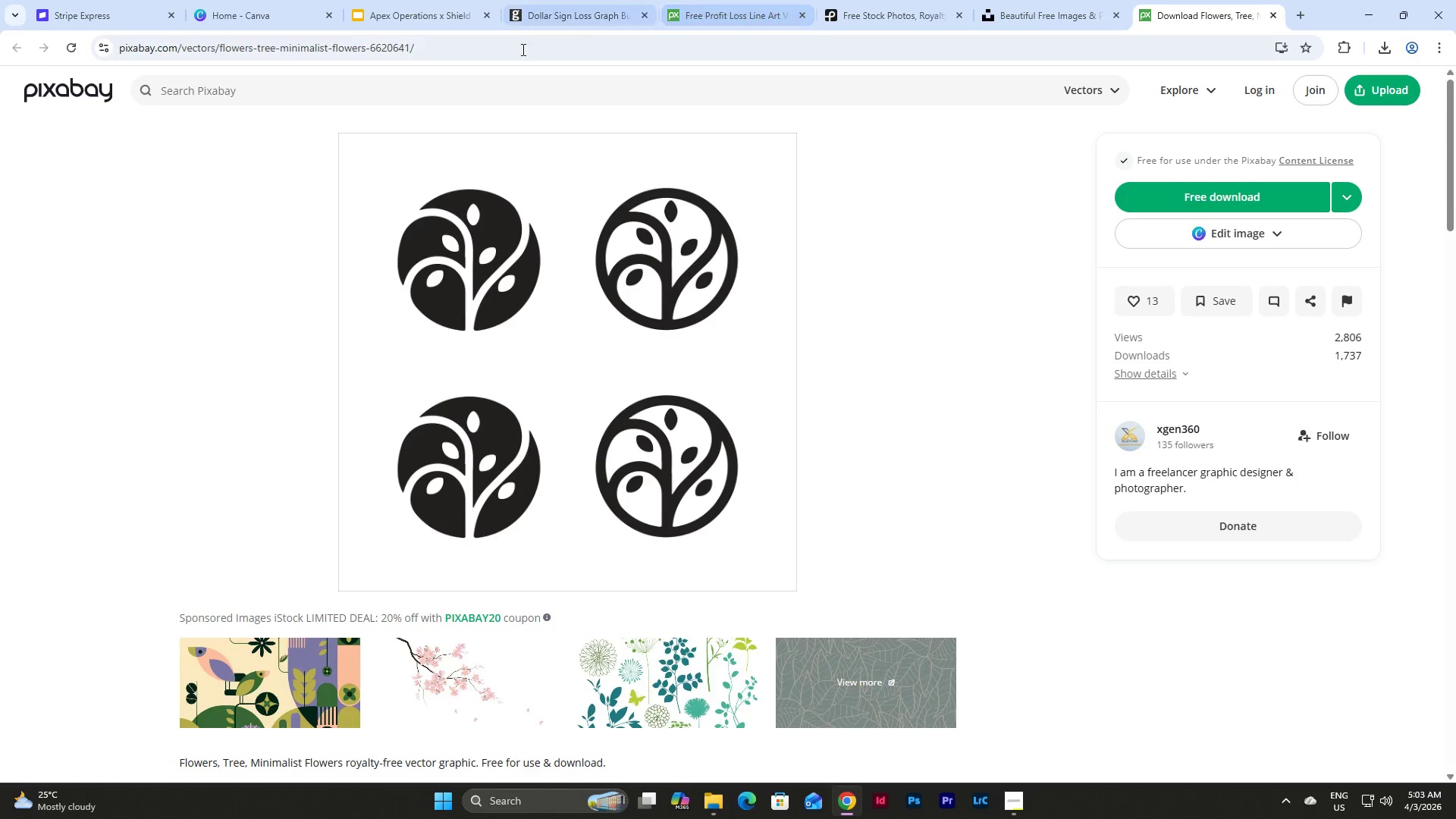 
left_click([719, 4])
 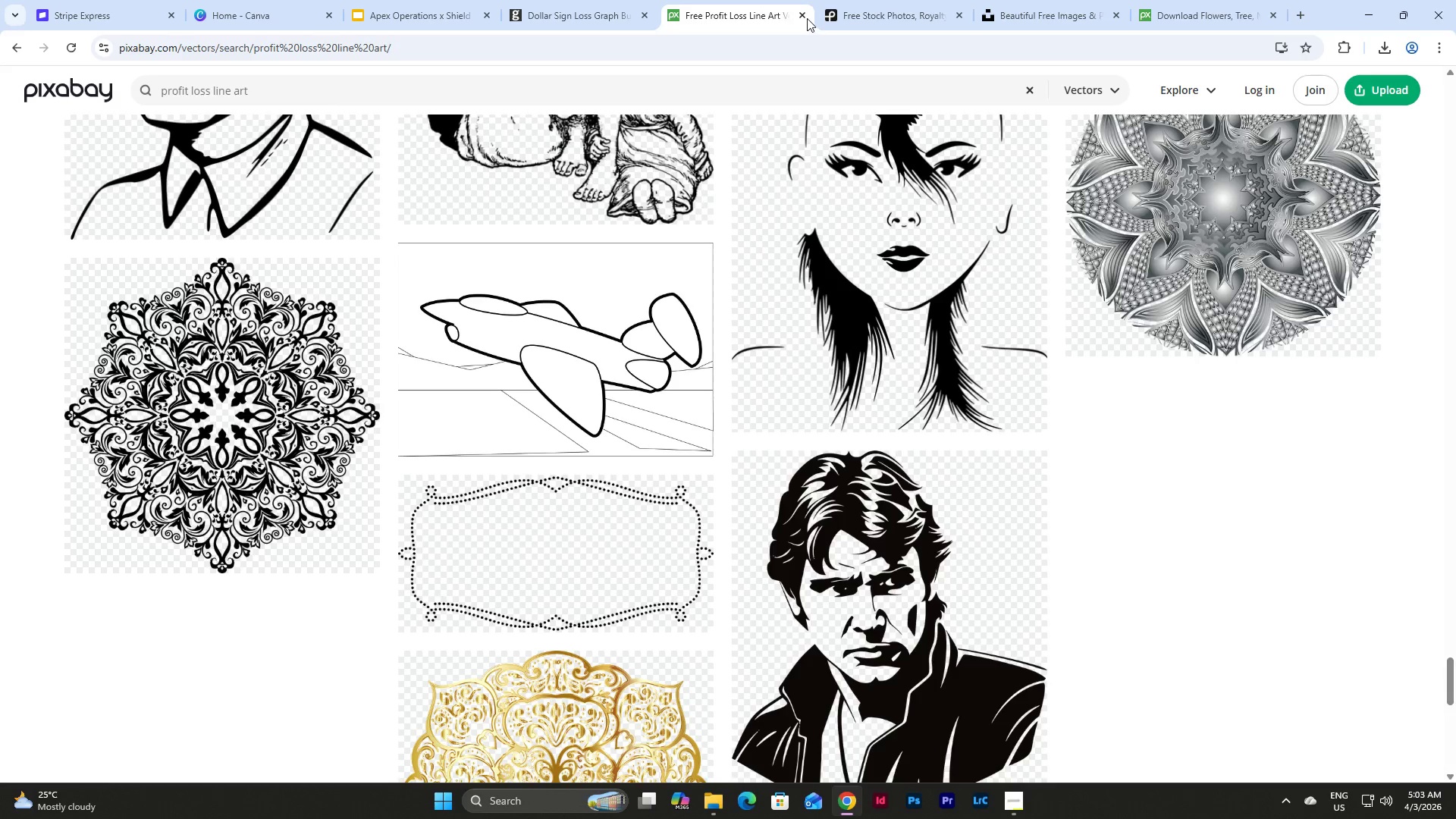 
left_click([802, 16])
 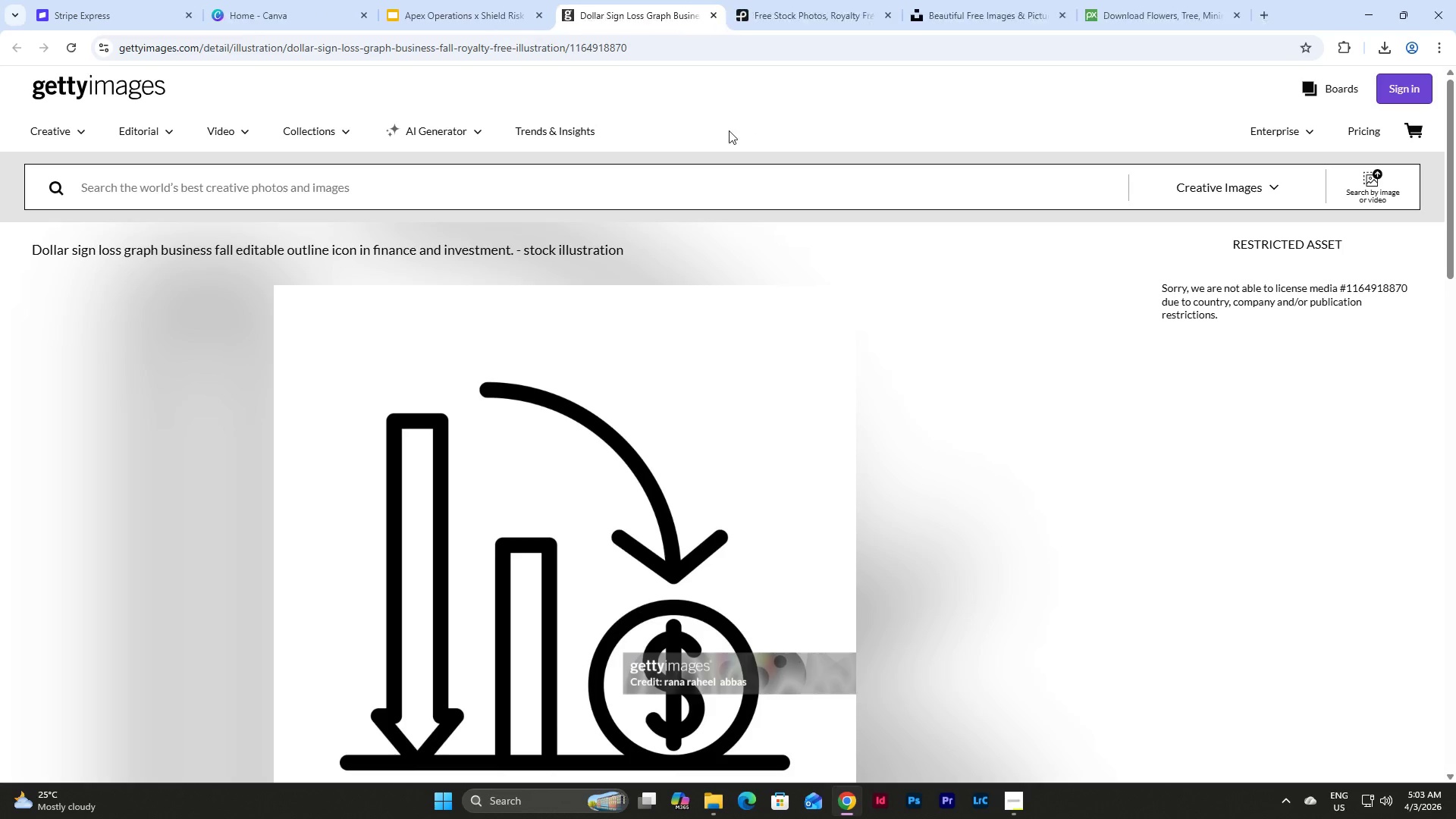 
scroll: coordinate [629, 0], scroll_direction: up, amount: 4.0
 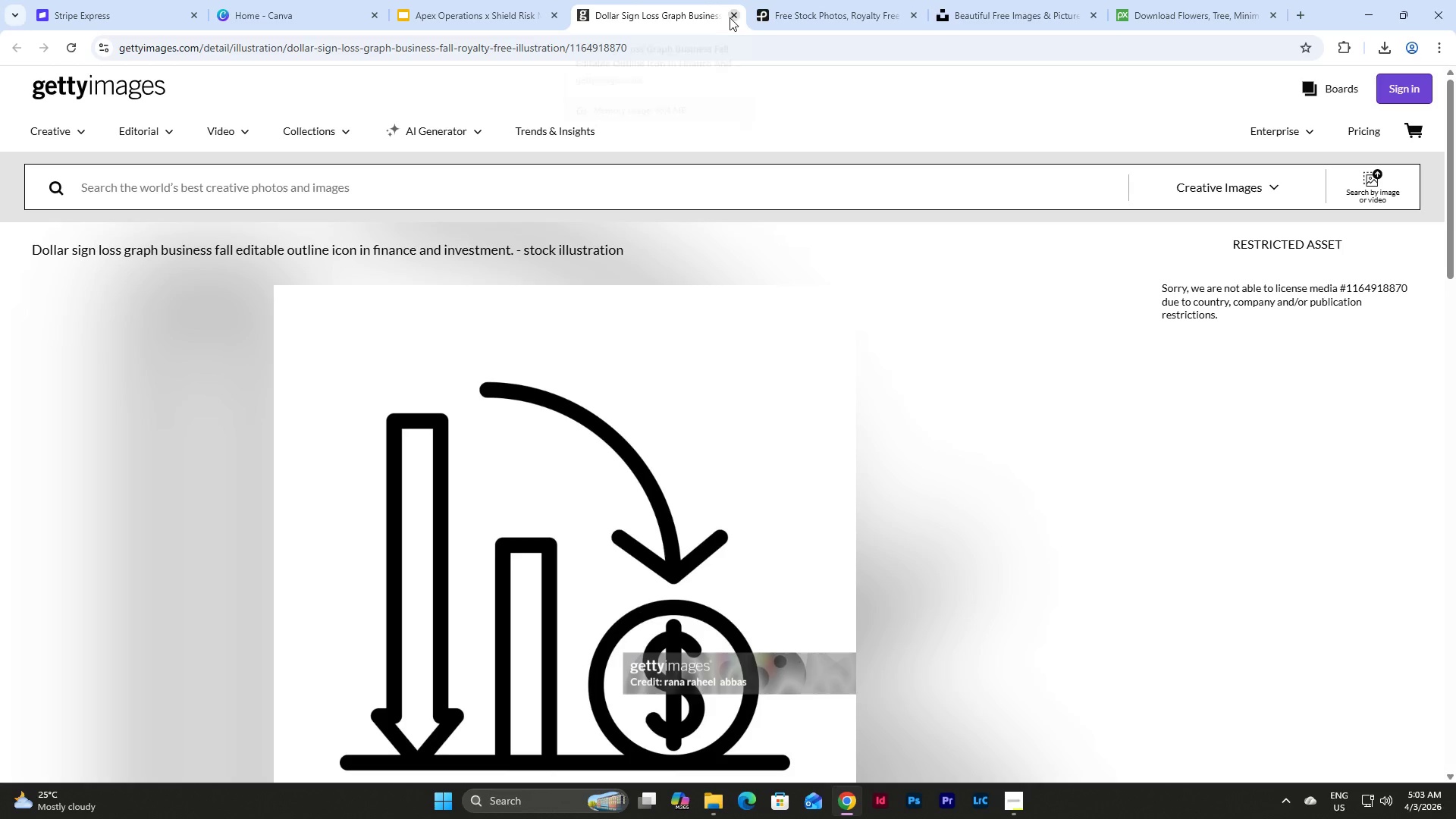 
left_click([731, 17])
 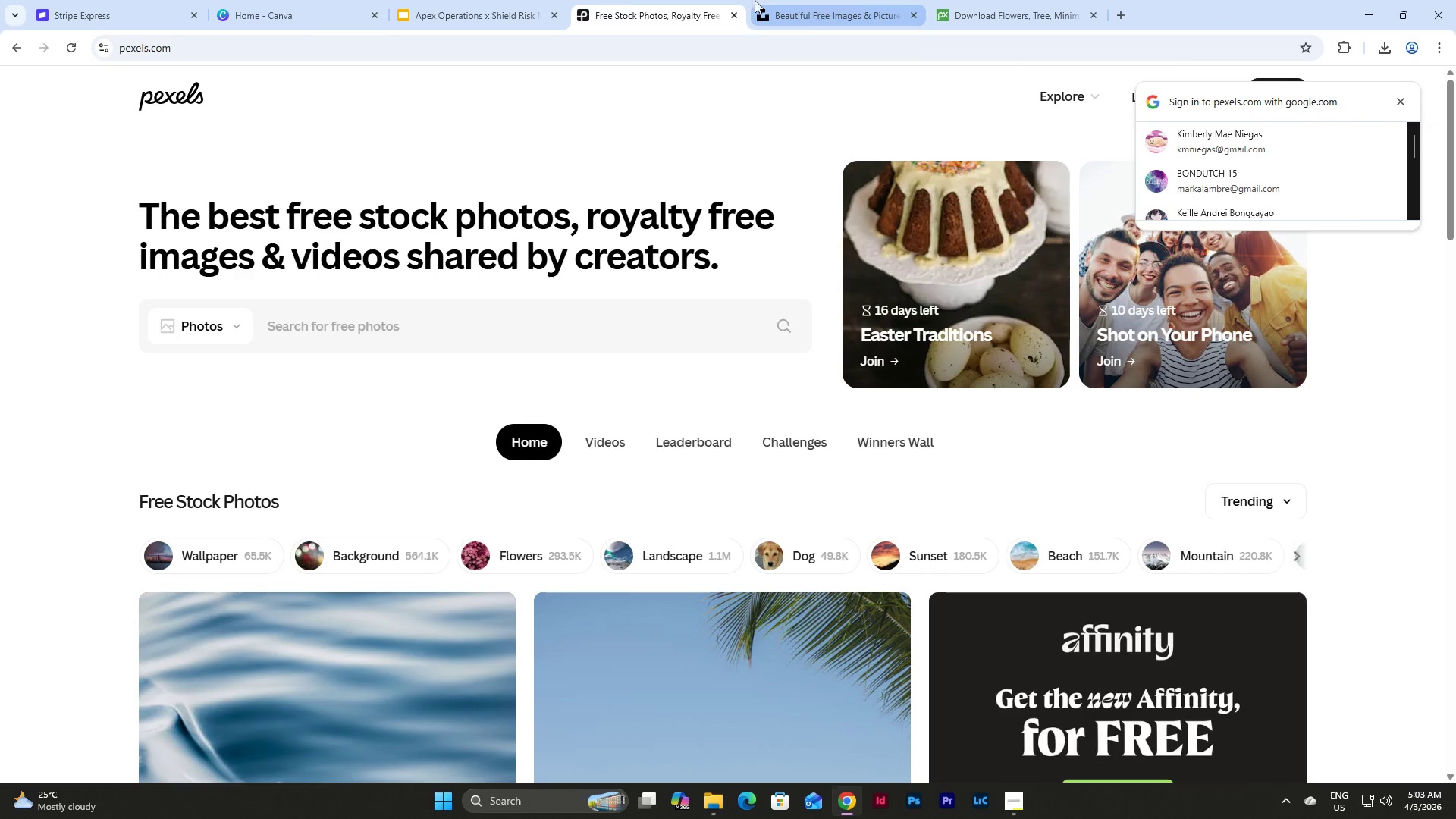 
left_click([504, 0])
 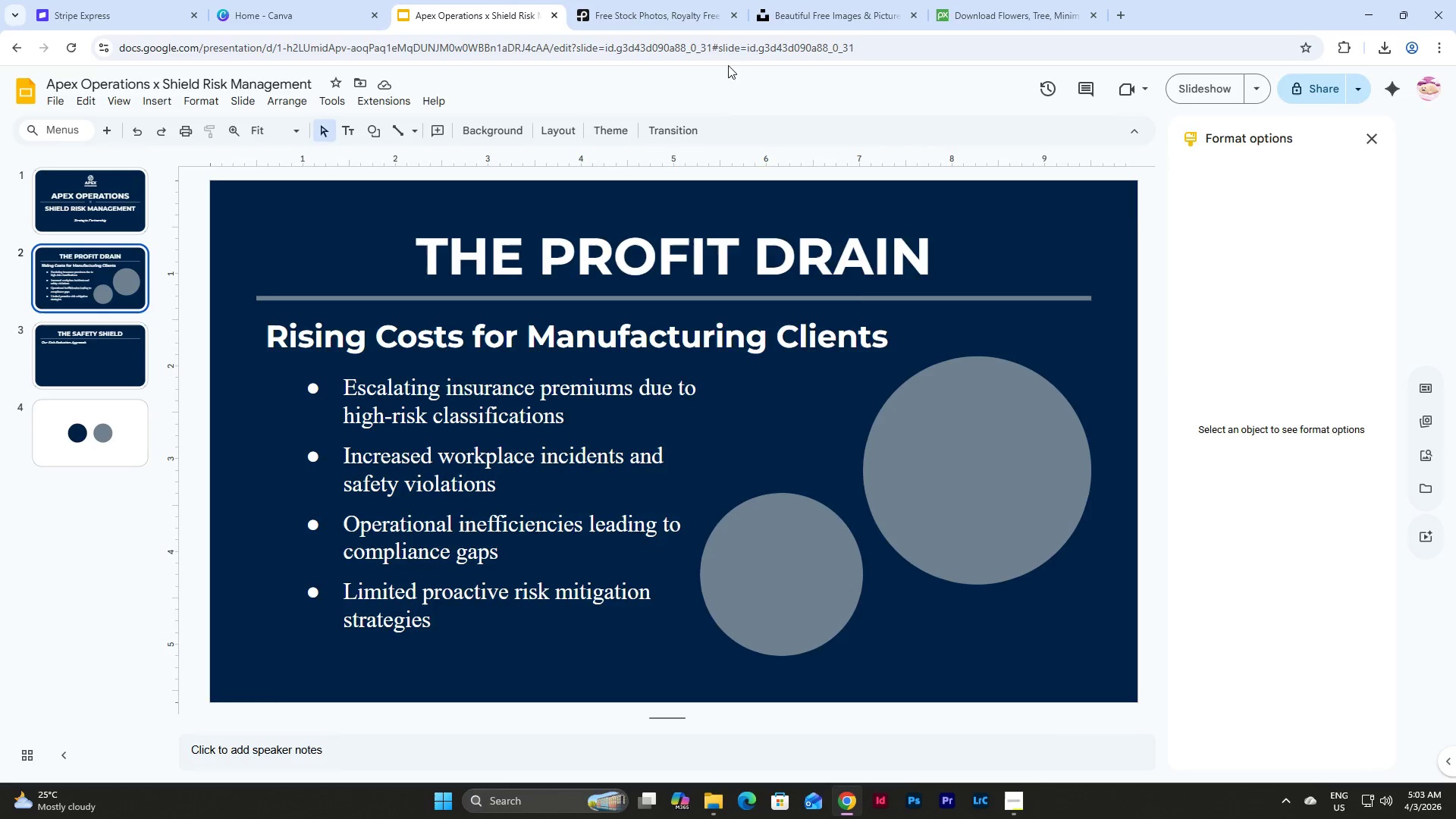 
left_click([678, 0])
 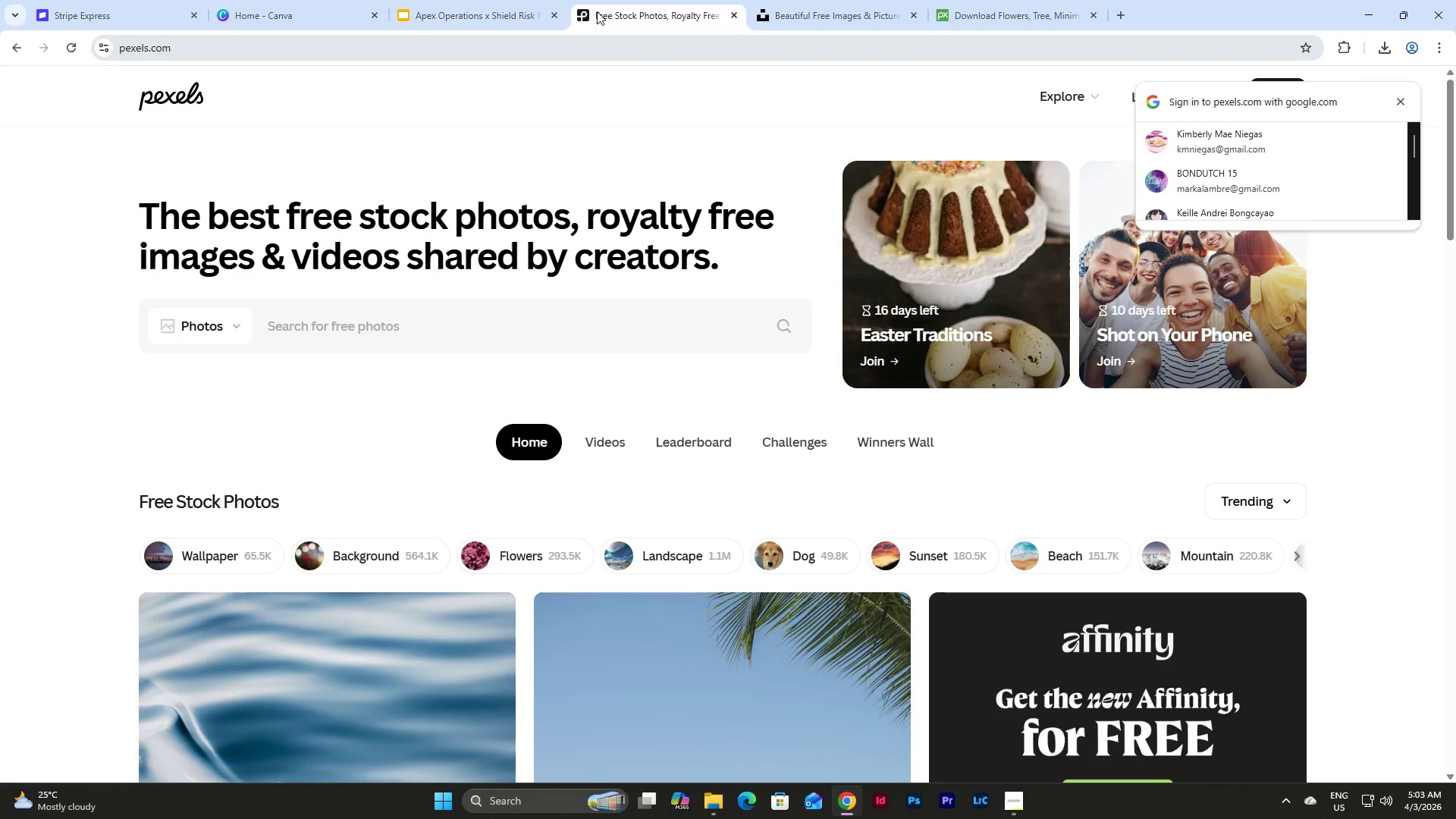 
left_click([466, 0])
 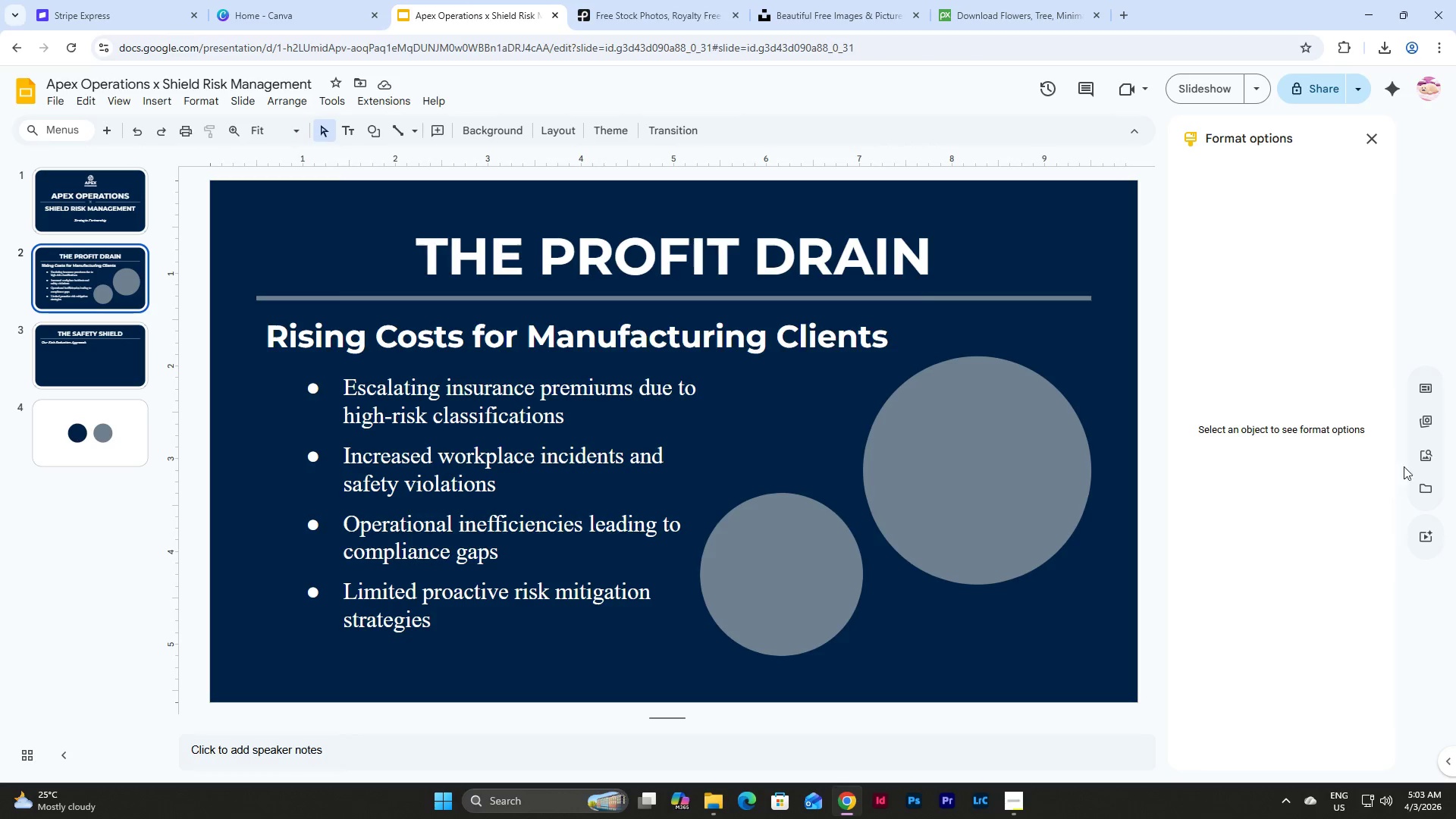 
left_click([1424, 453])
 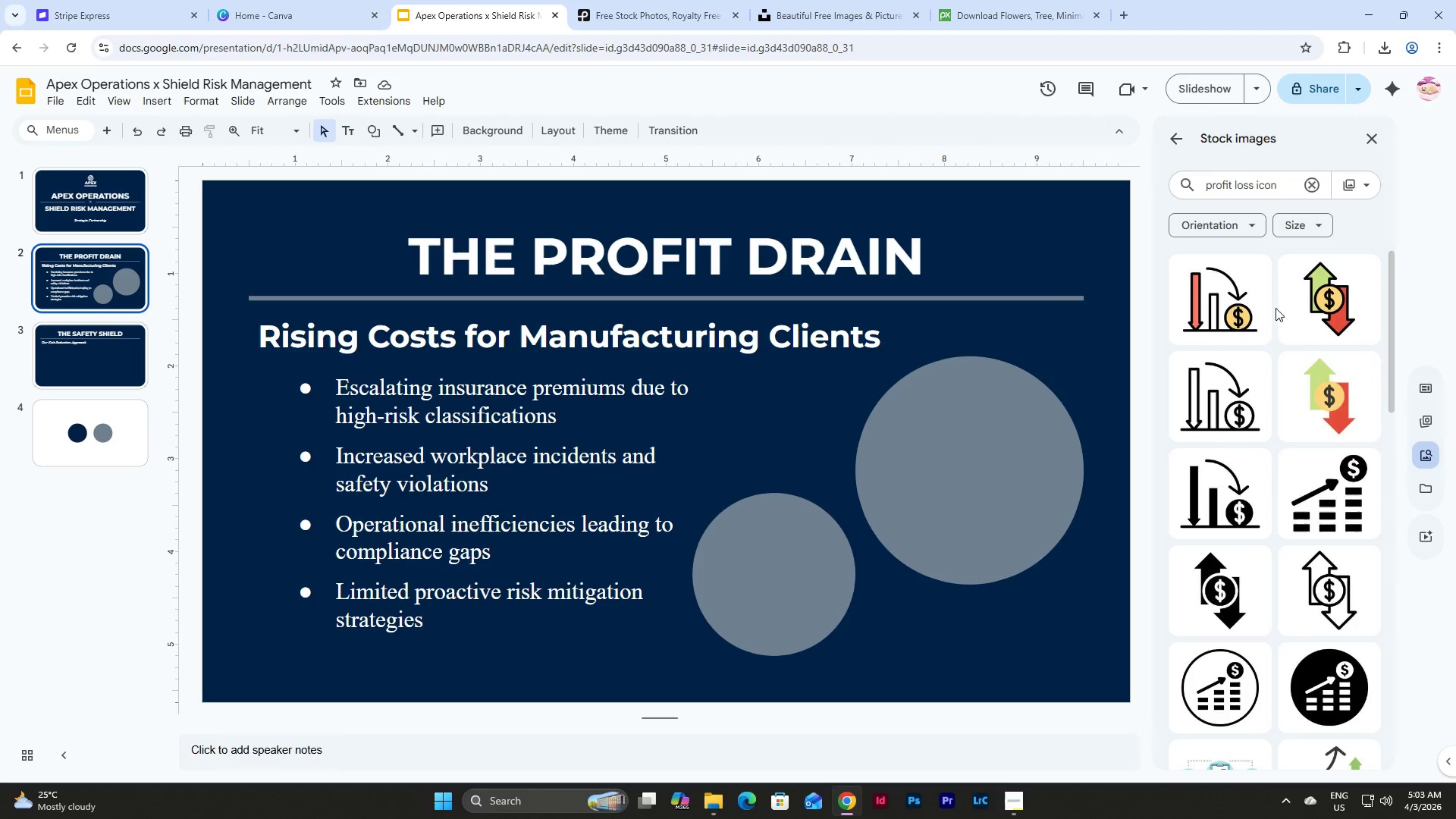 
scroll: coordinate [1286, 458], scroll_direction: none, amount: 0.0
 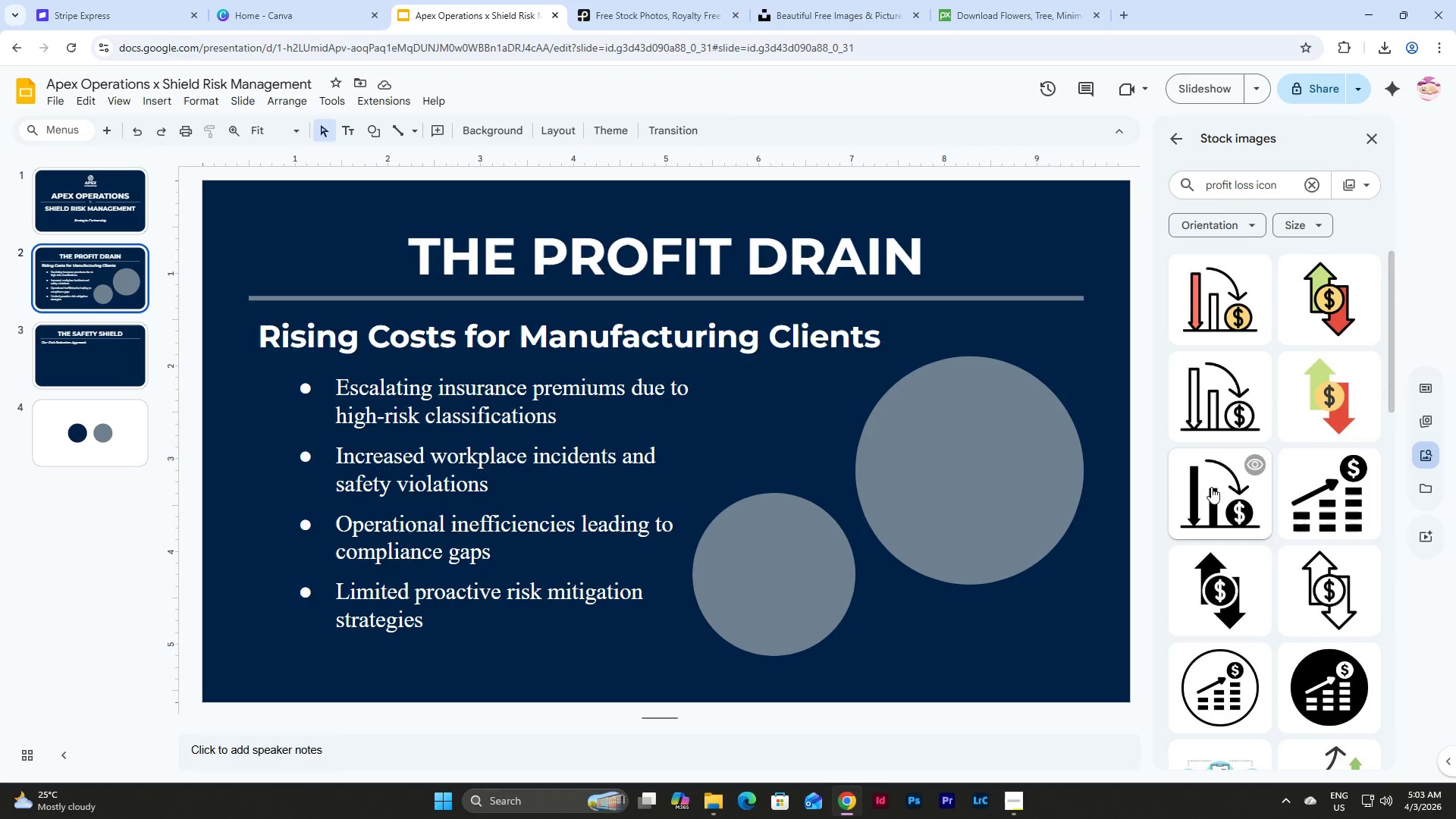 
wait(6.28)
 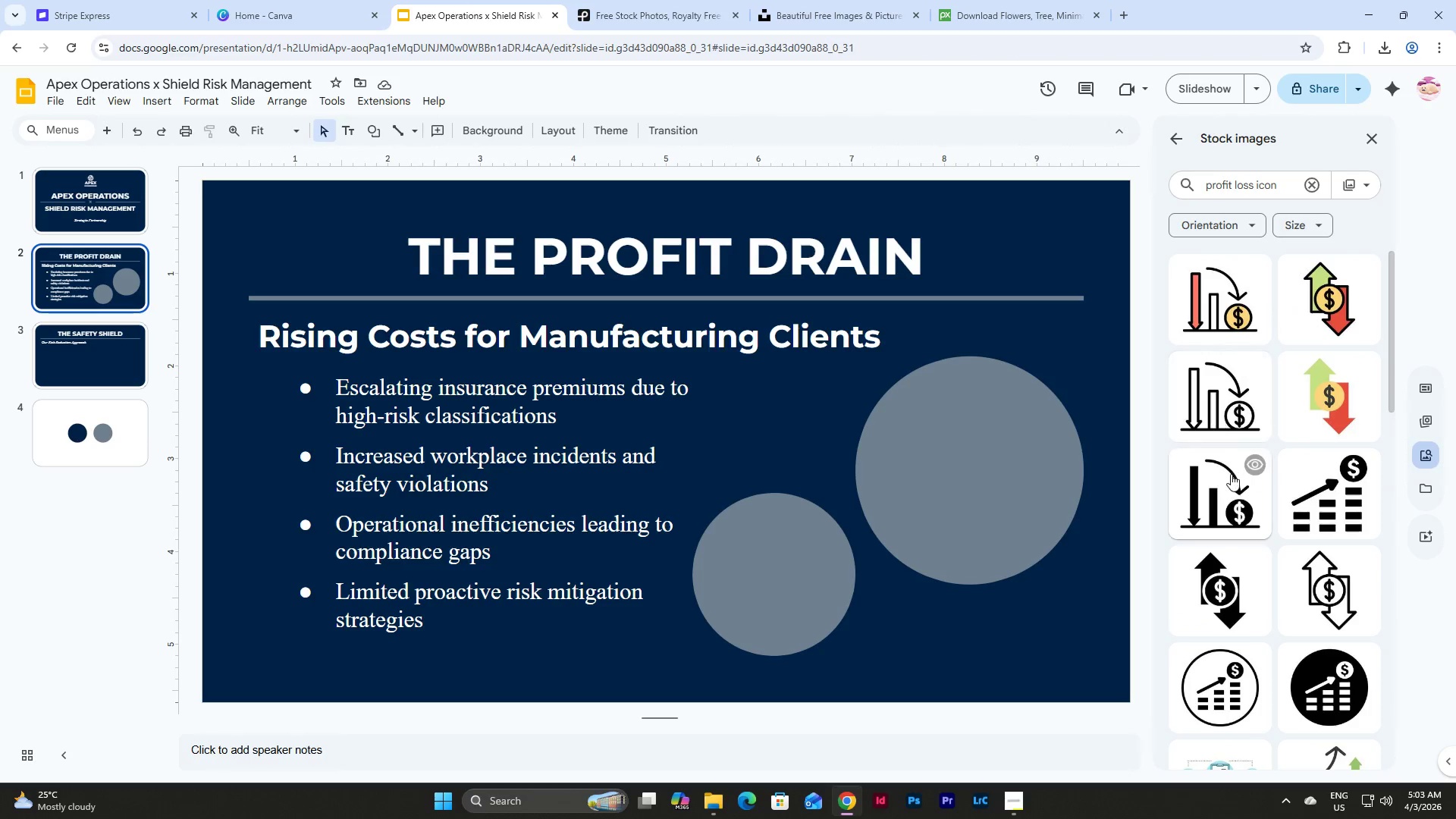 
left_click([1219, 490])
 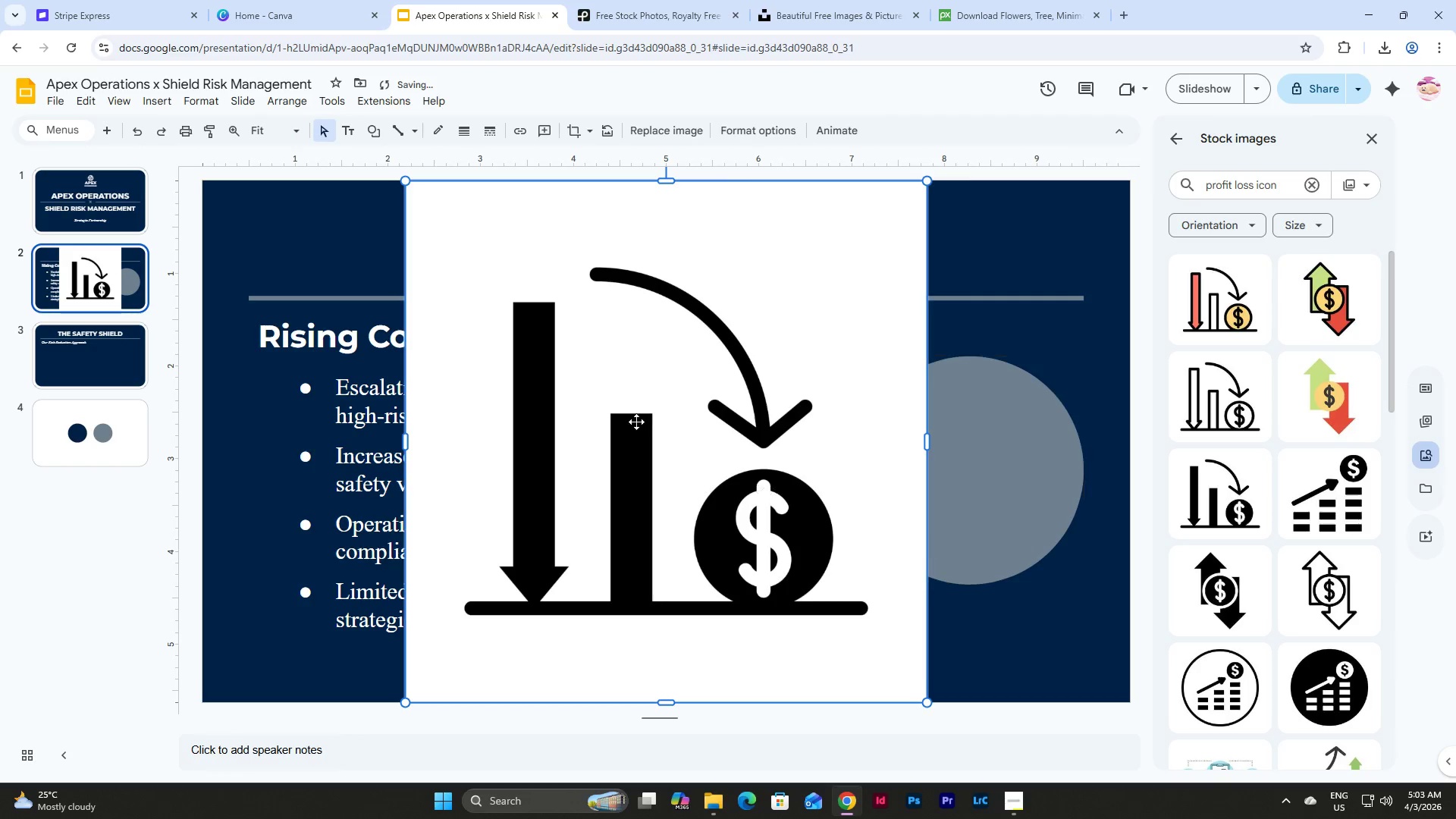 
left_click([636, 422])
 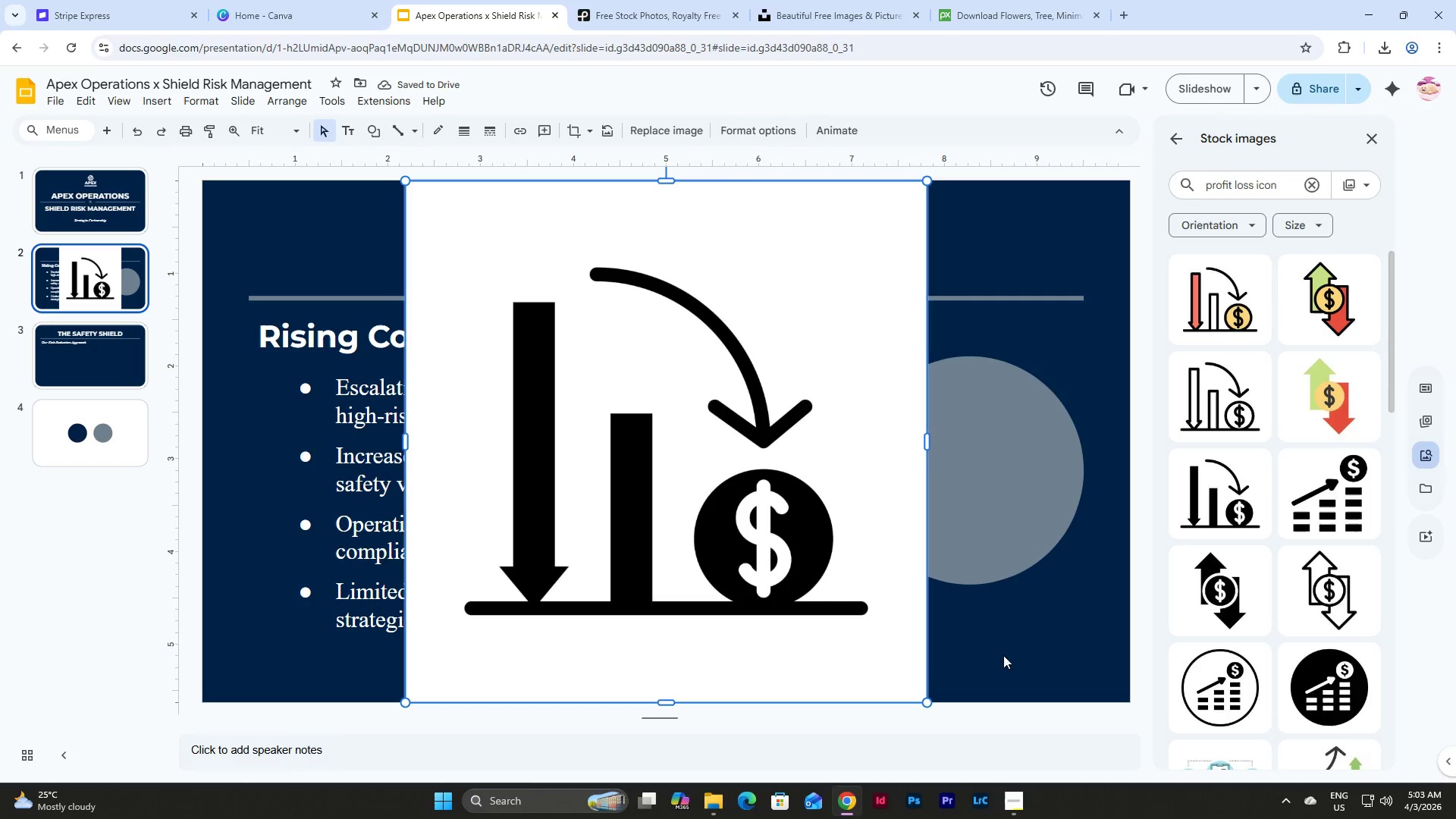 
double_click([796, 442])
 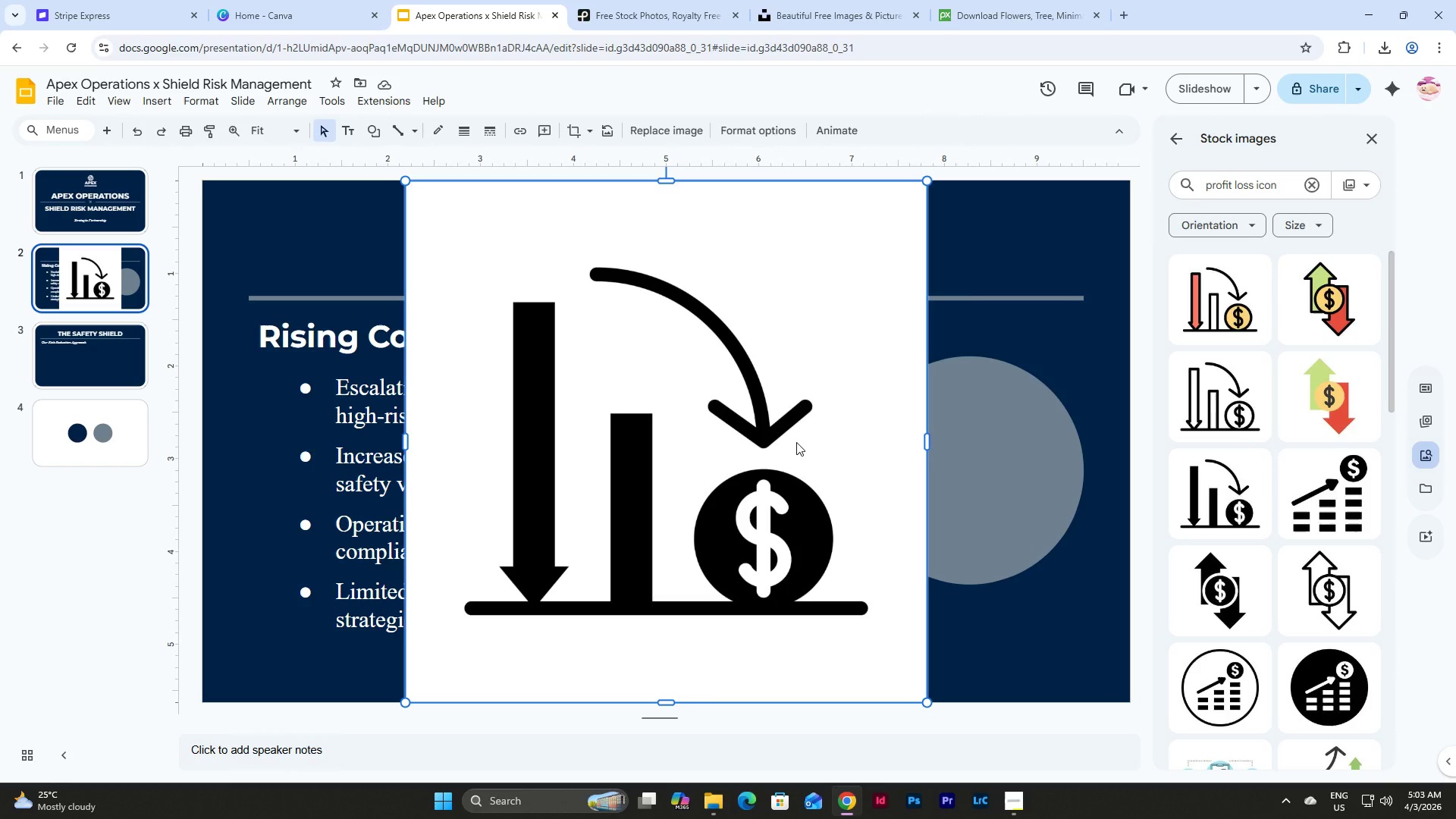 
key(Control+C)
 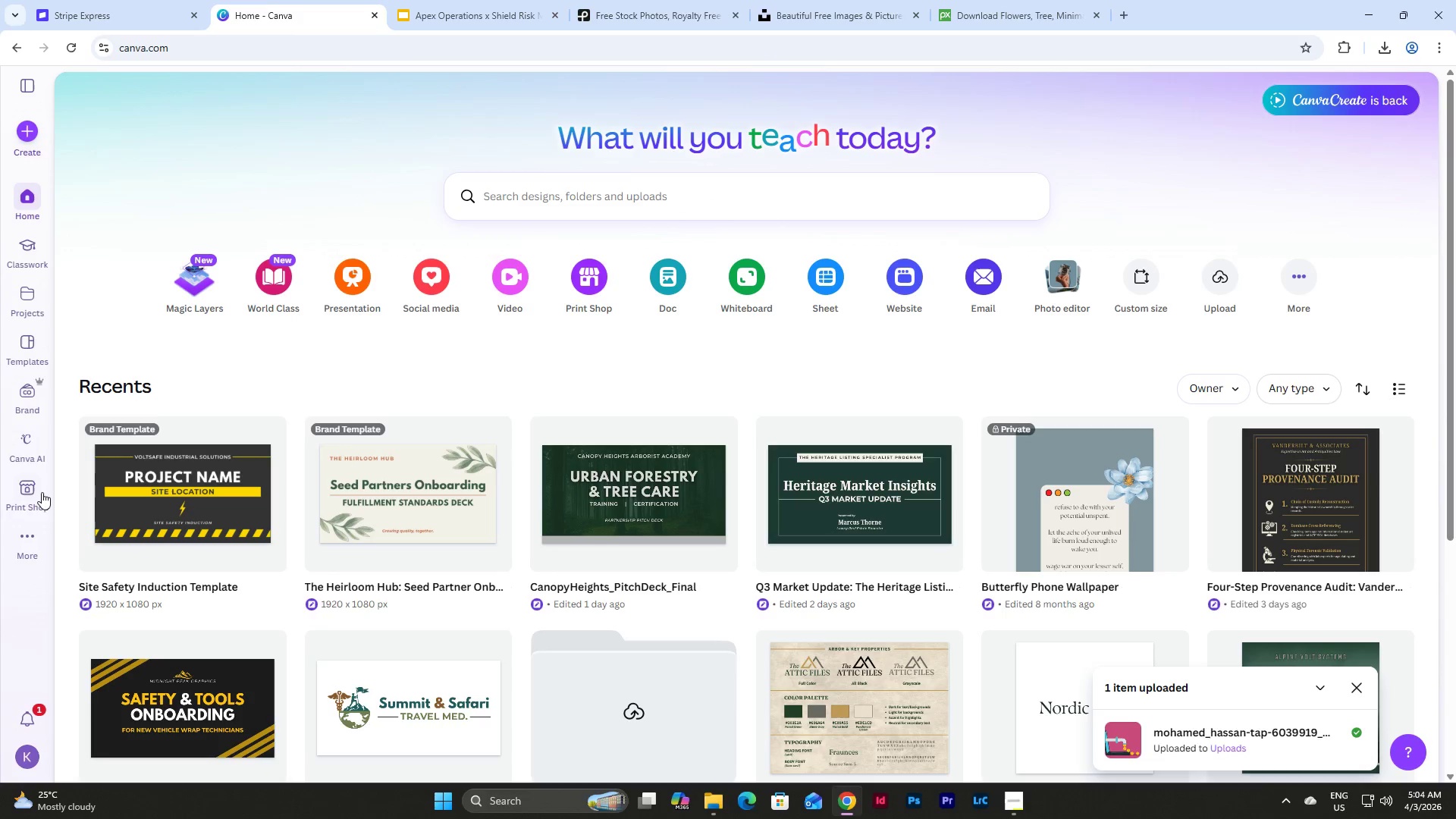 
wait(7.72)
 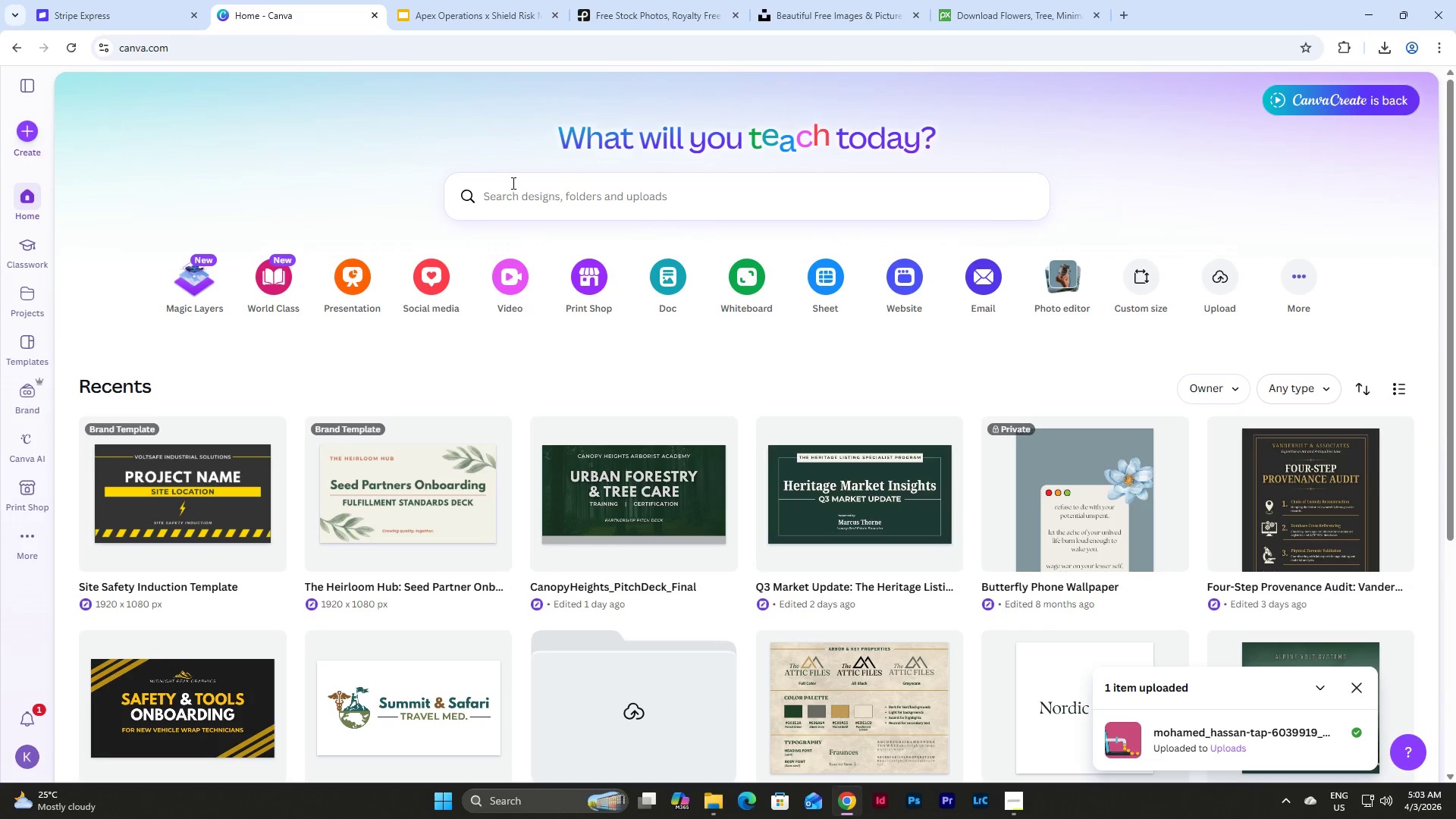 
left_click([714, 796])
 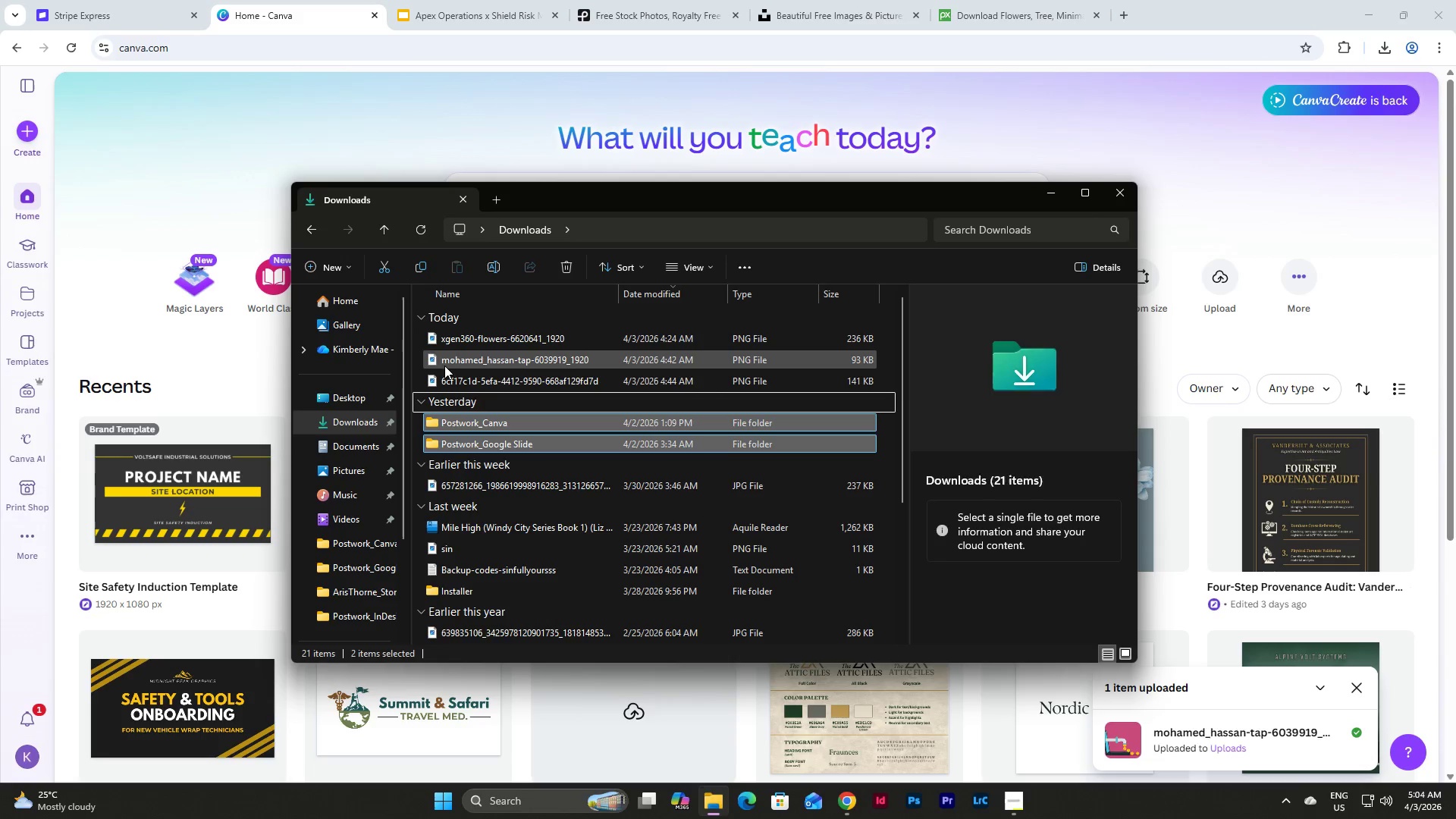 
left_click([420, 346])
 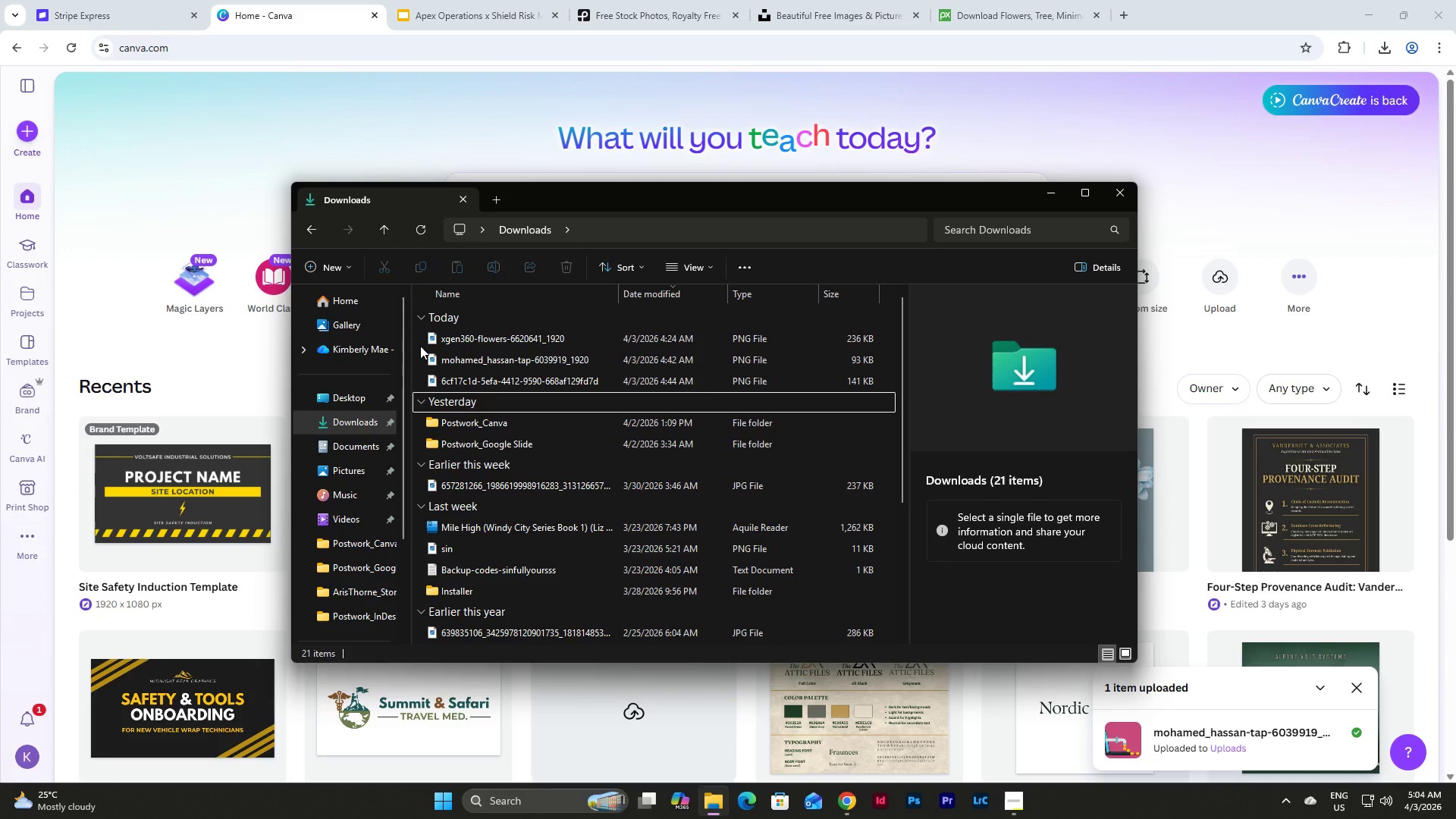 
key(Control+V)
 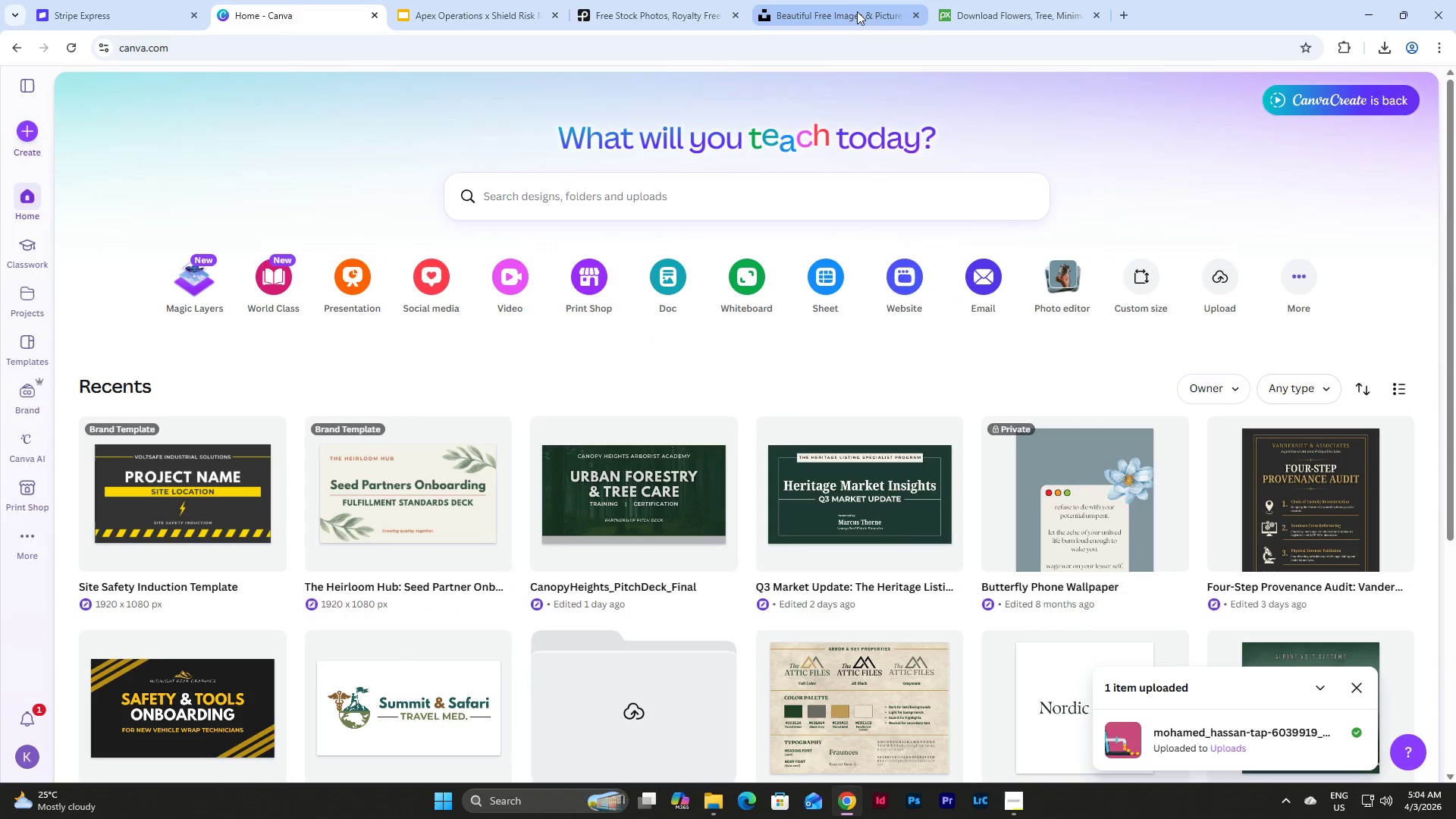 
left_click([498, 0])
 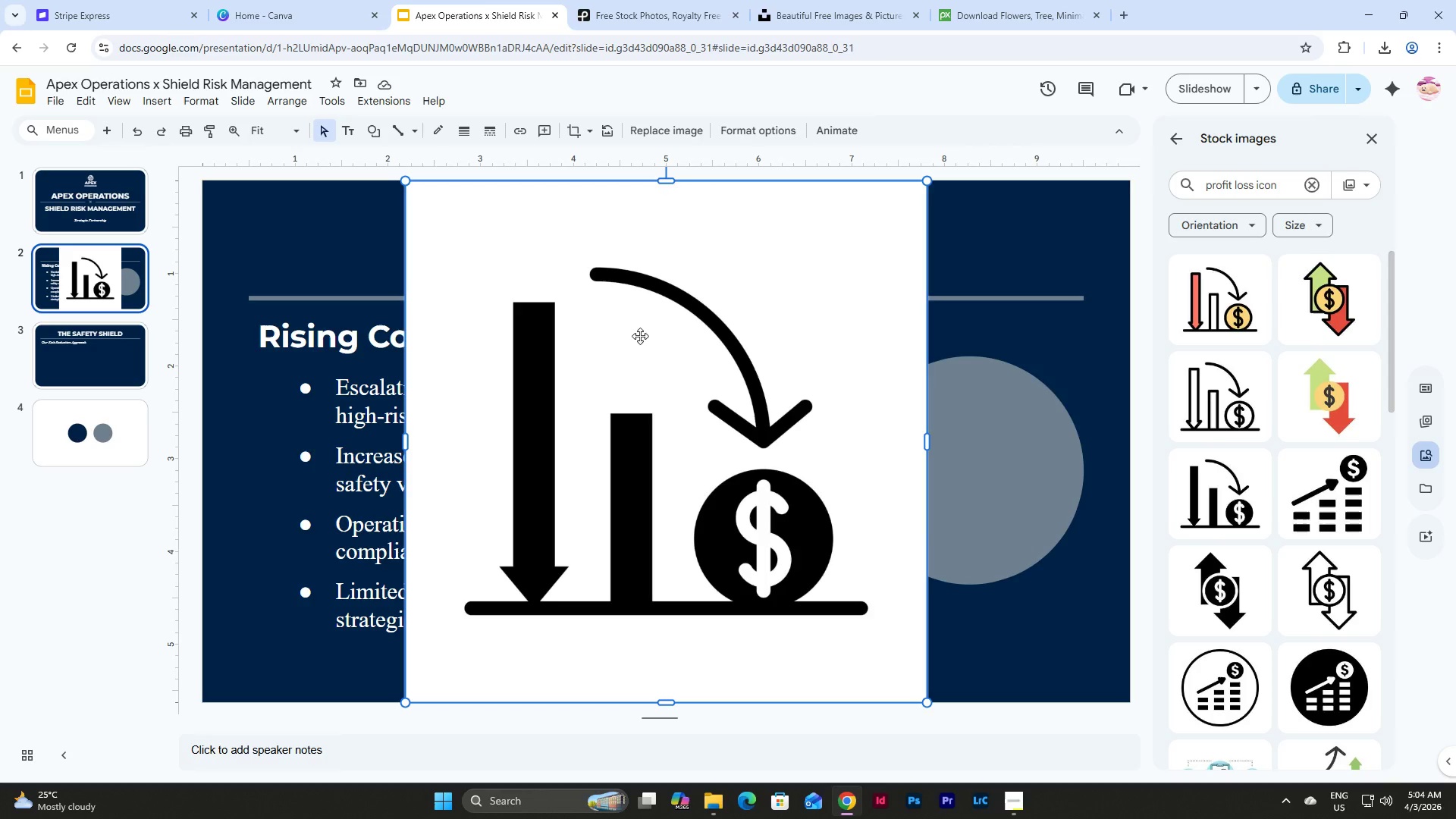 
right_click([654, 346])
 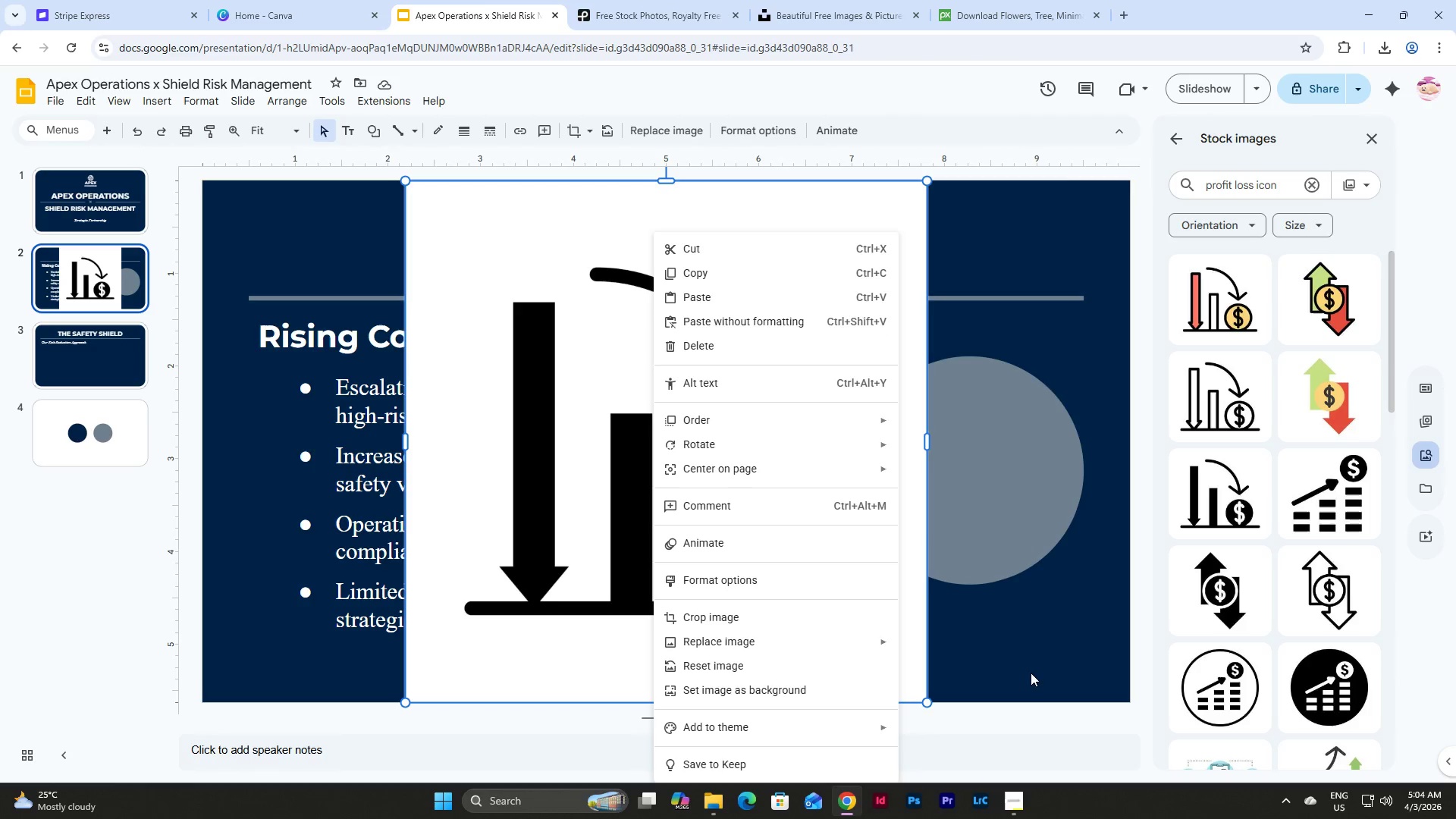 
wait(5.7)
 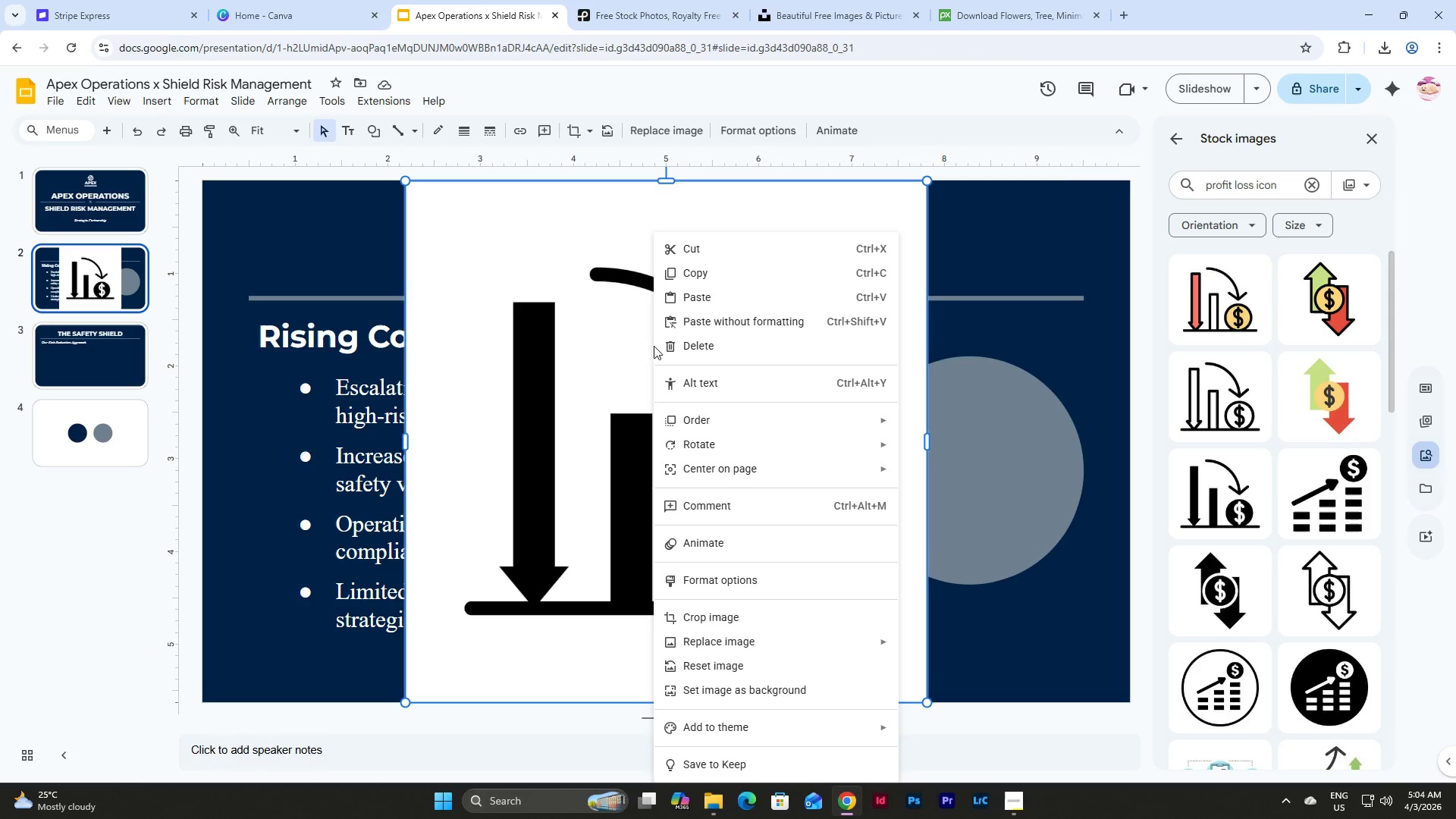 
left_click([1021, 709])
 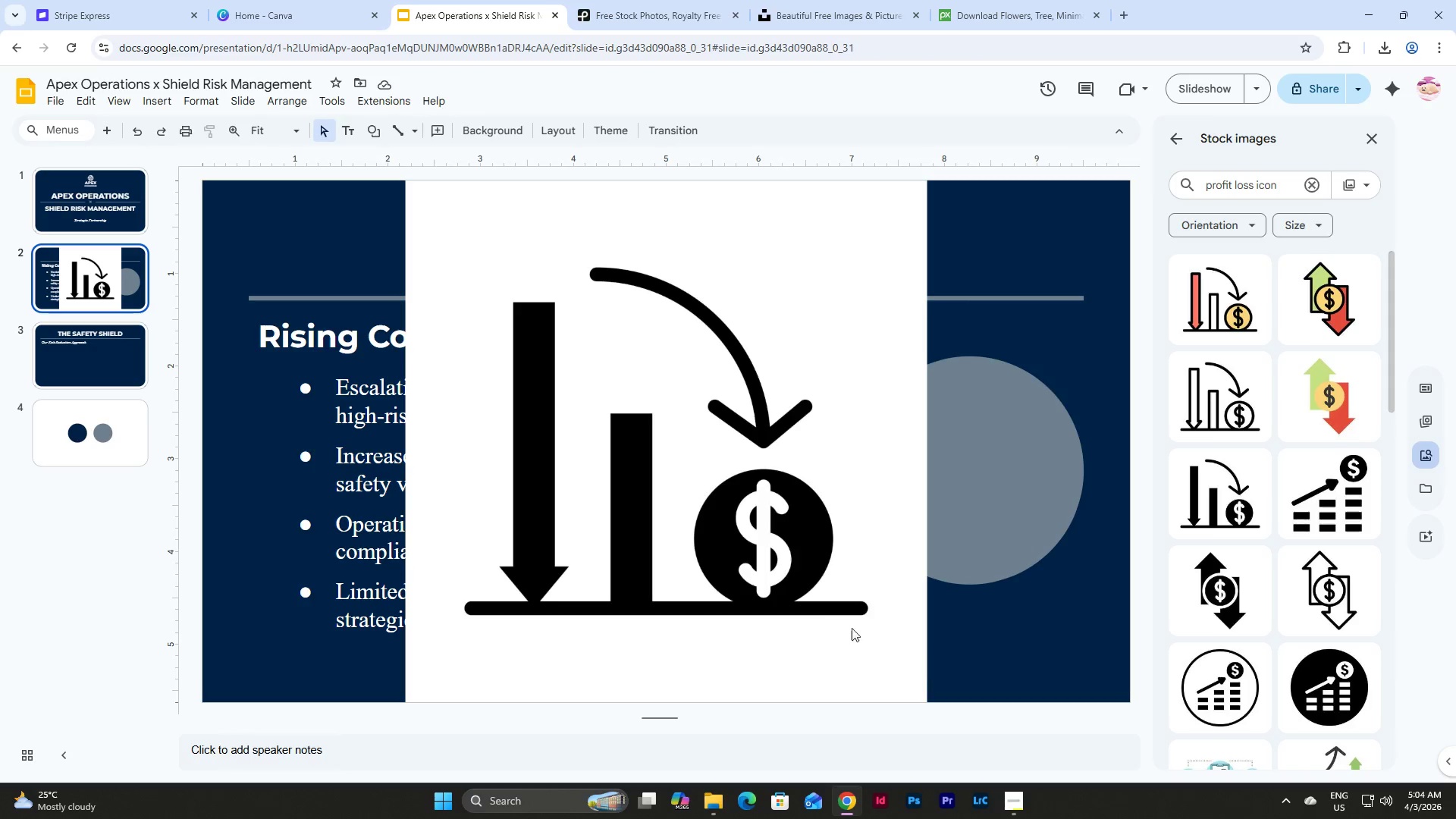 
left_click([817, 610])
 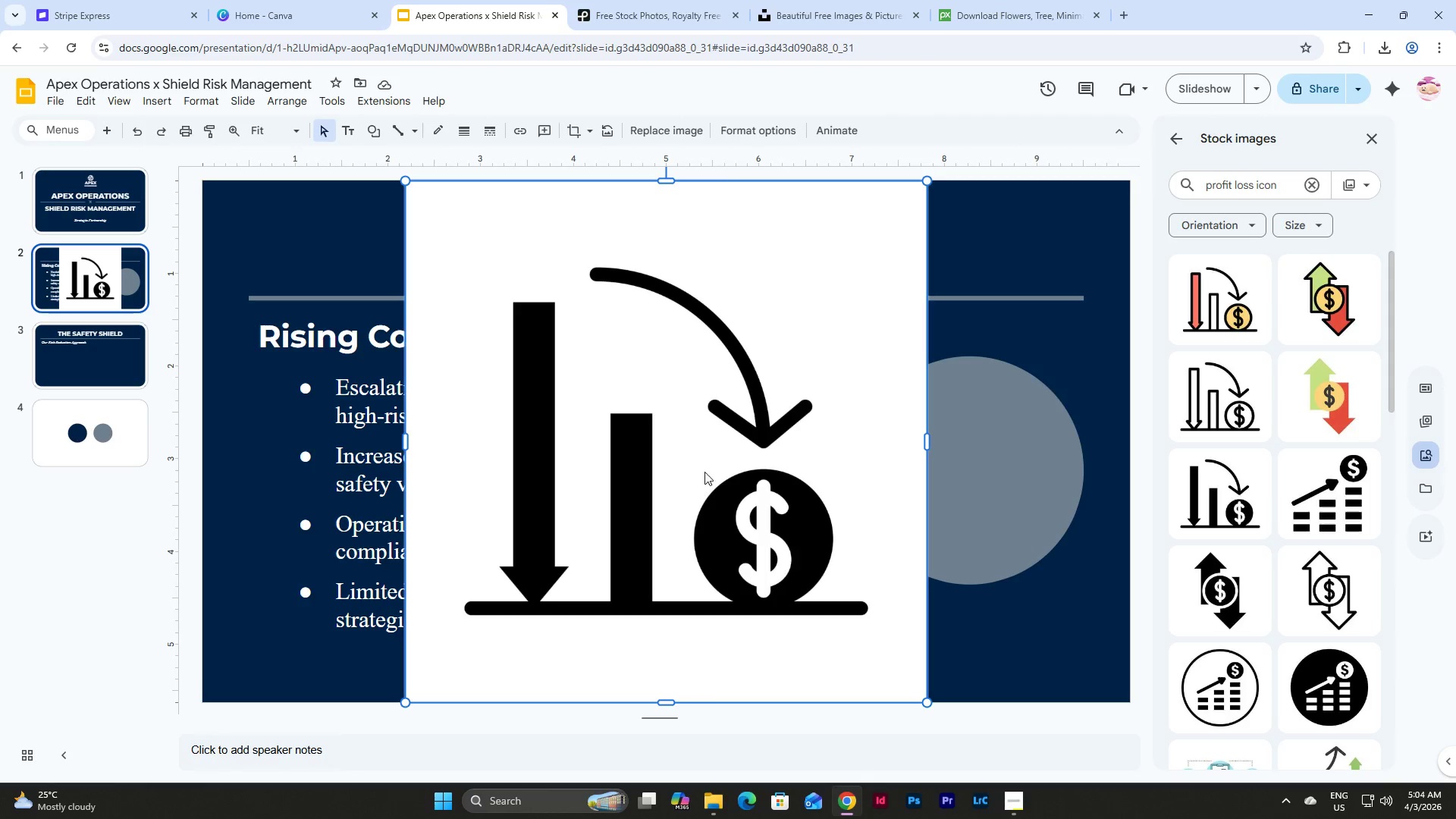 
key(Control+C)
 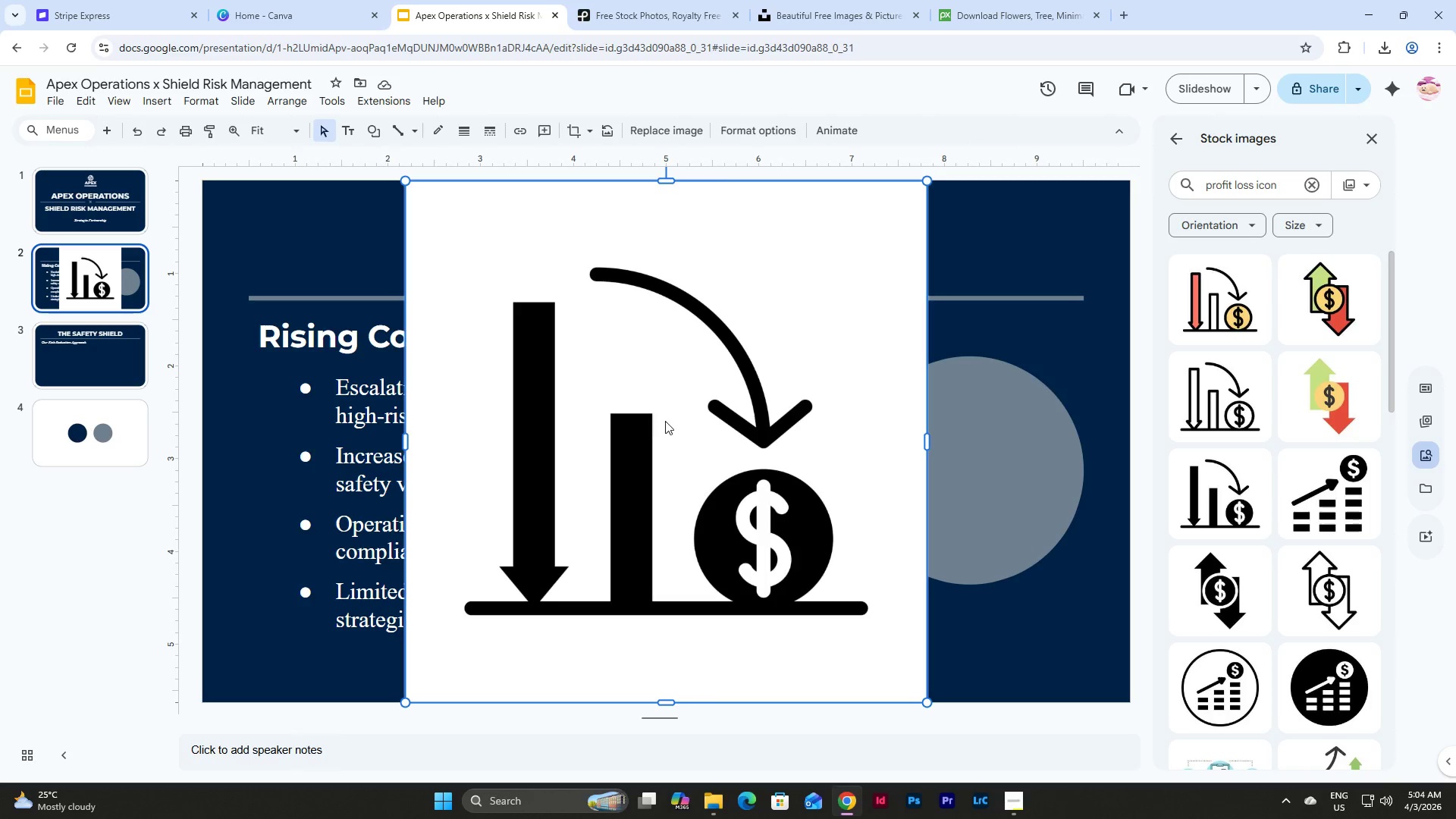 
scroll: coordinate [685, 398], scroll_direction: down, amount: 4.0
 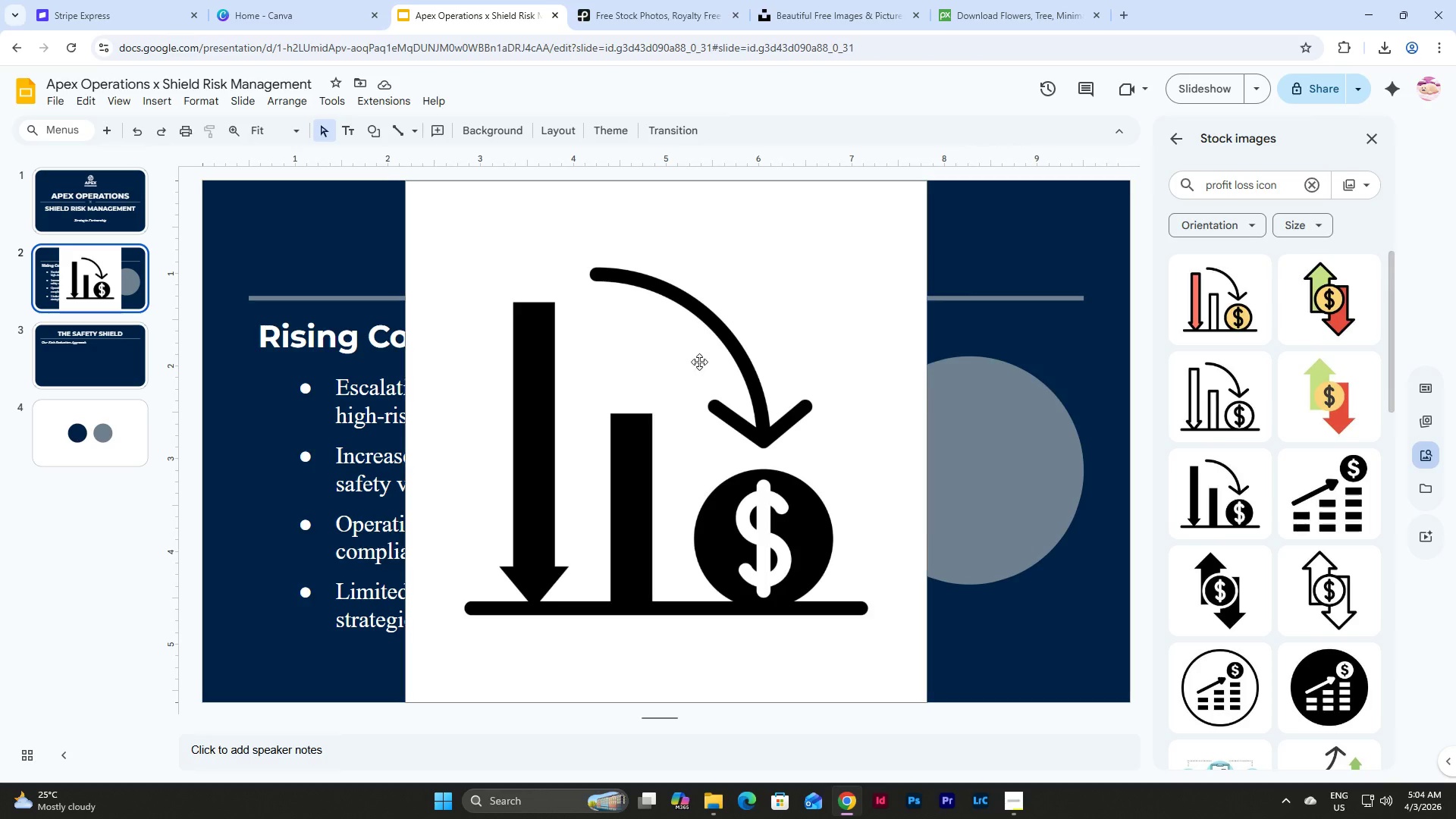 
left_click([713, 326])
 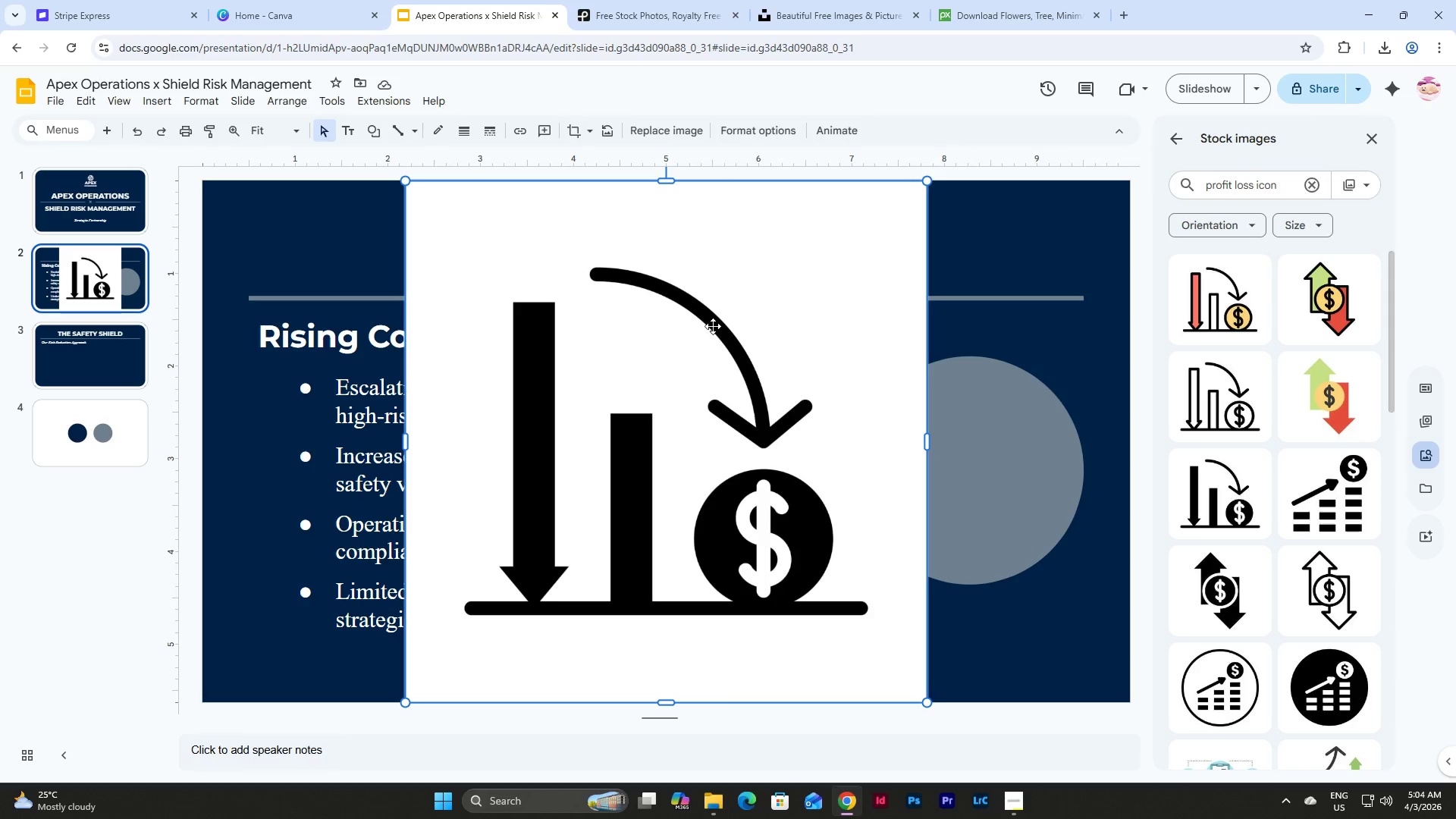 
key(Control+C)
 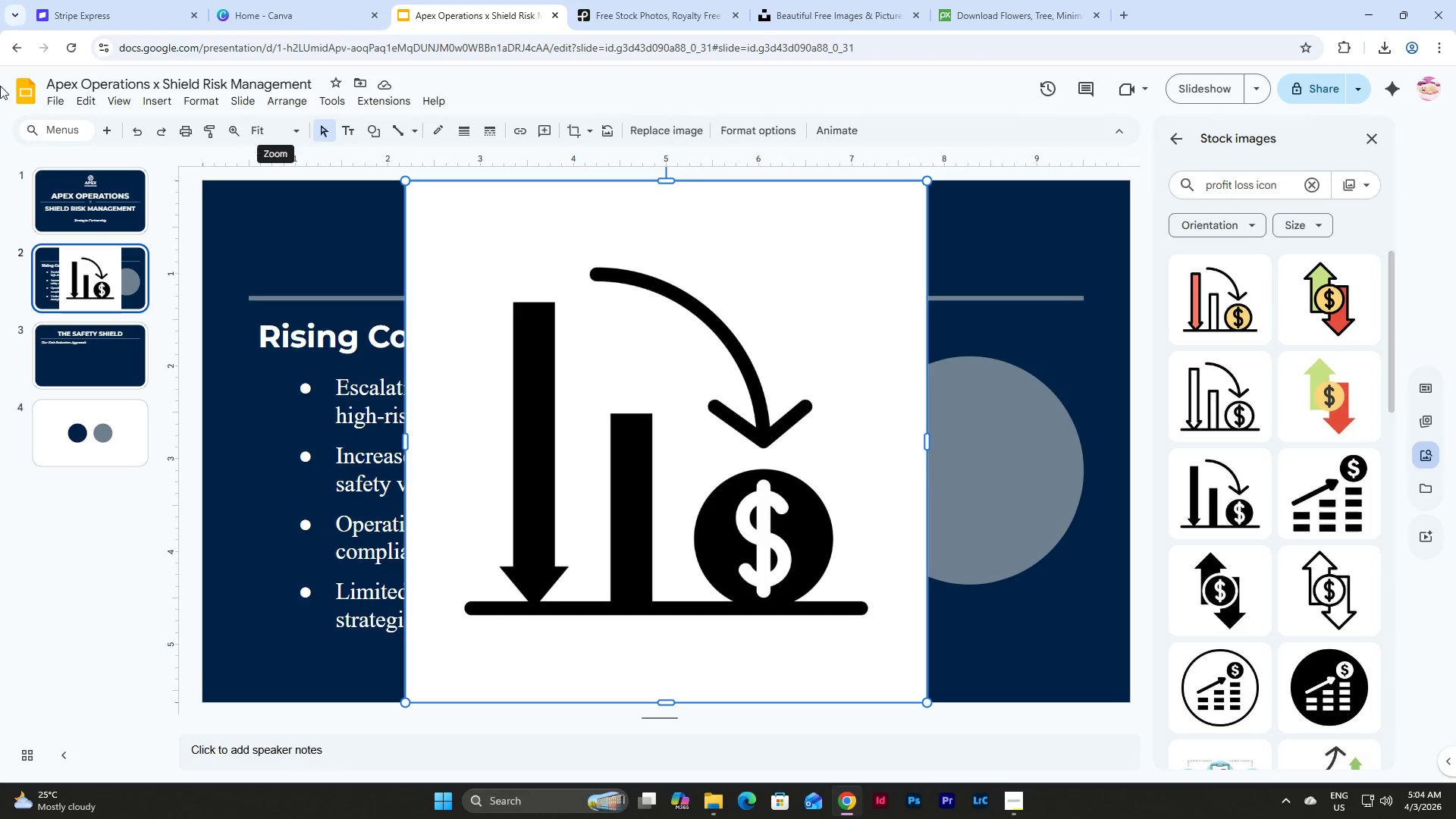 
left_click([55, 93])
 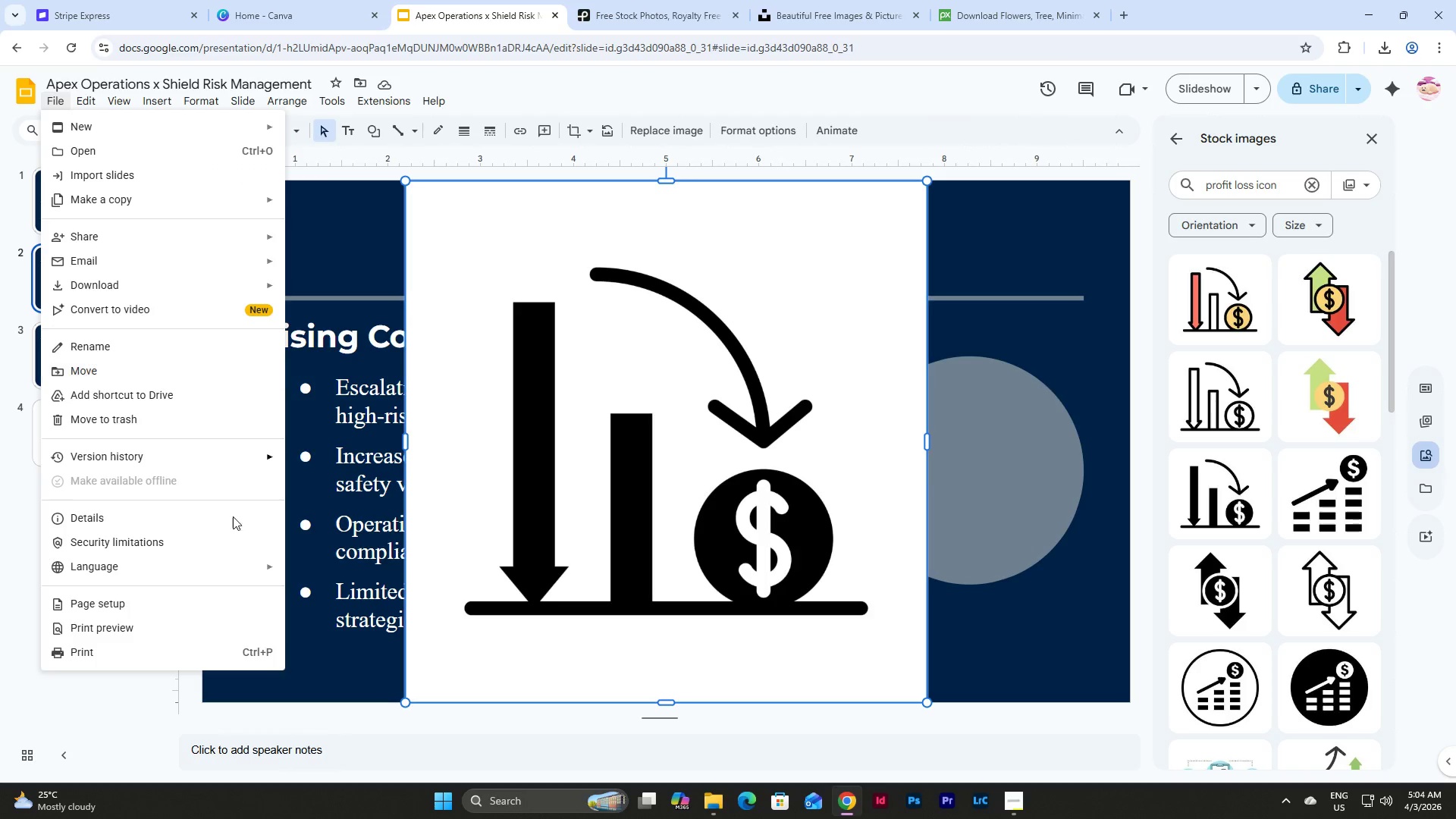 
mouse_move([277, 272])
 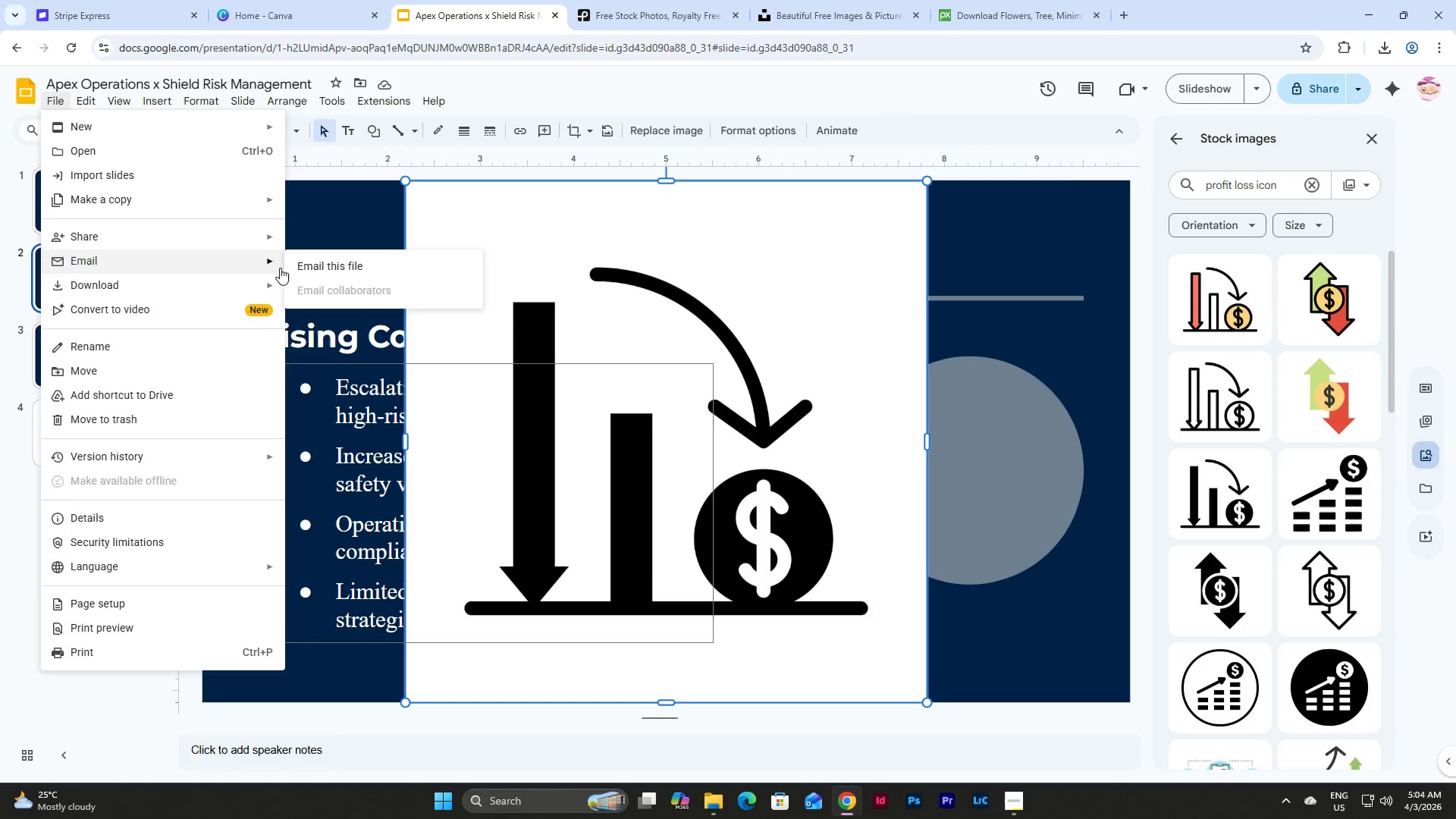 
mouse_move([294, 273])
 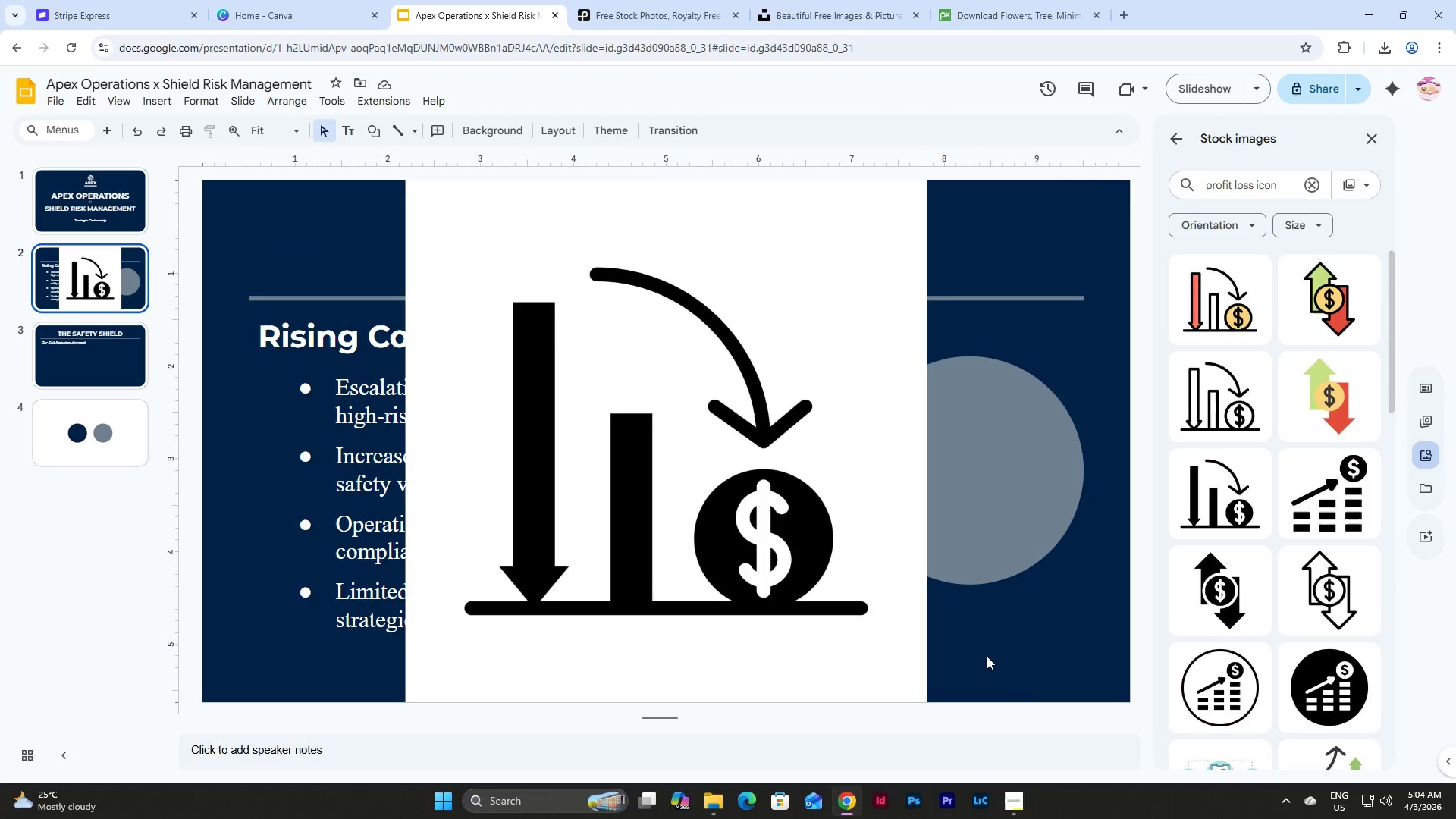 
double_click([823, 554])
 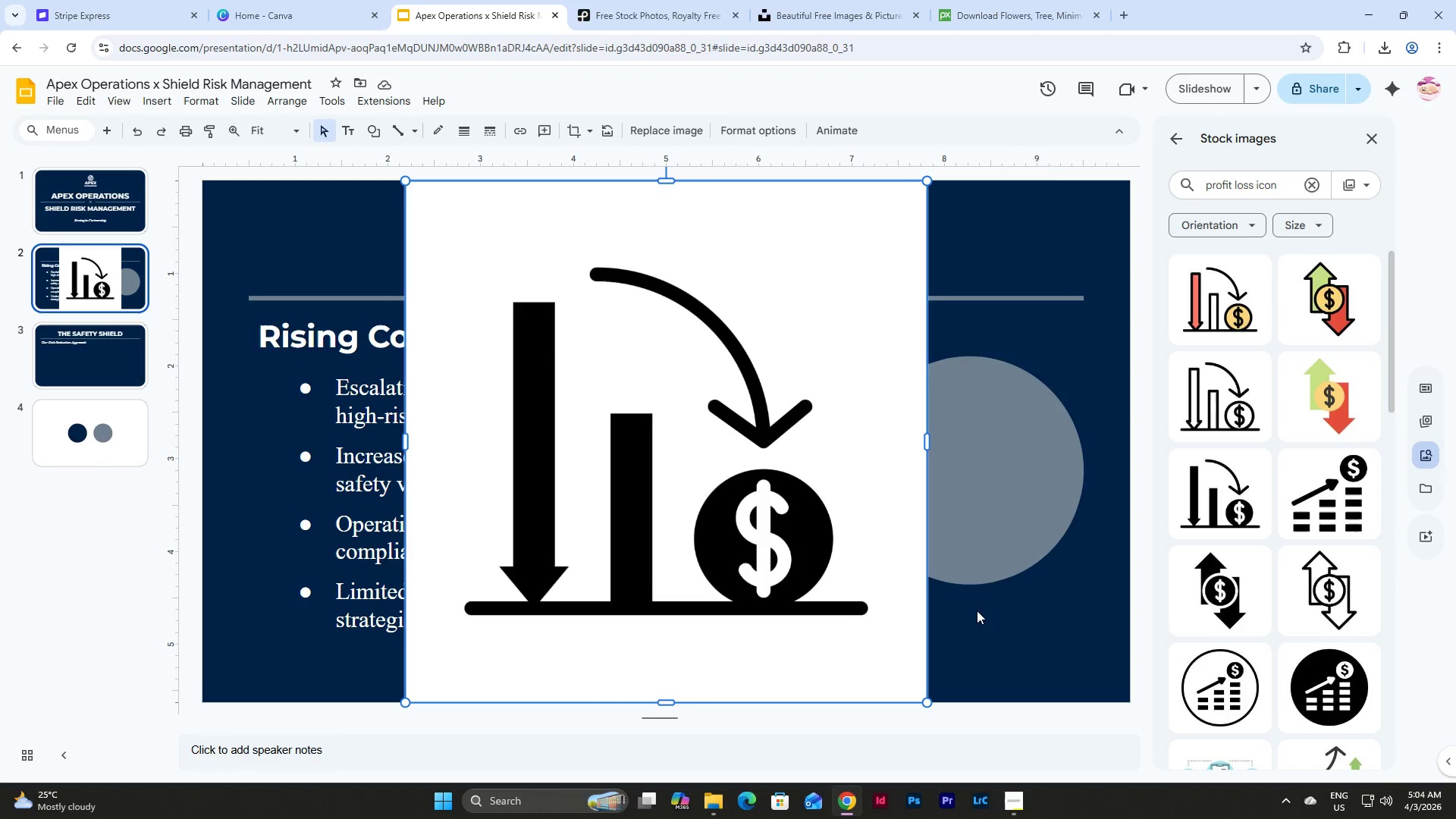 
left_click([309, 0])
 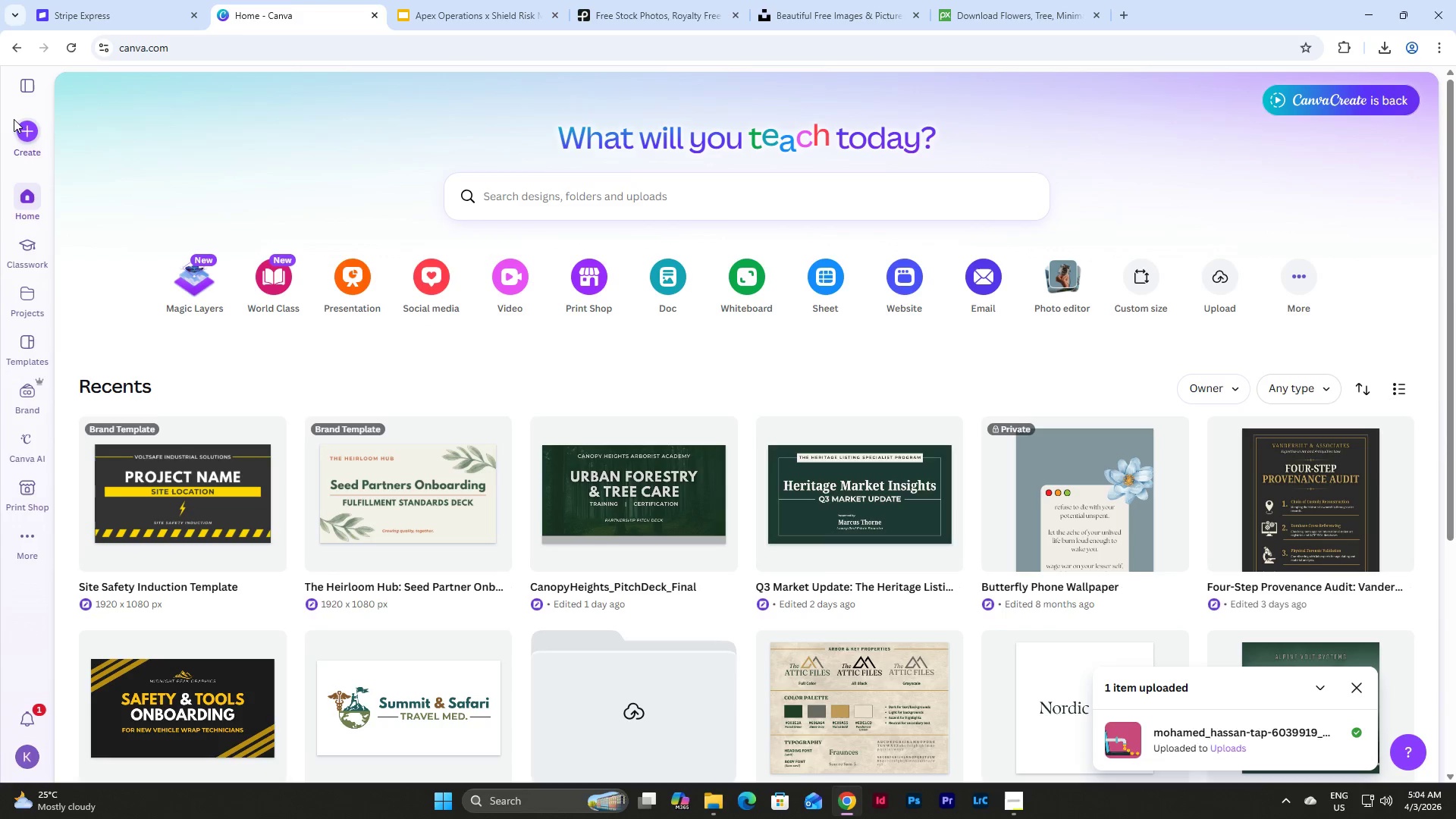 
double_click([24, 132])
 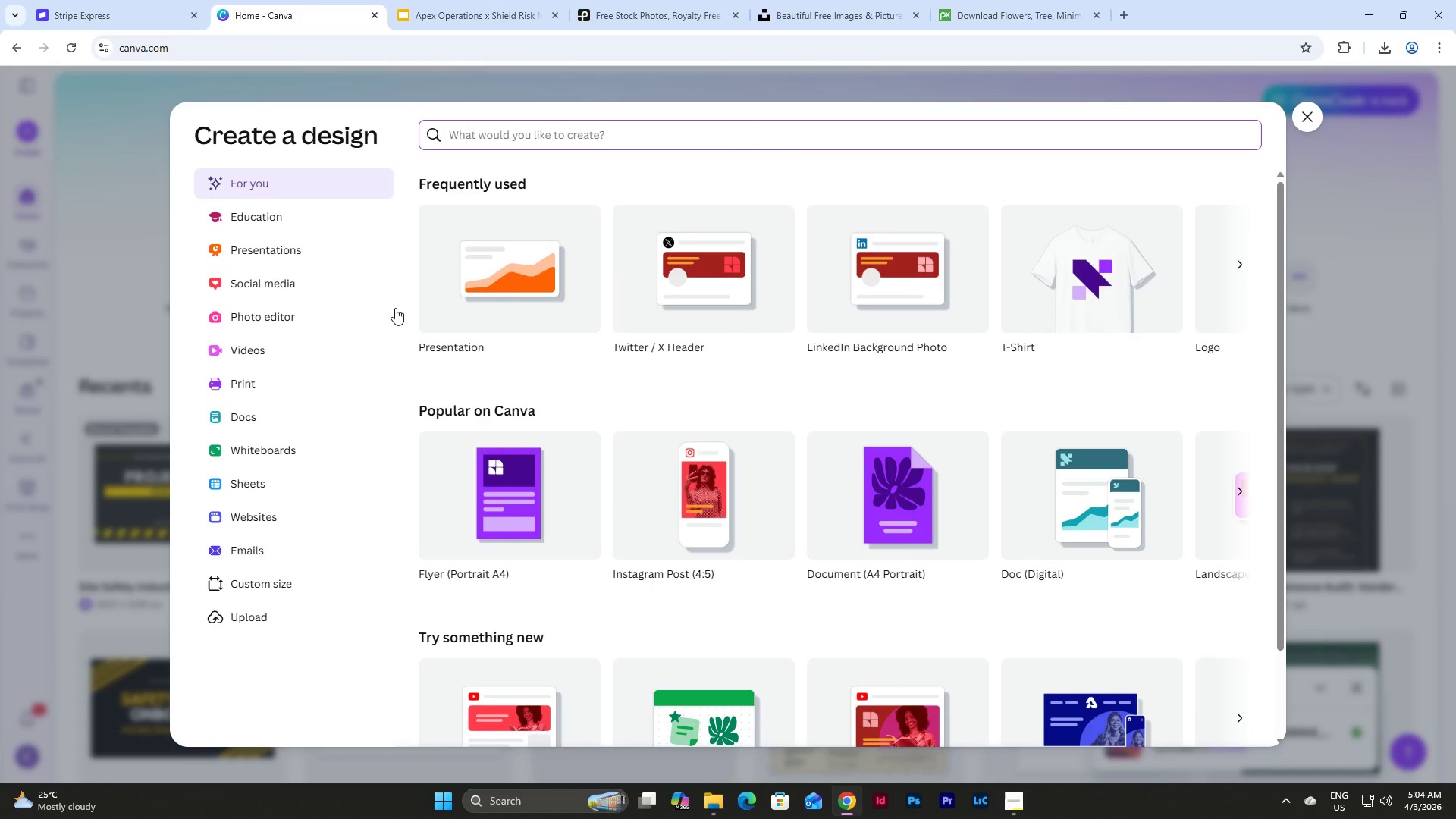 
scroll: coordinate [602, 380], scroll_direction: up, amount: 6.0
 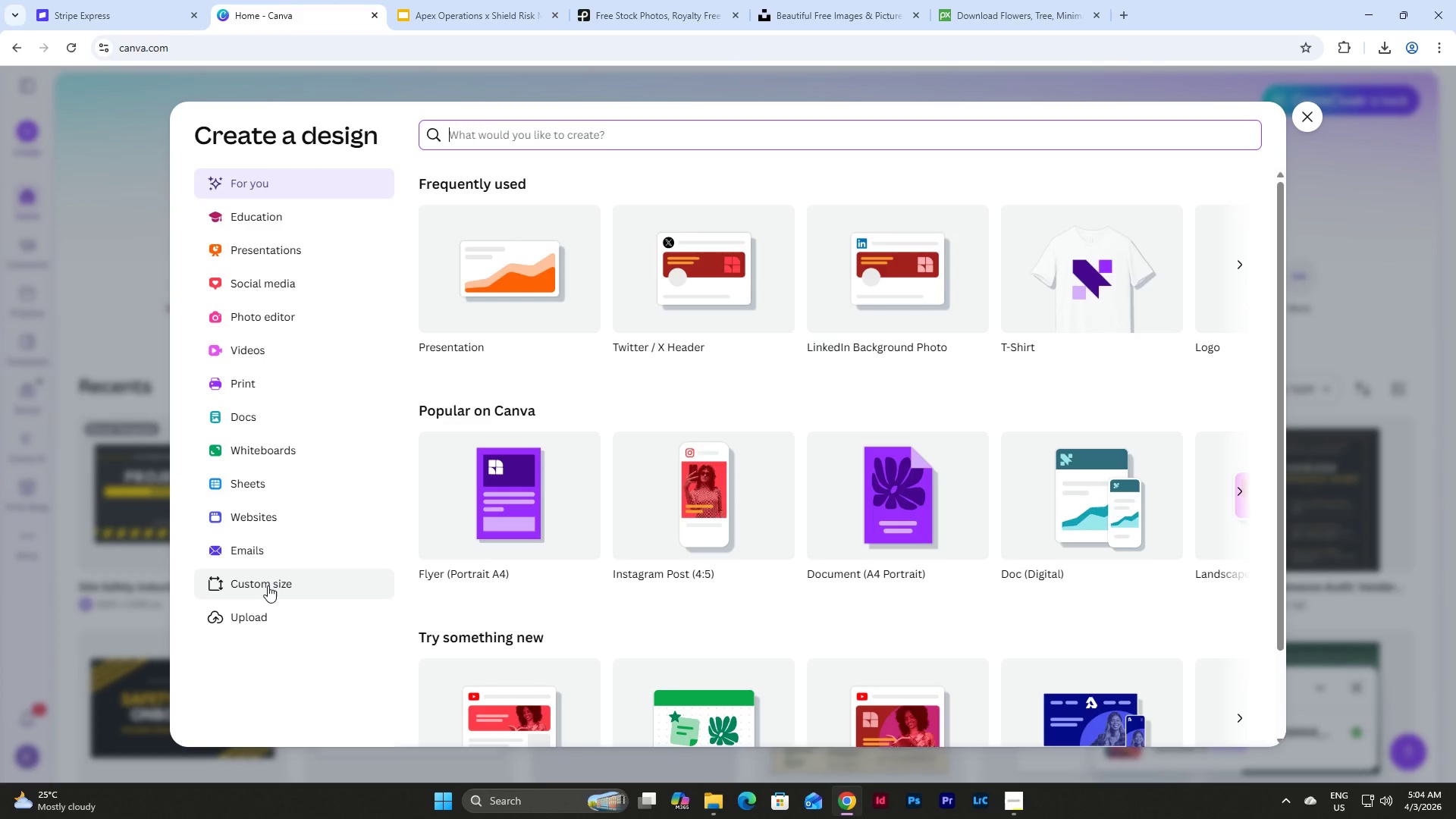 
left_click([268, 585])
 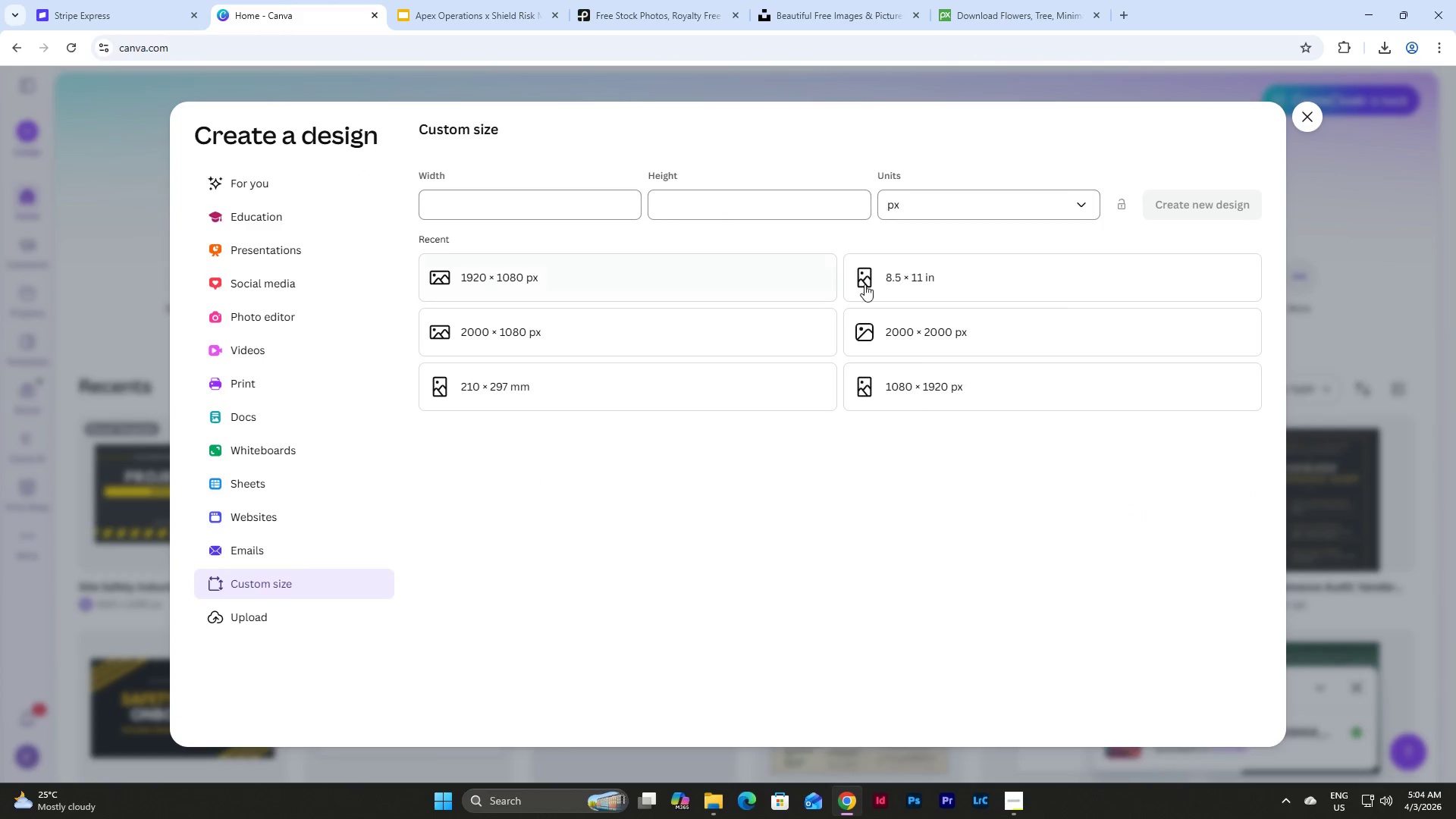 
left_click([918, 392])
 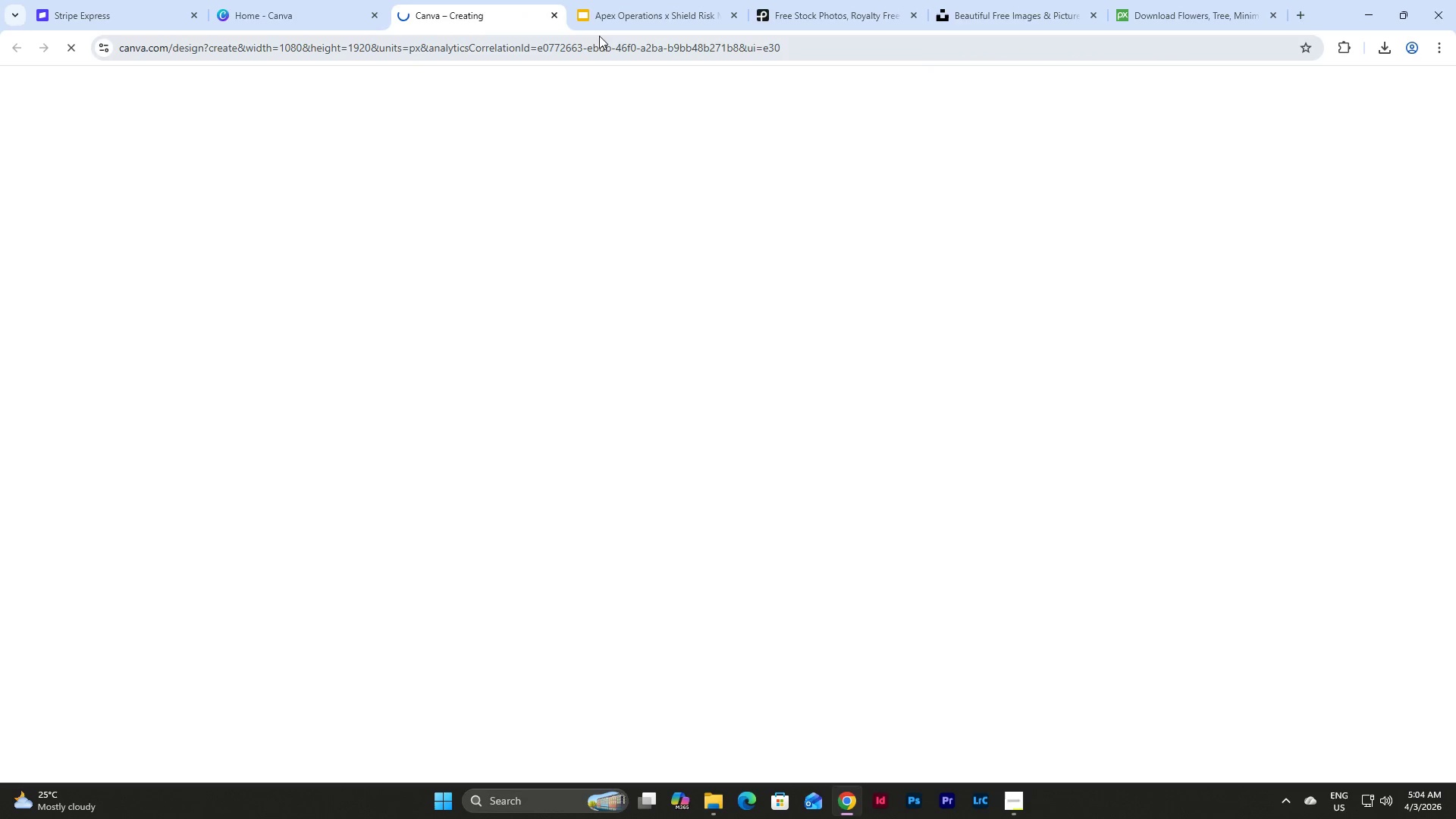 
left_click([308, 0])
 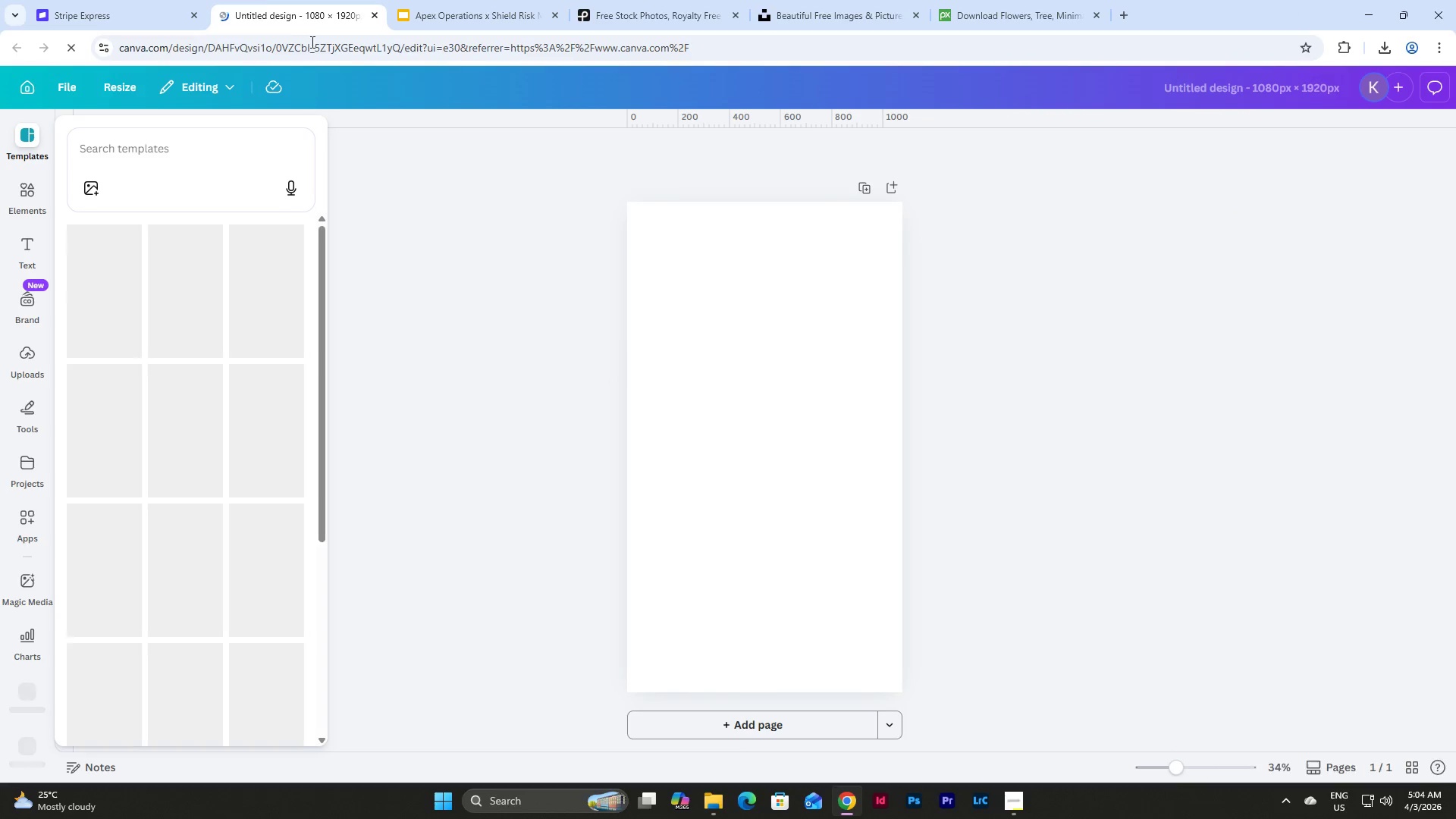 
left_click([116, 86])
 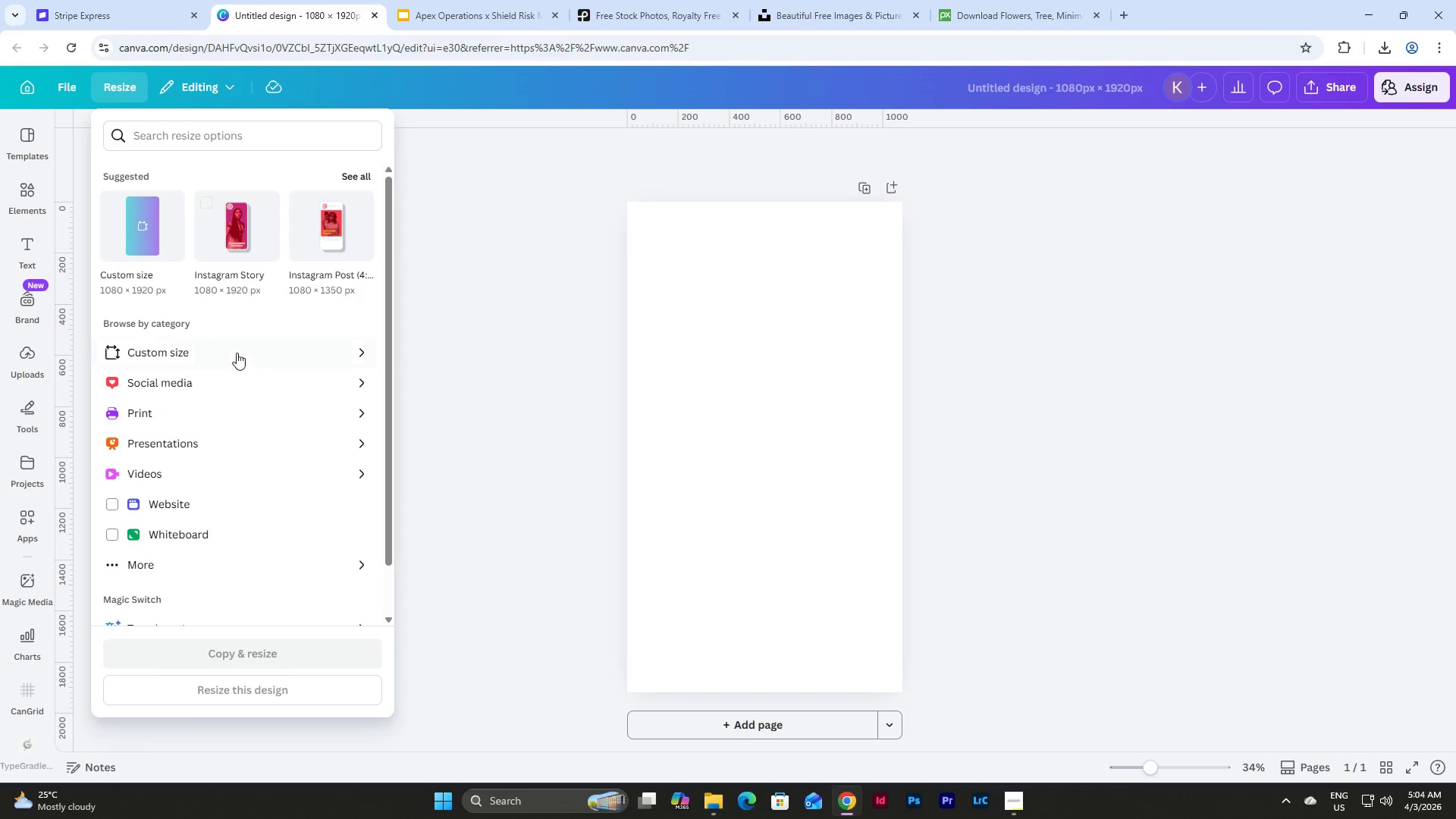 
left_click([237, 356])
 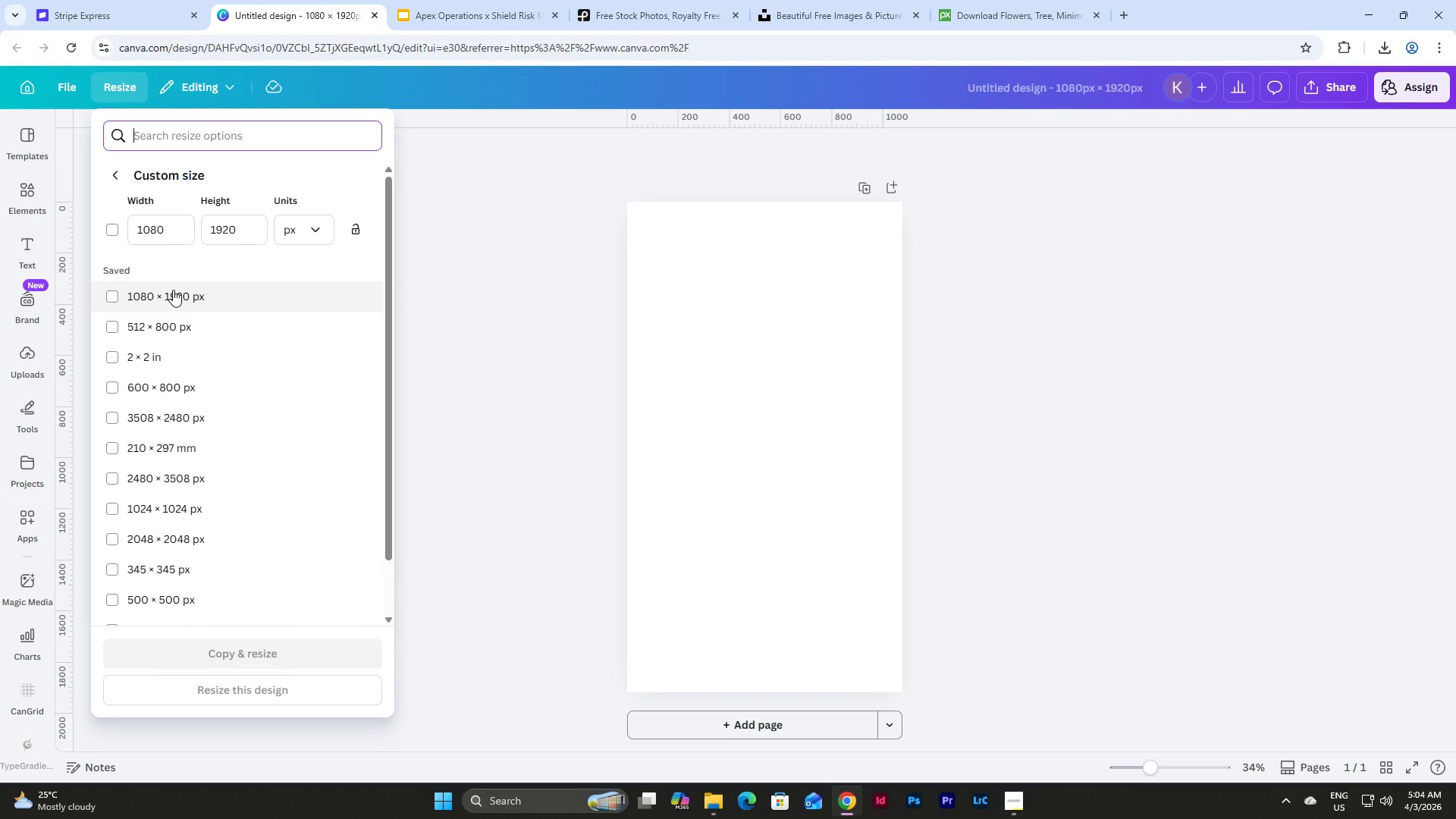 
scroll: coordinate [217, 355], scroll_direction: down, amount: 6.0
 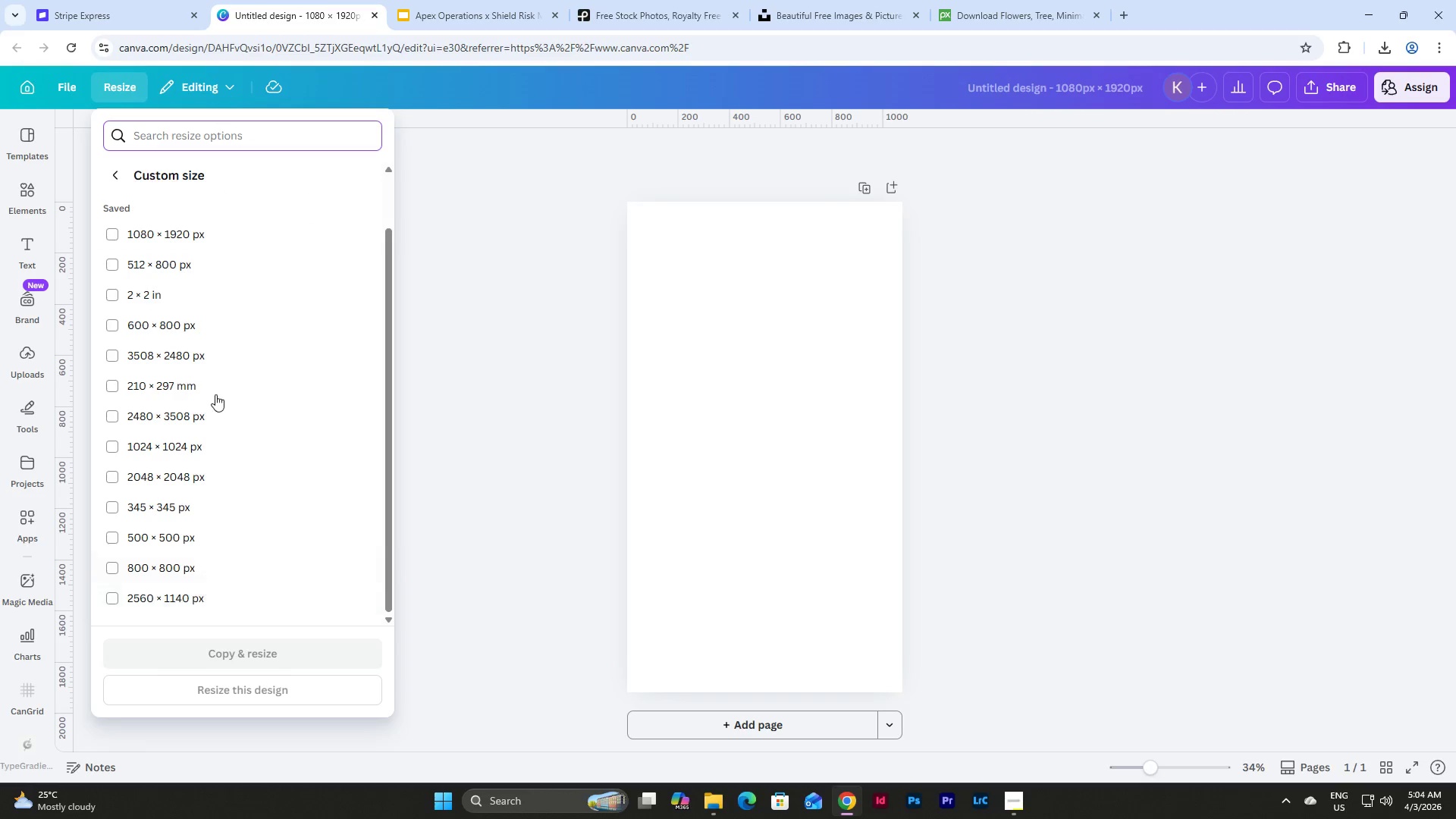 
scroll: coordinate [209, 350], scroll_direction: up, amount: 6.0
 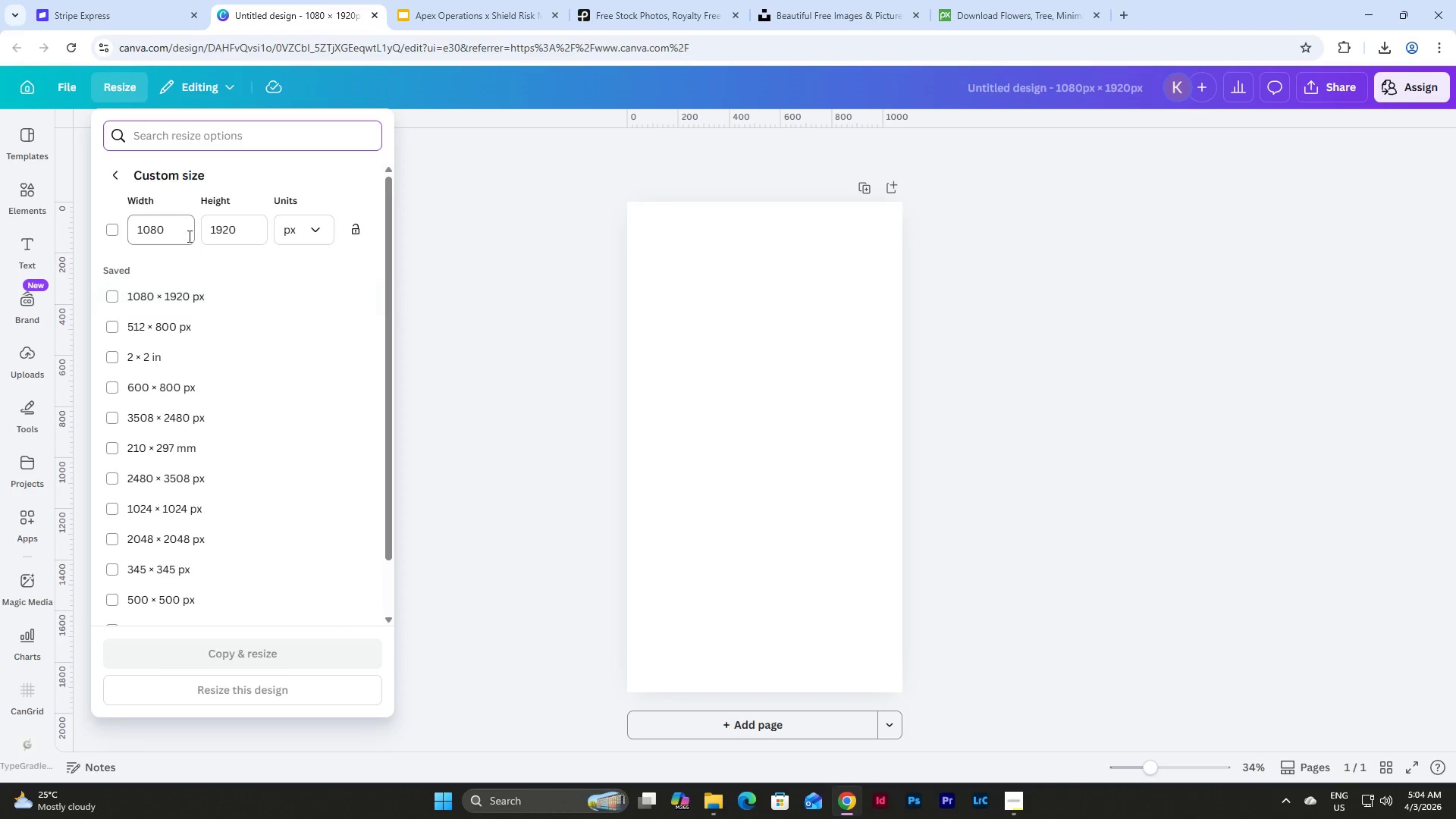 
left_click_drag(start_coordinate=[184, 228], to_coordinate=[132, 224])
 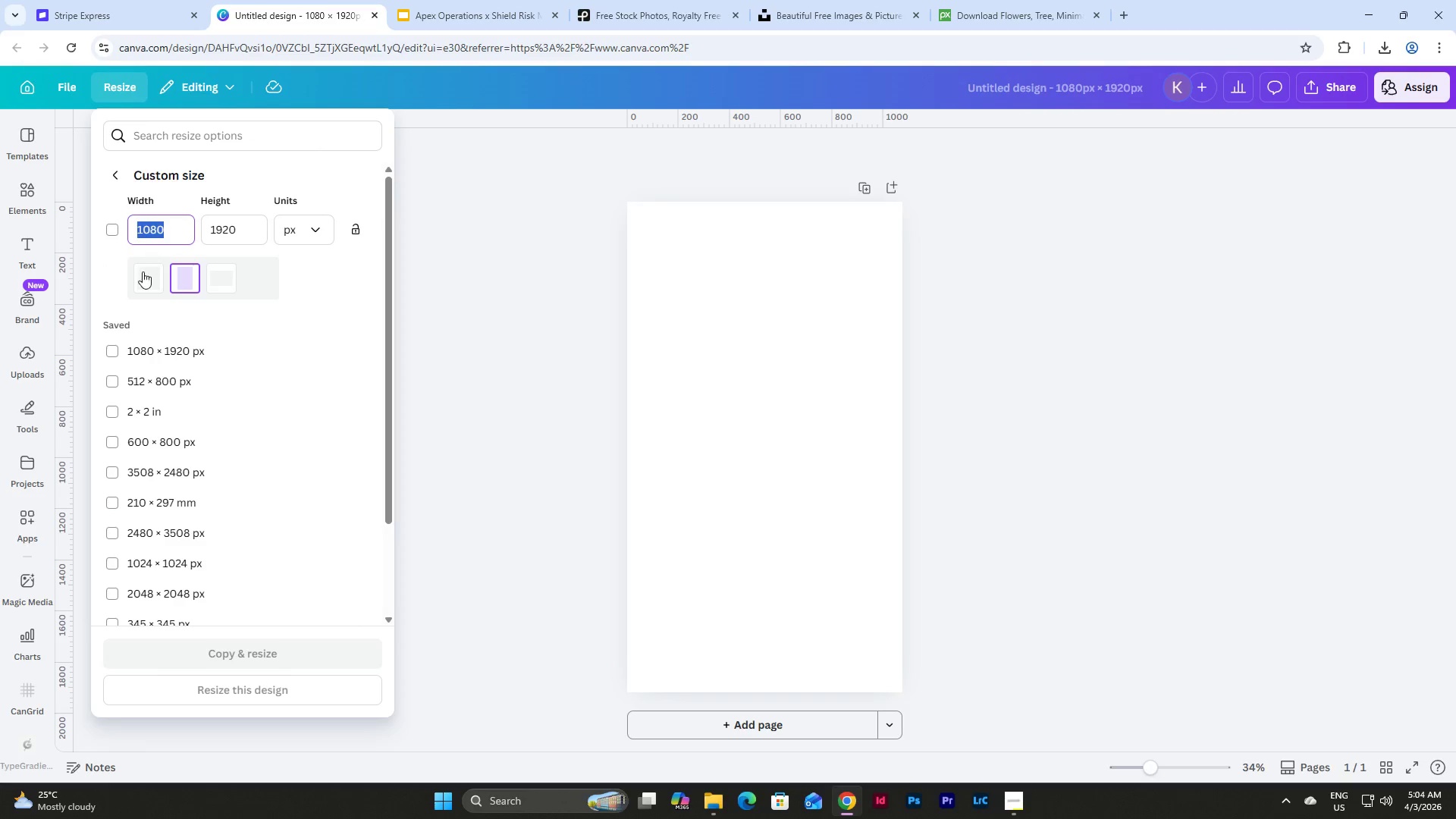 
left_click([143, 272])
 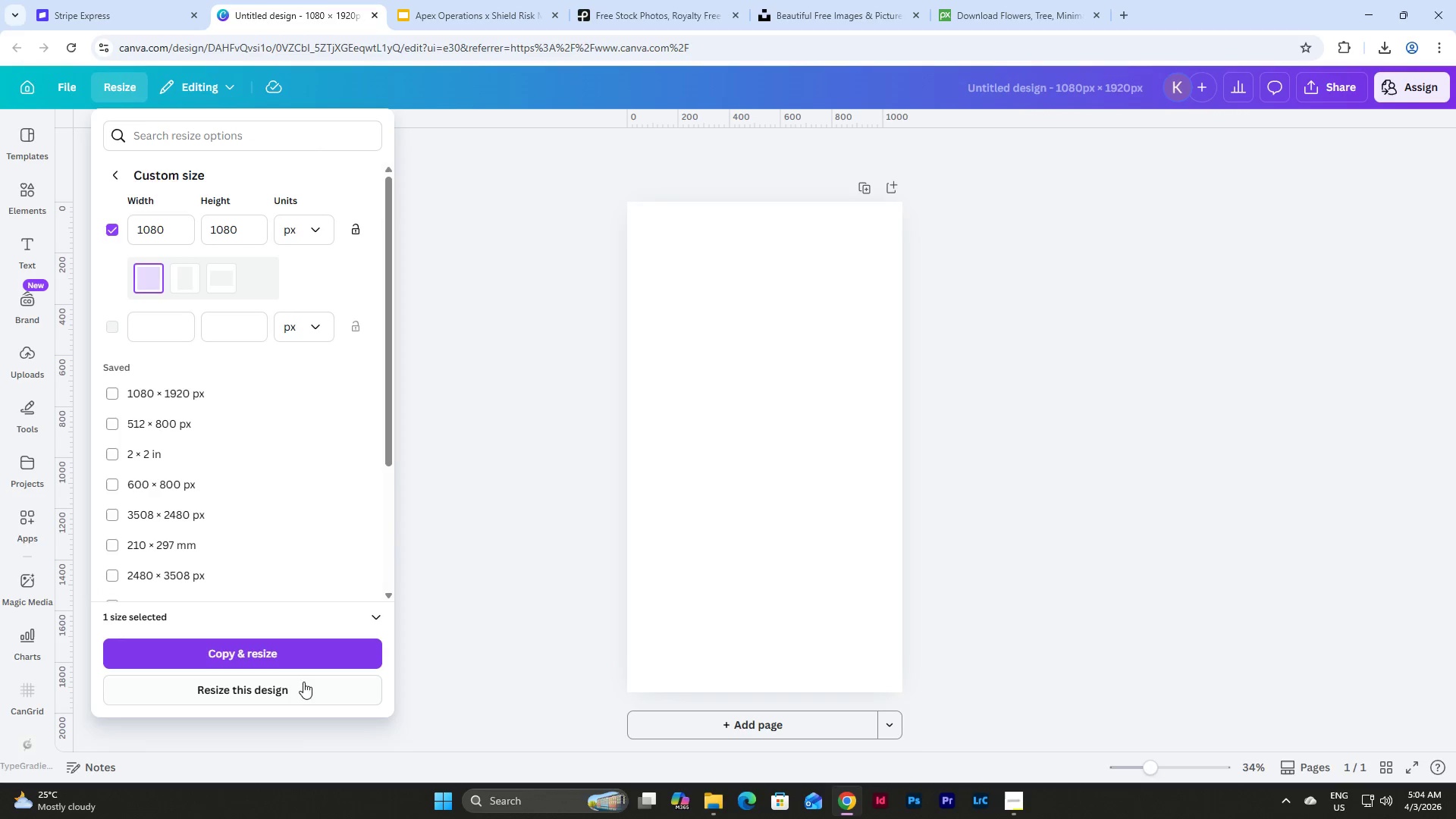 
left_click([300, 690])
 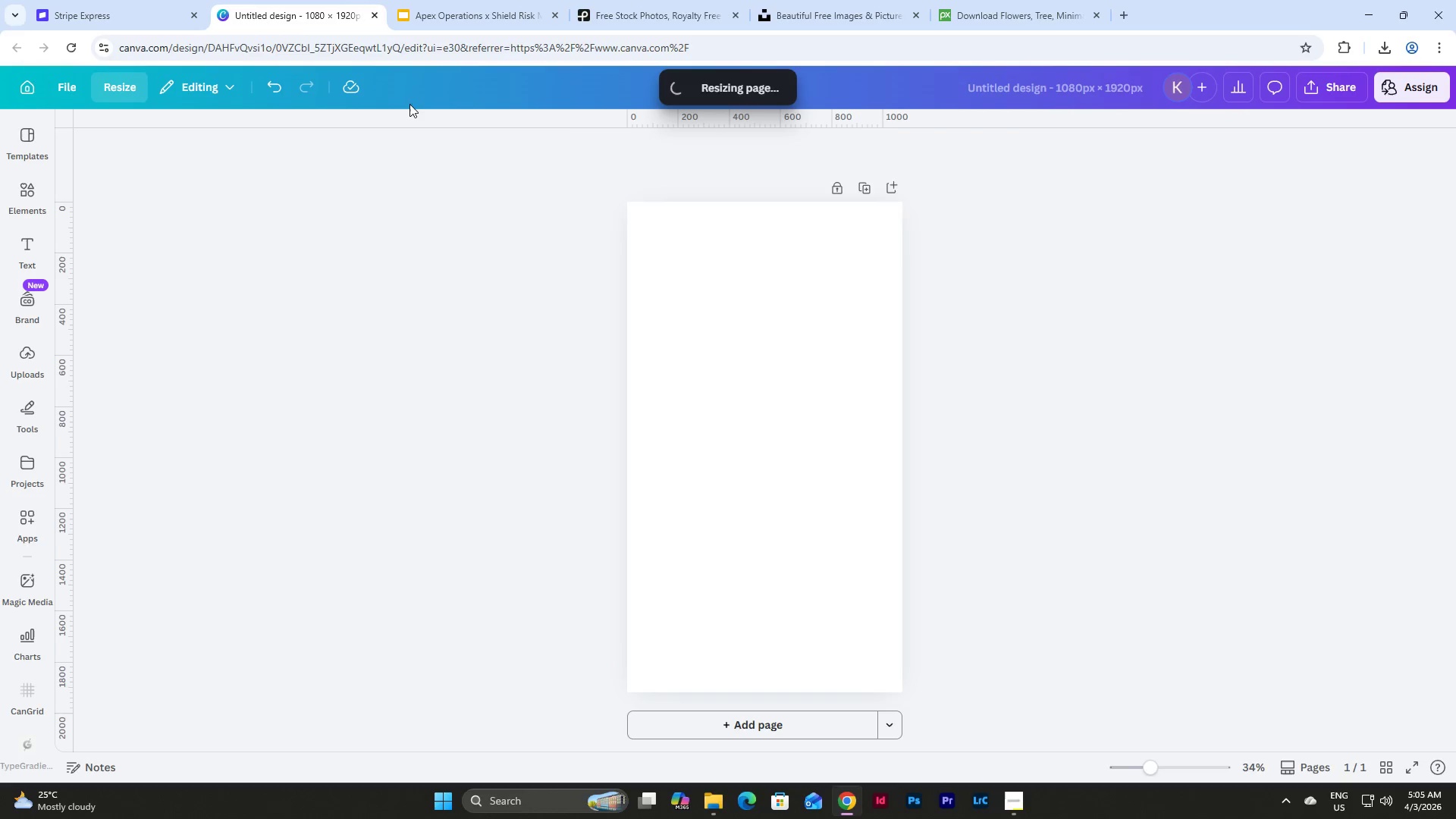 
left_click([705, 482])
 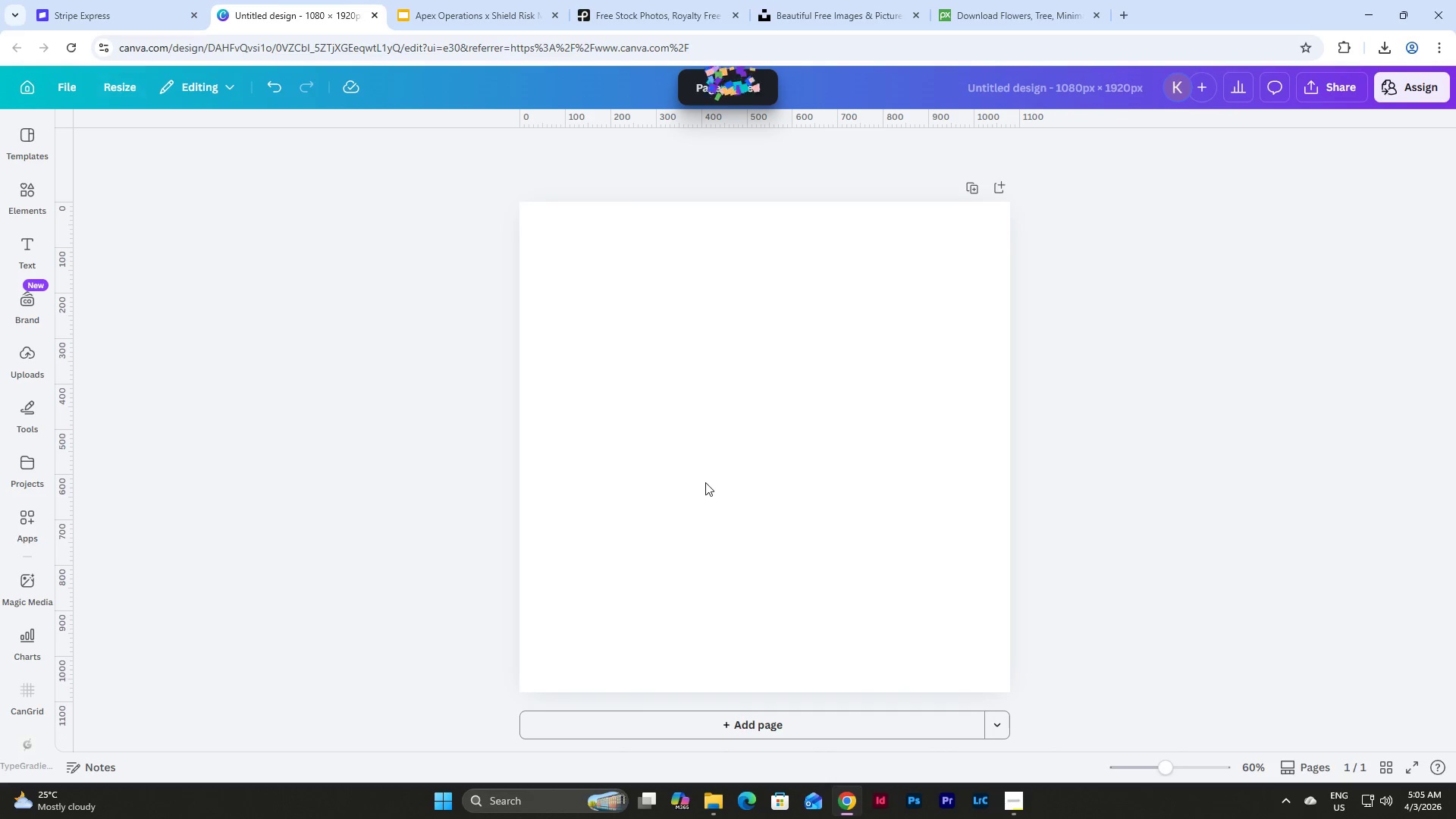 
key(Control+V)
 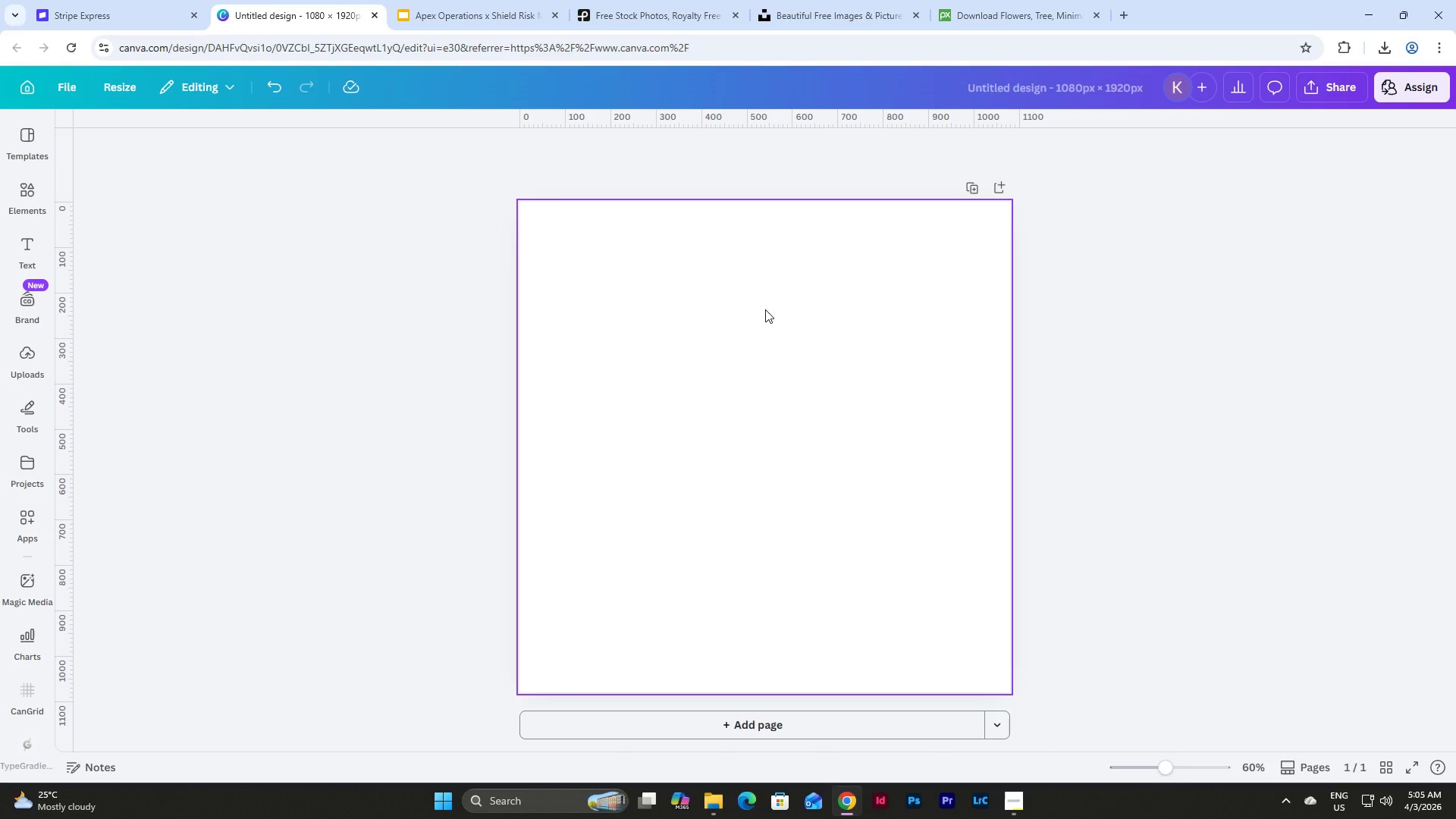 
wait(6.73)
 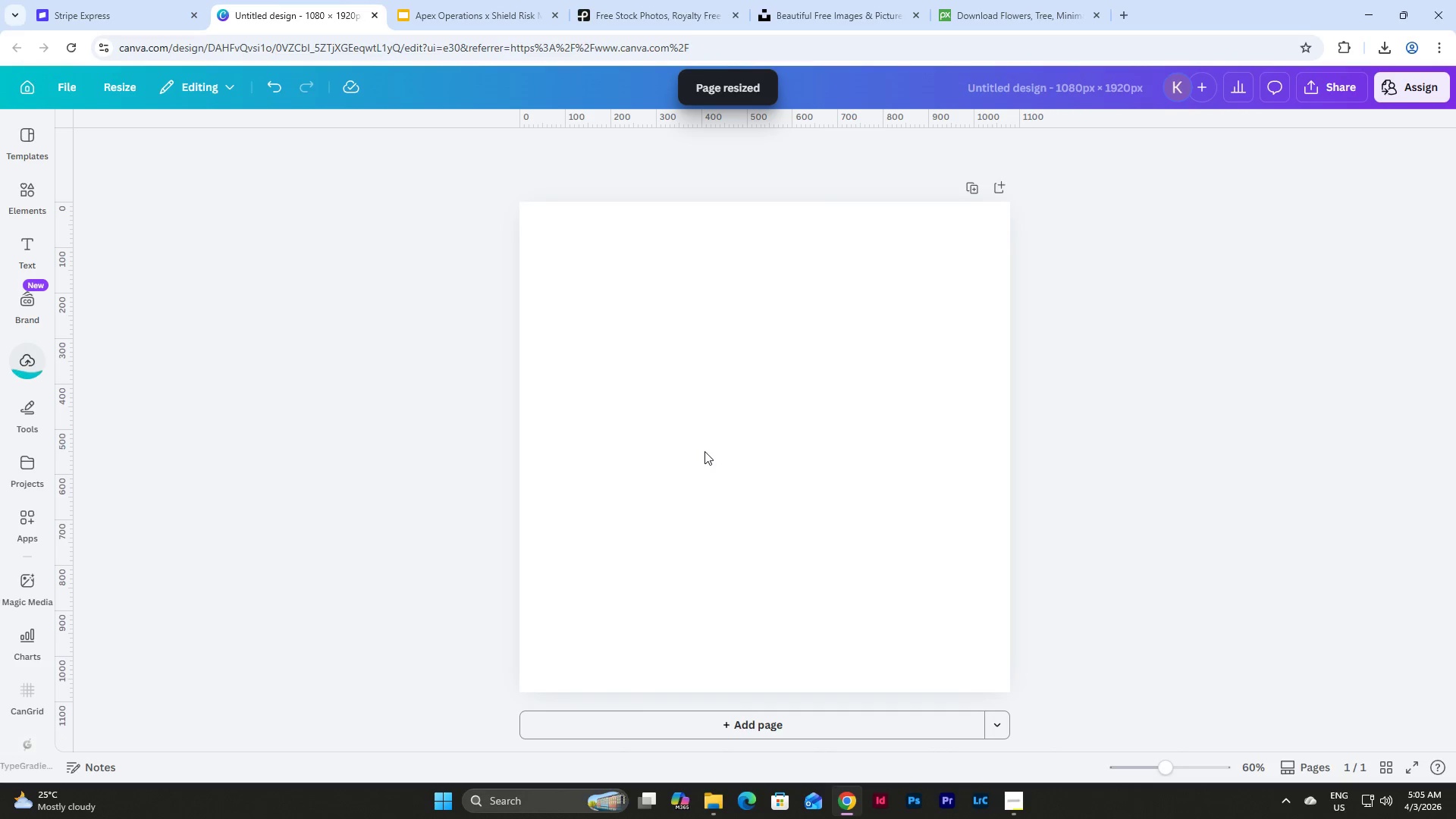 
left_click([34, 356])
 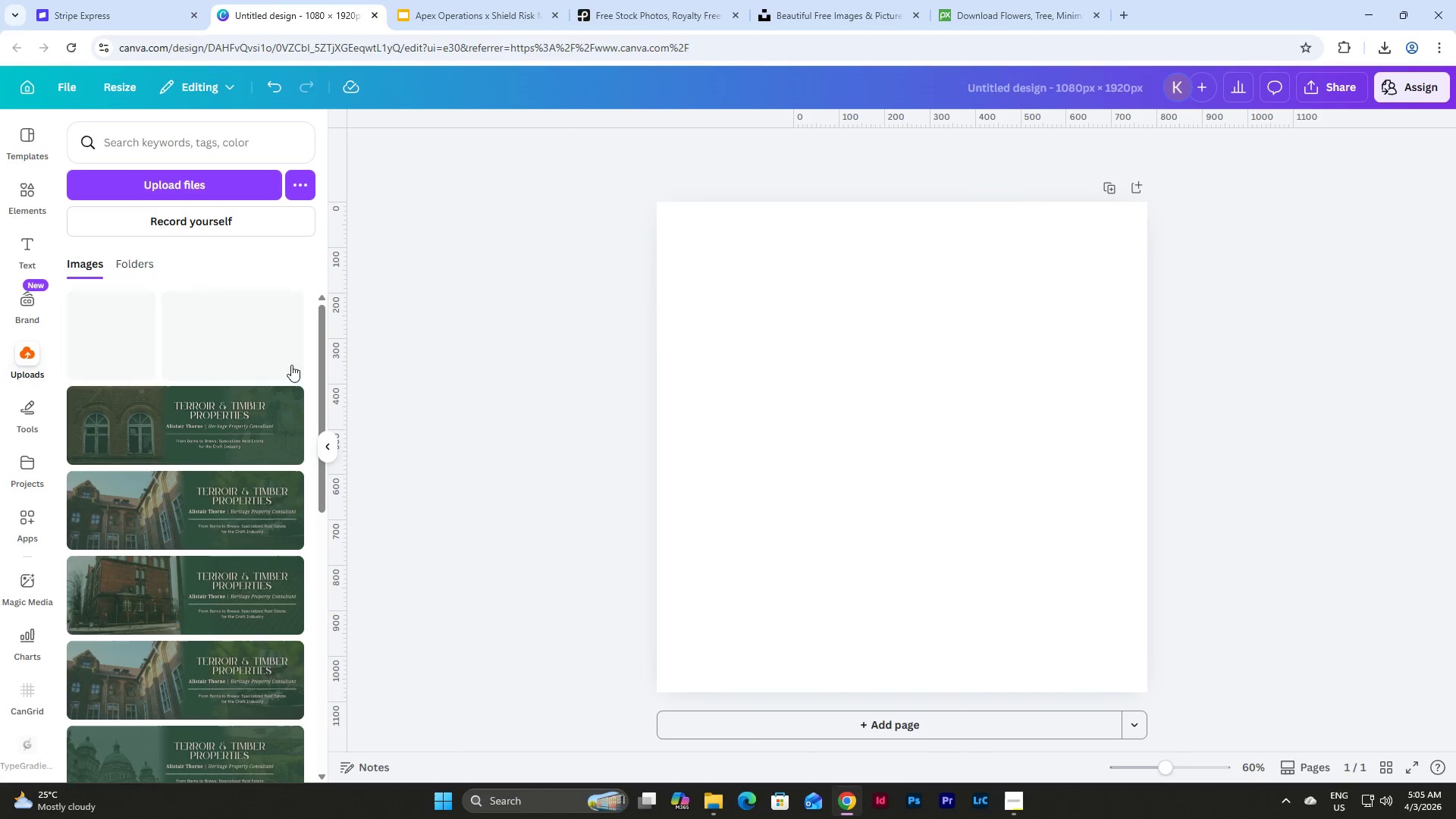 
left_click([105, 325])
 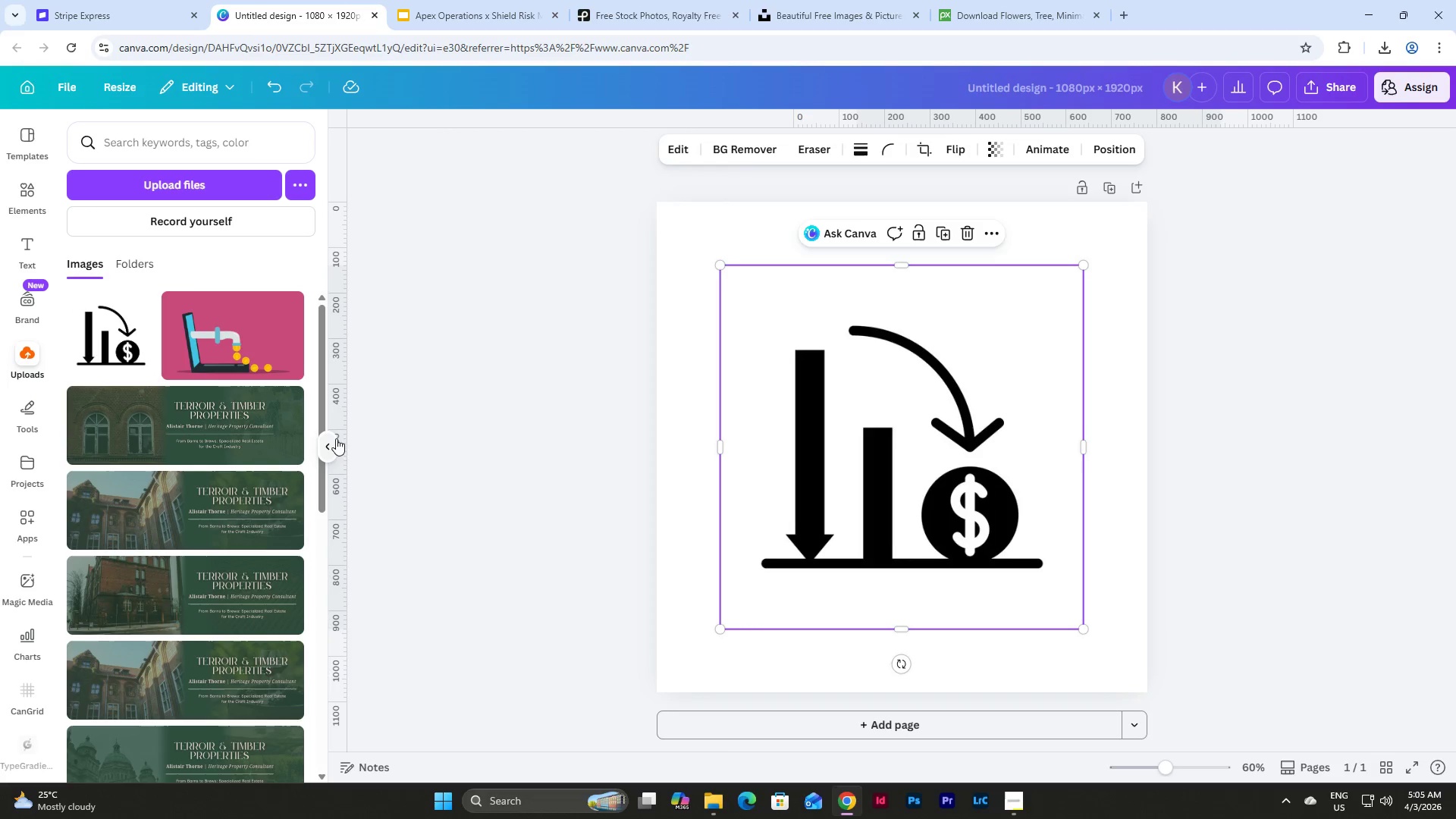 
left_click([331, 448])
 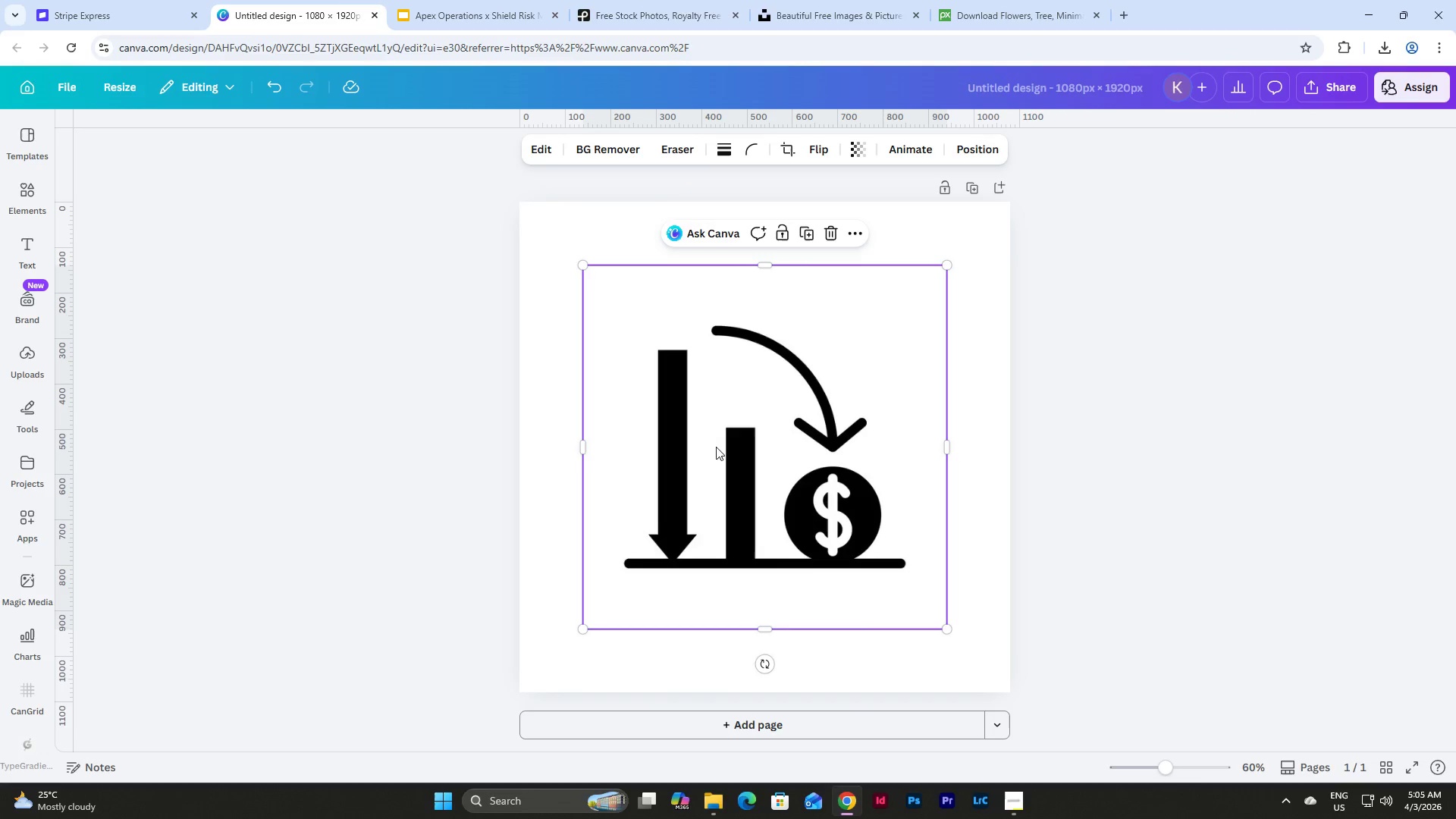 
left_click_drag(start_coordinate=[731, 444], to_coordinate=[667, 381])
 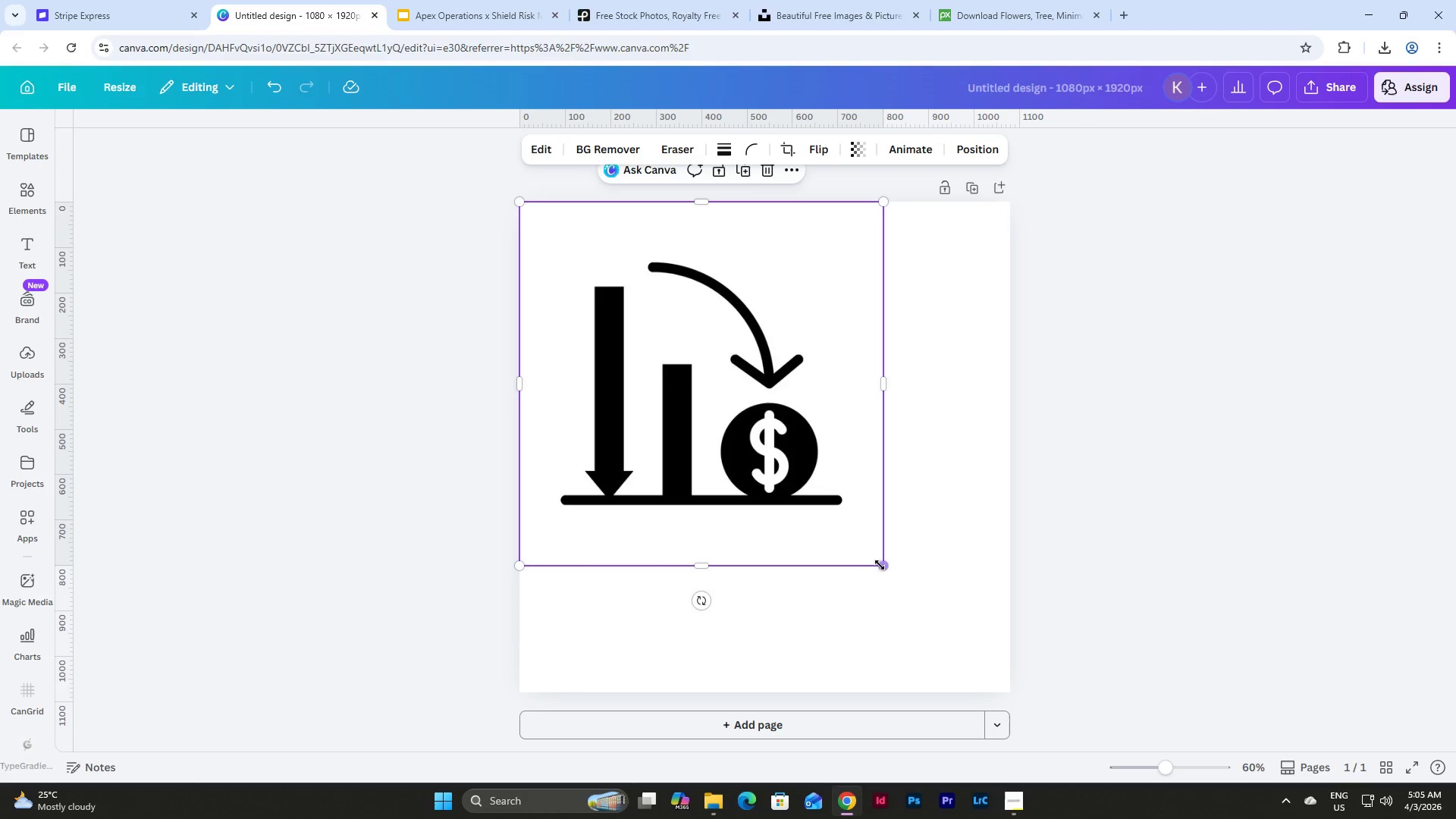 
left_click_drag(start_coordinate=[882, 562], to_coordinate=[1023, 675])
 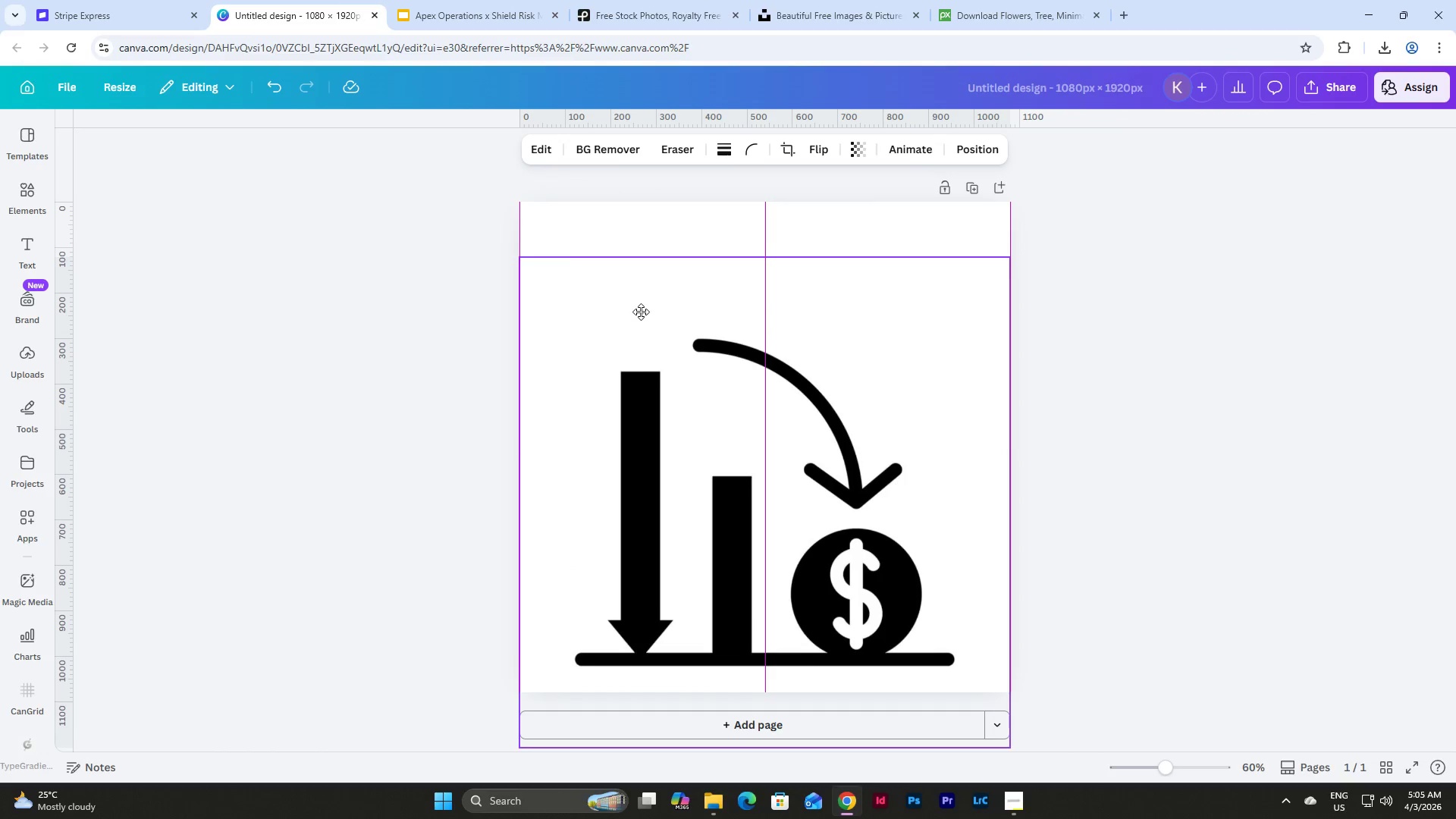 
mouse_move([638, 253])
 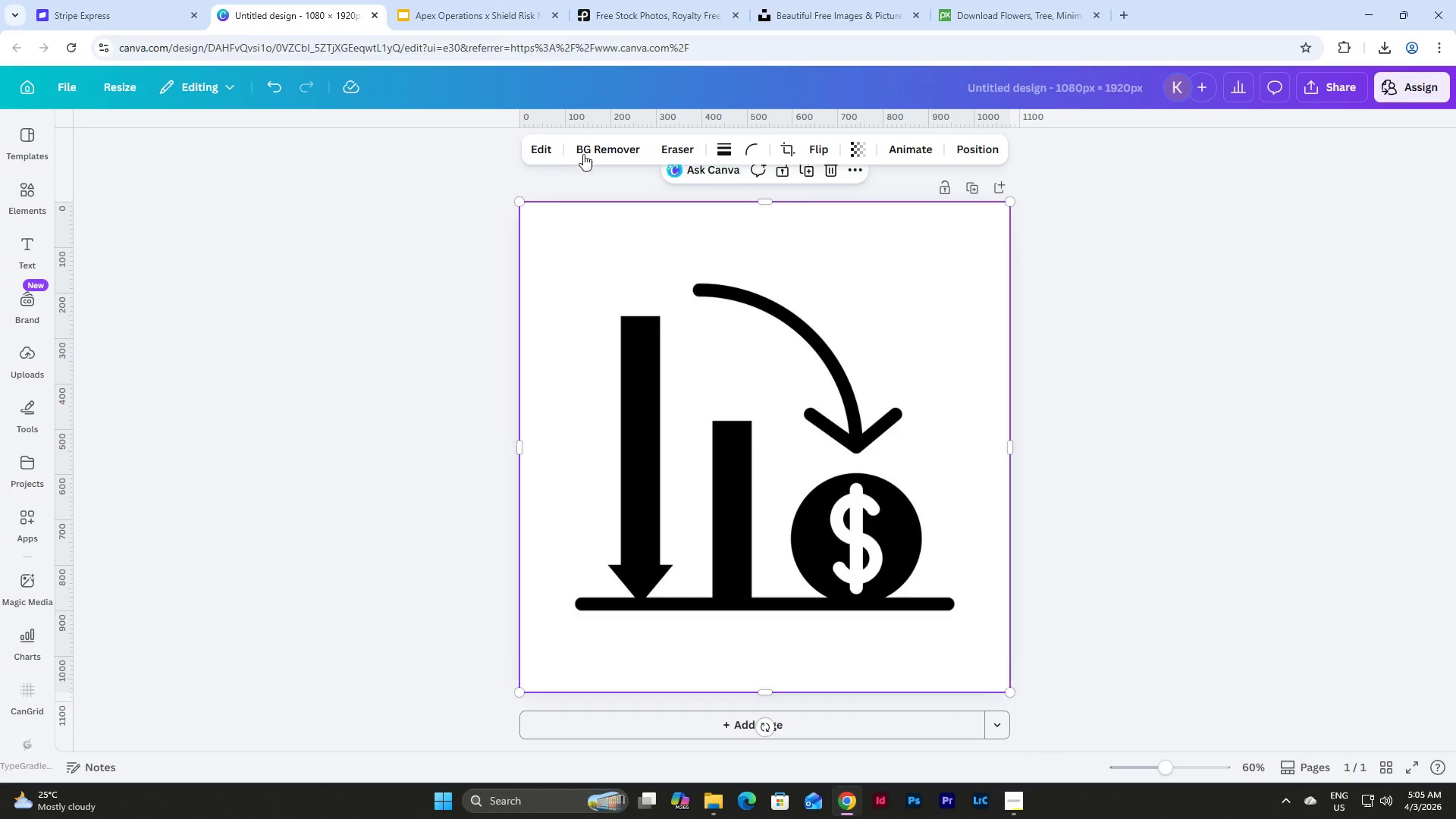 
left_click([599, 148])
 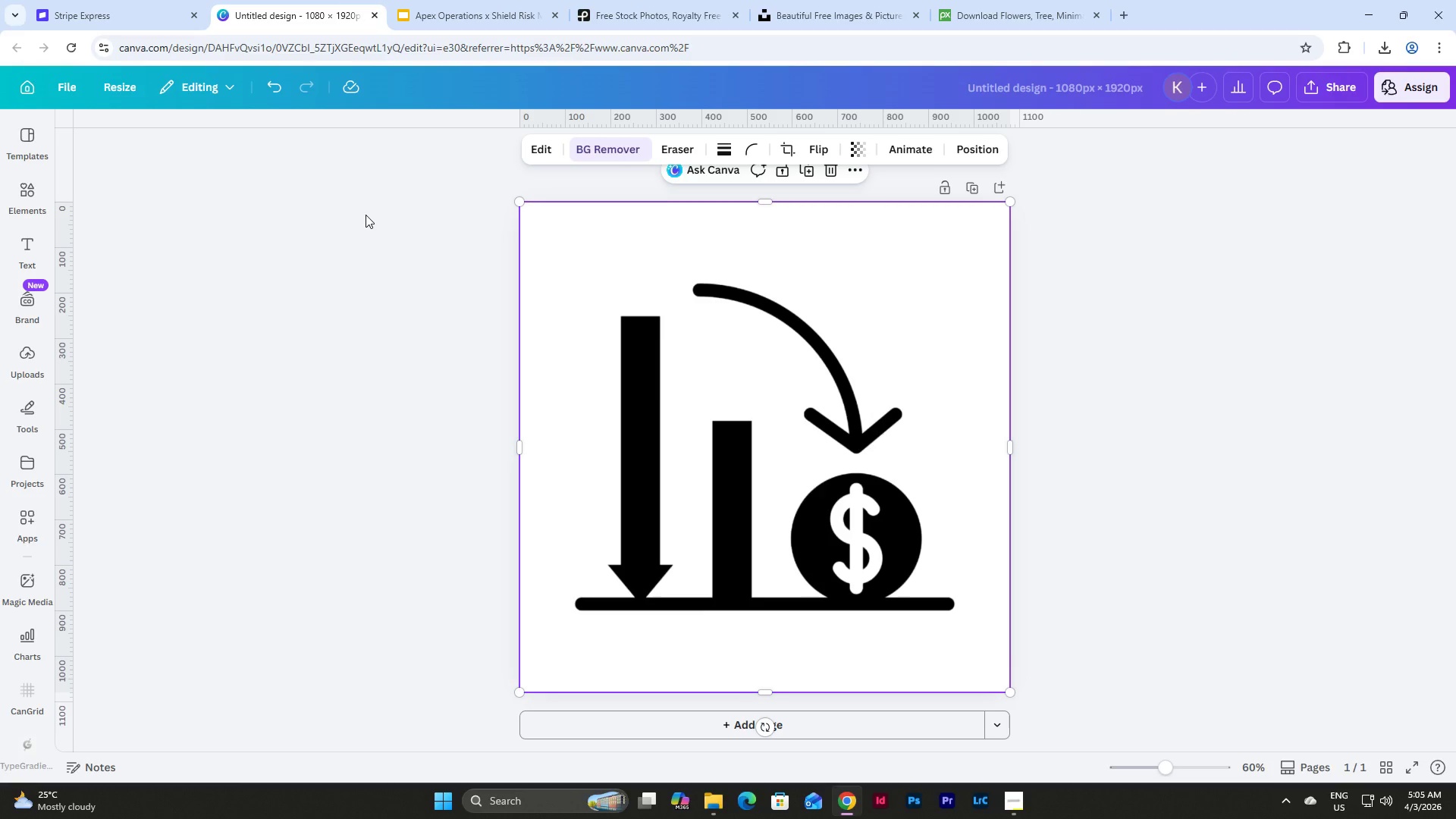 
wait(5.11)
 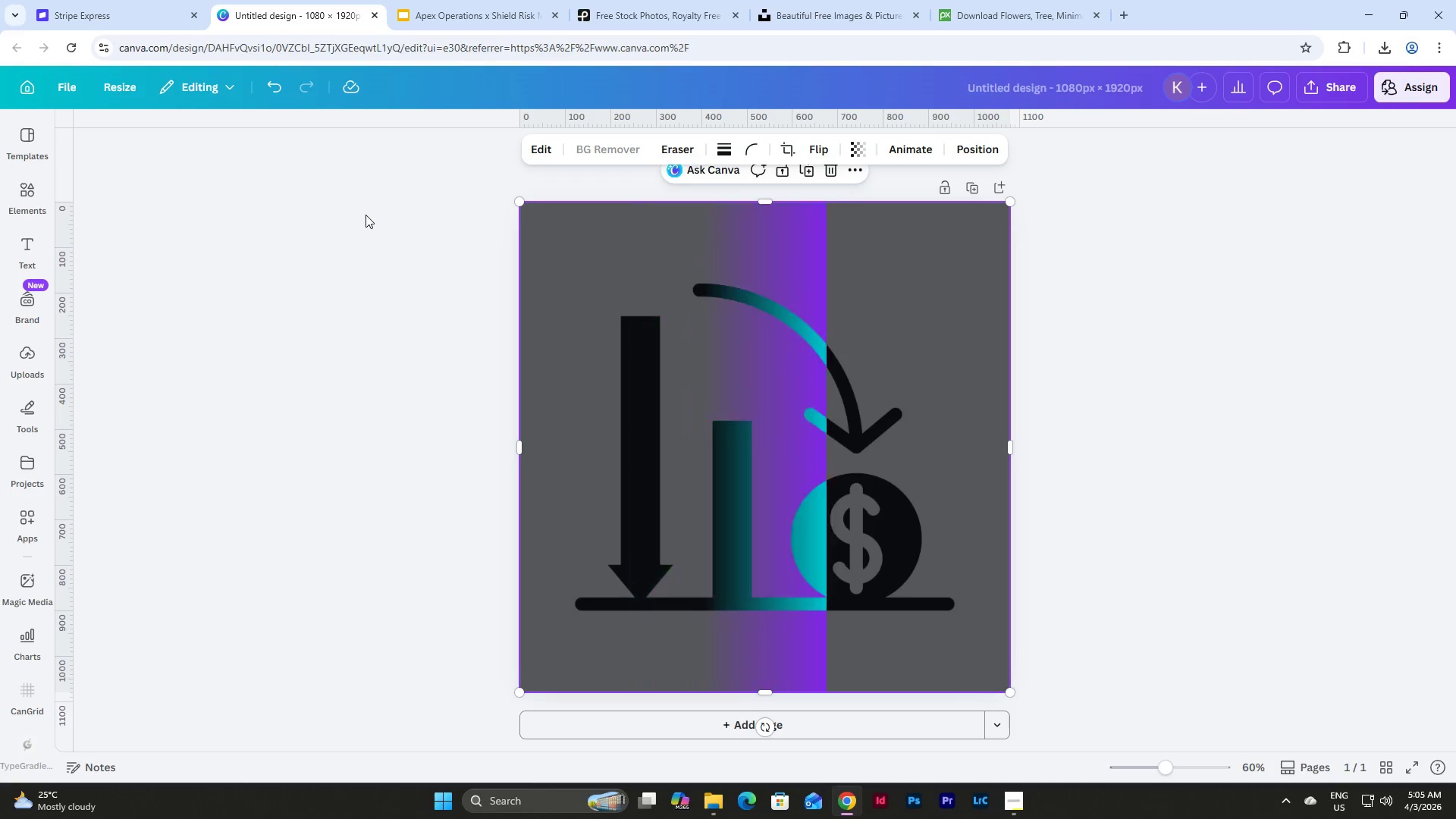 
left_click([534, 149])
 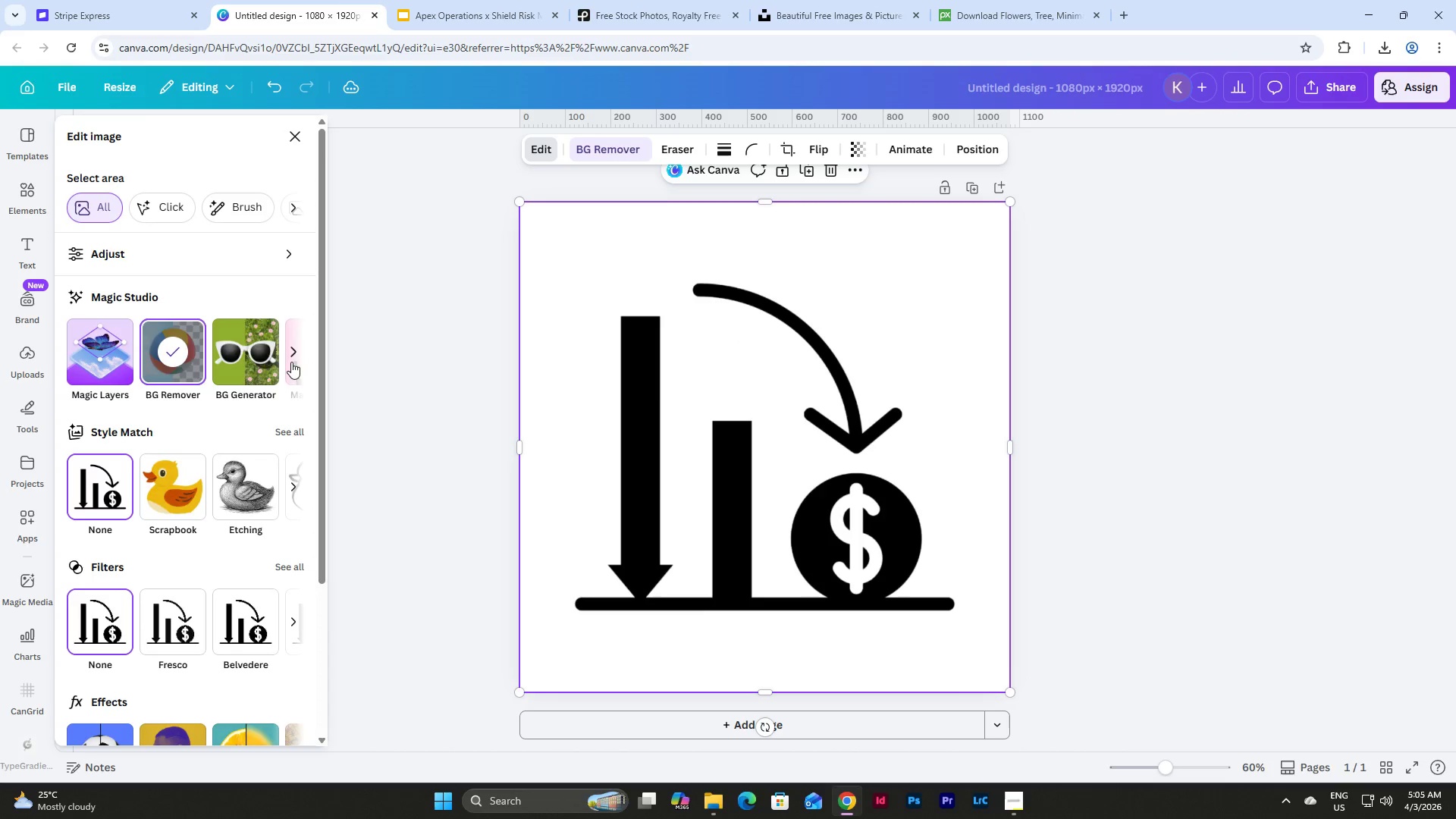 
left_click([293, 345])
 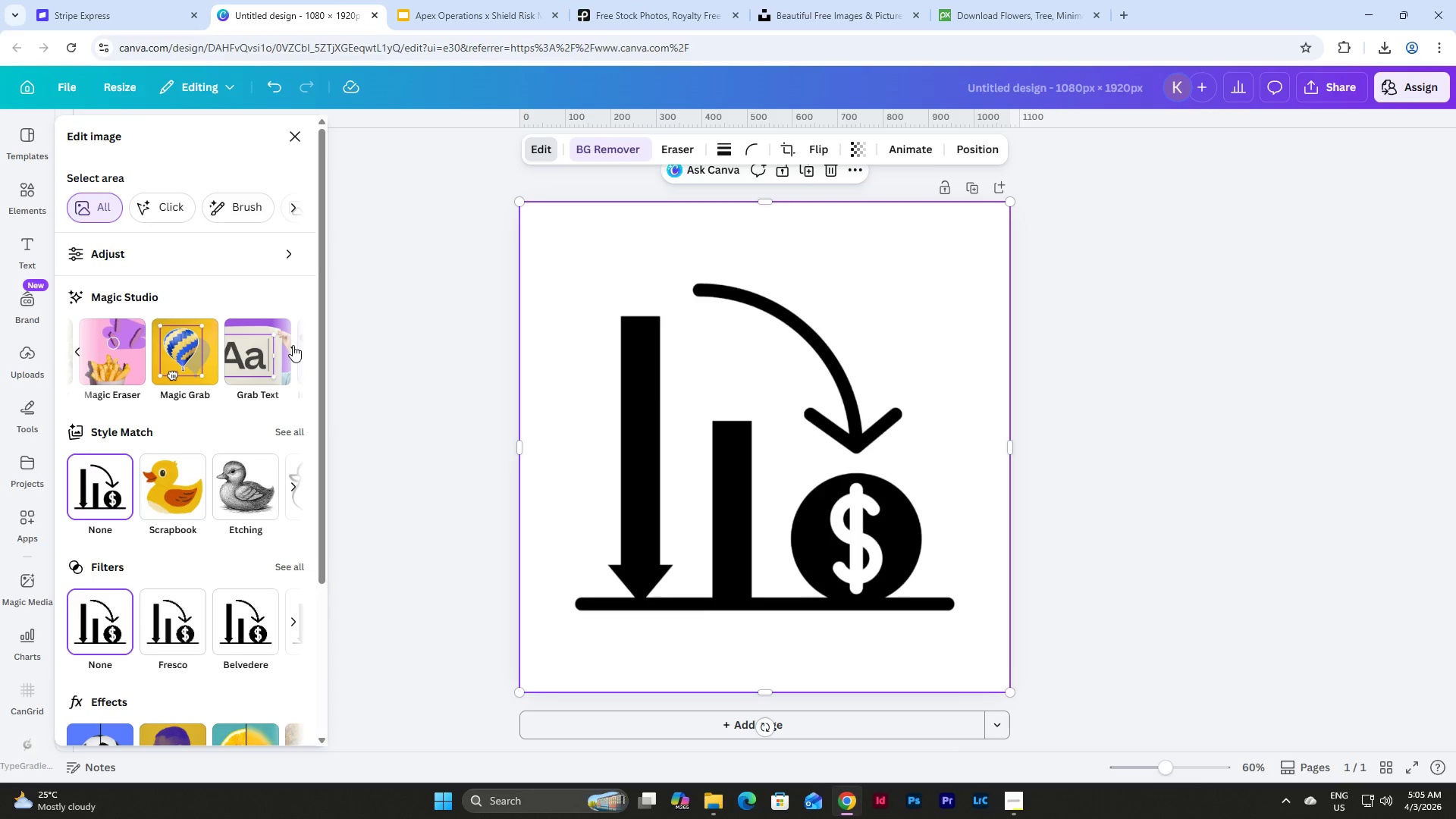 
left_click([293, 345])
 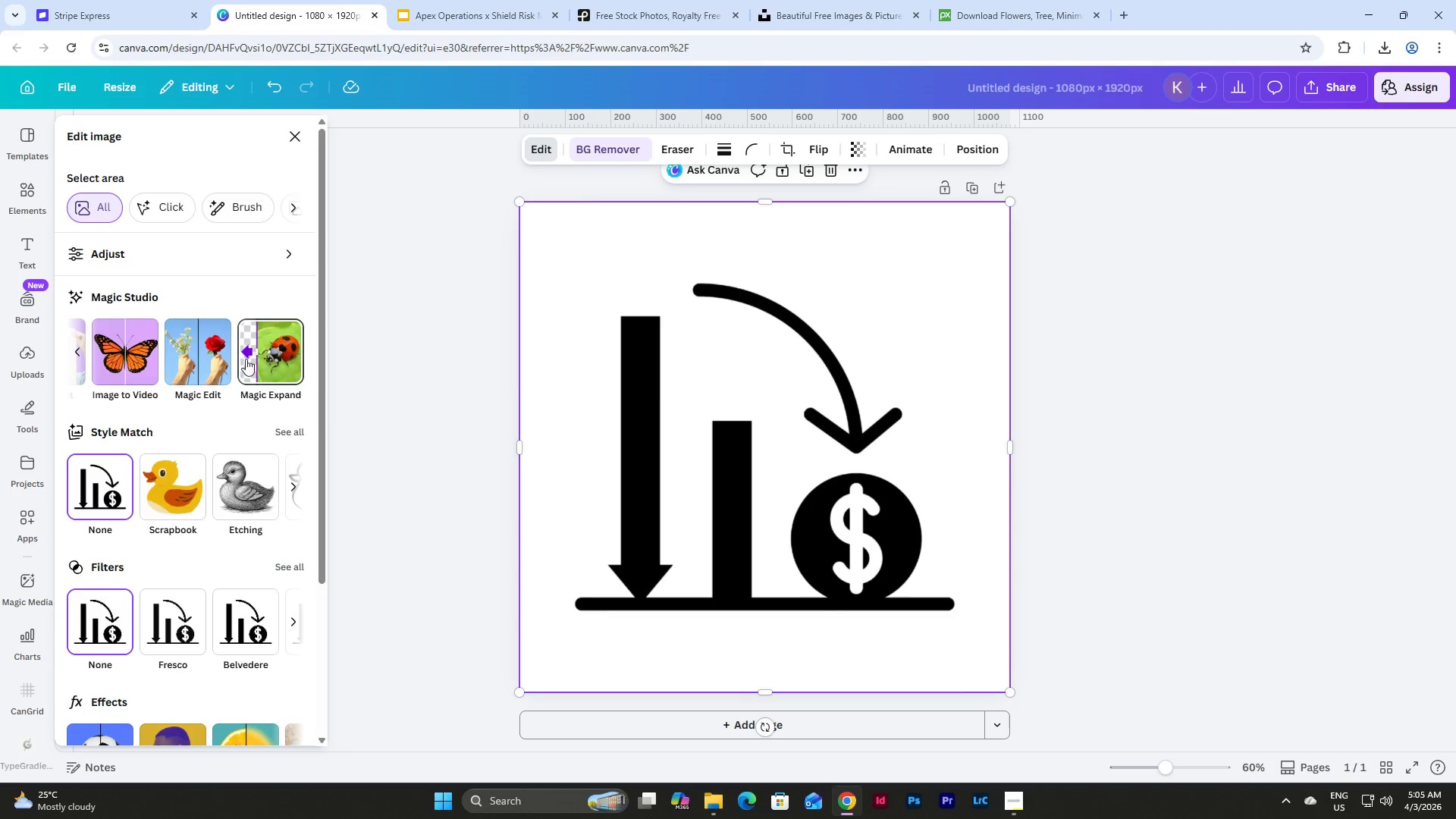 
left_click([182, 364])
 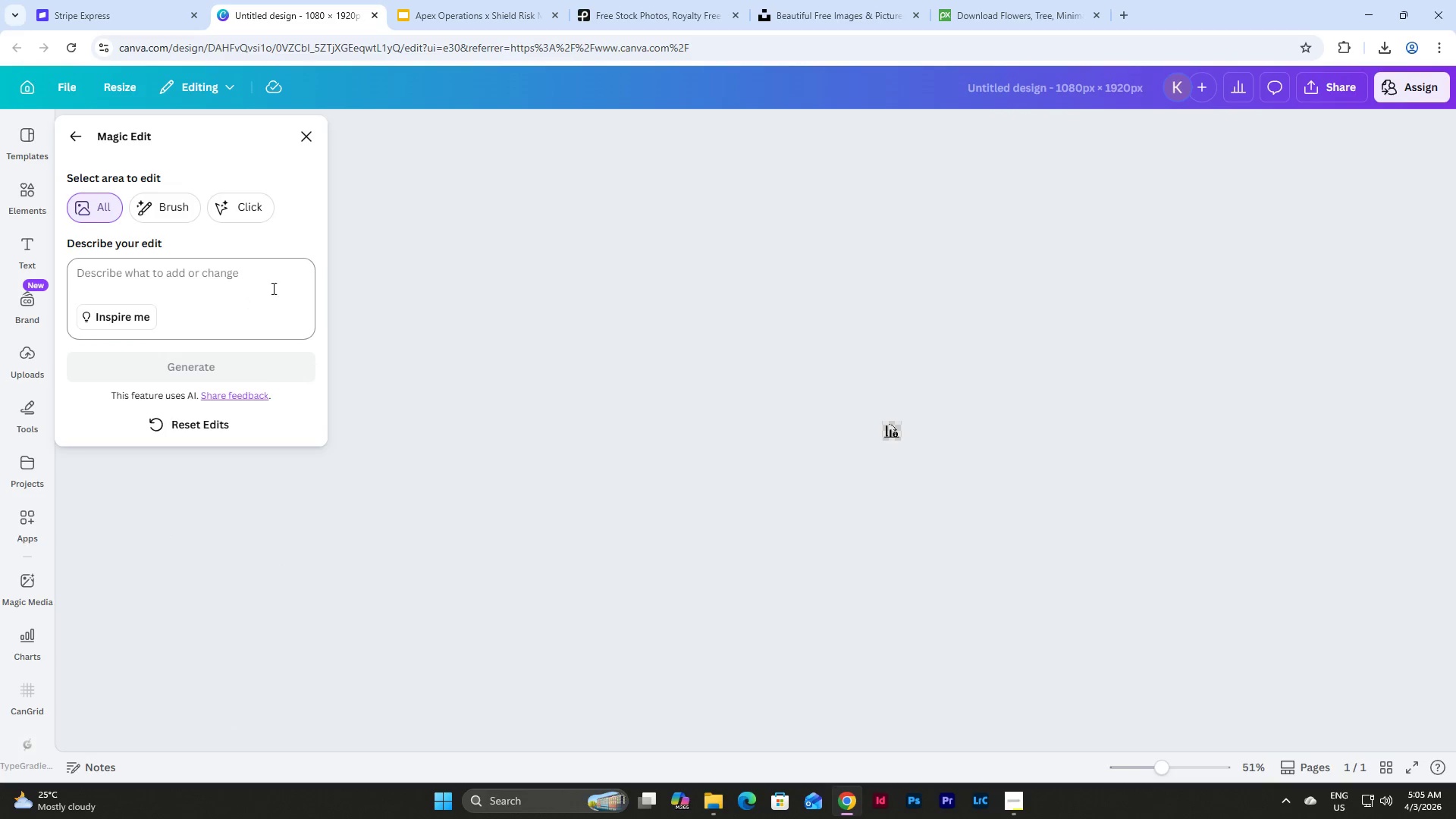 
left_click([199, 278])
 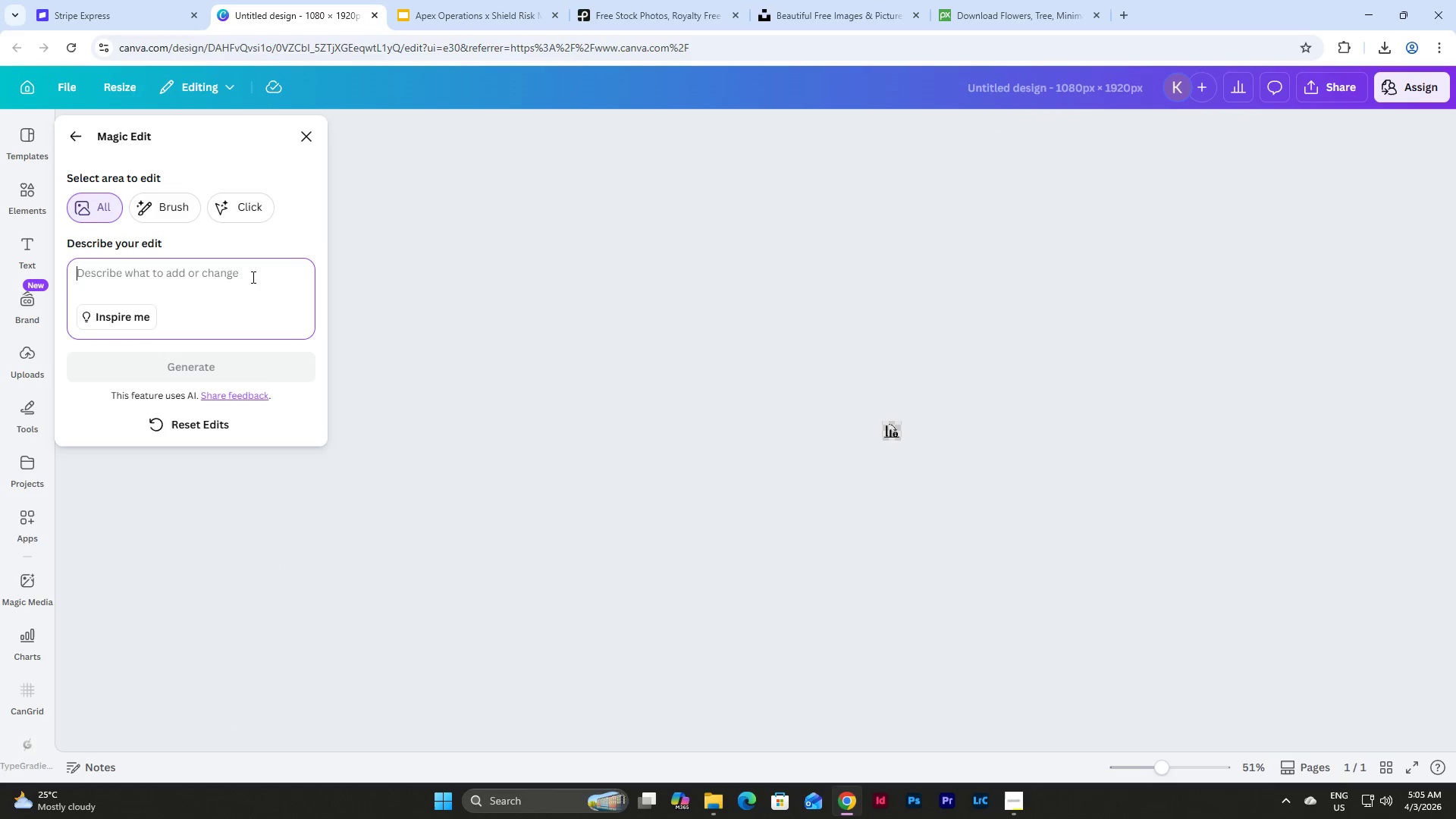 
type(change to)
key(Backspace)
key(Backspace)
key(Backspace)
type( color to slate grdark navy blue)
 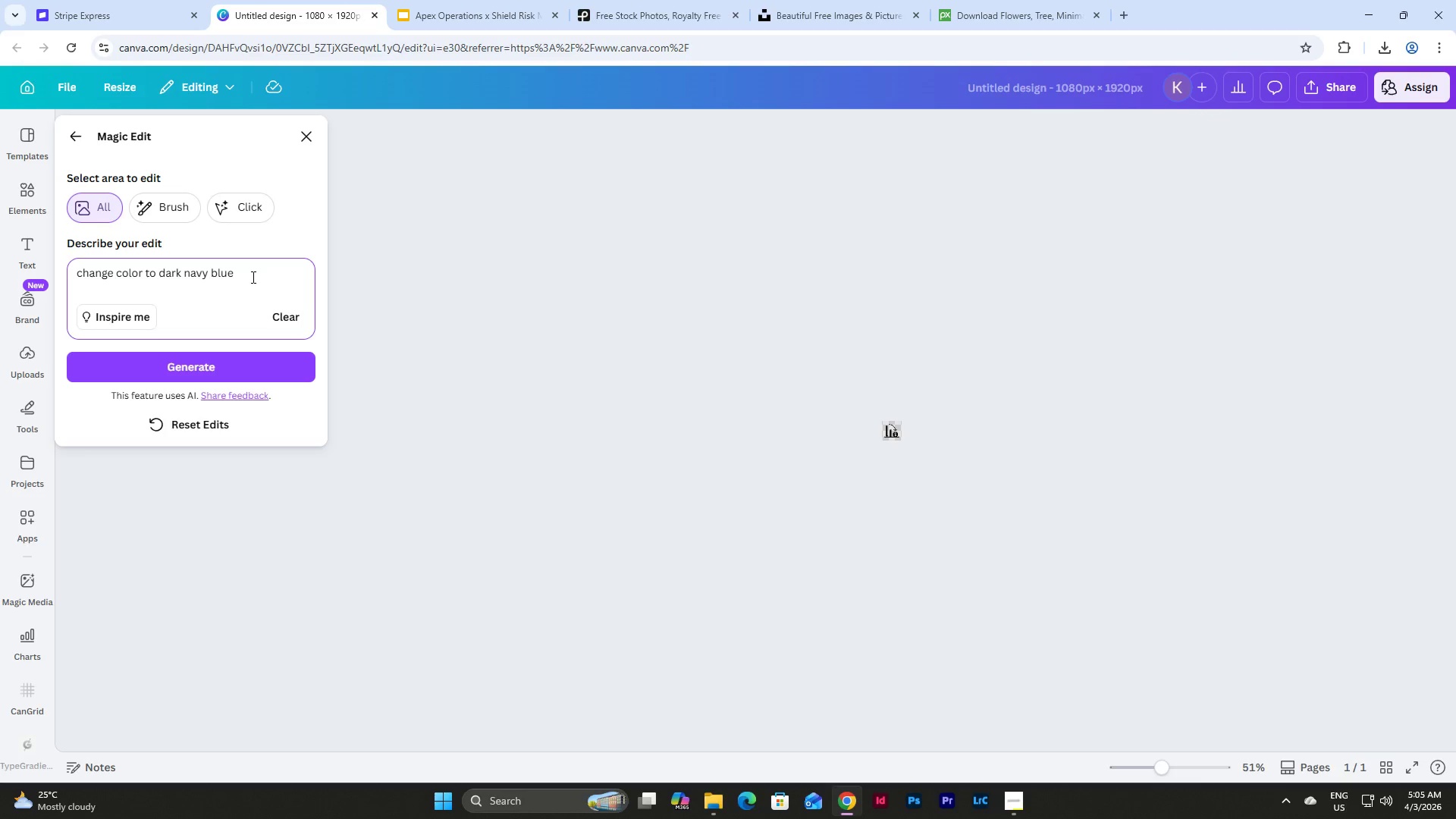 
left_click([247, 372])
 